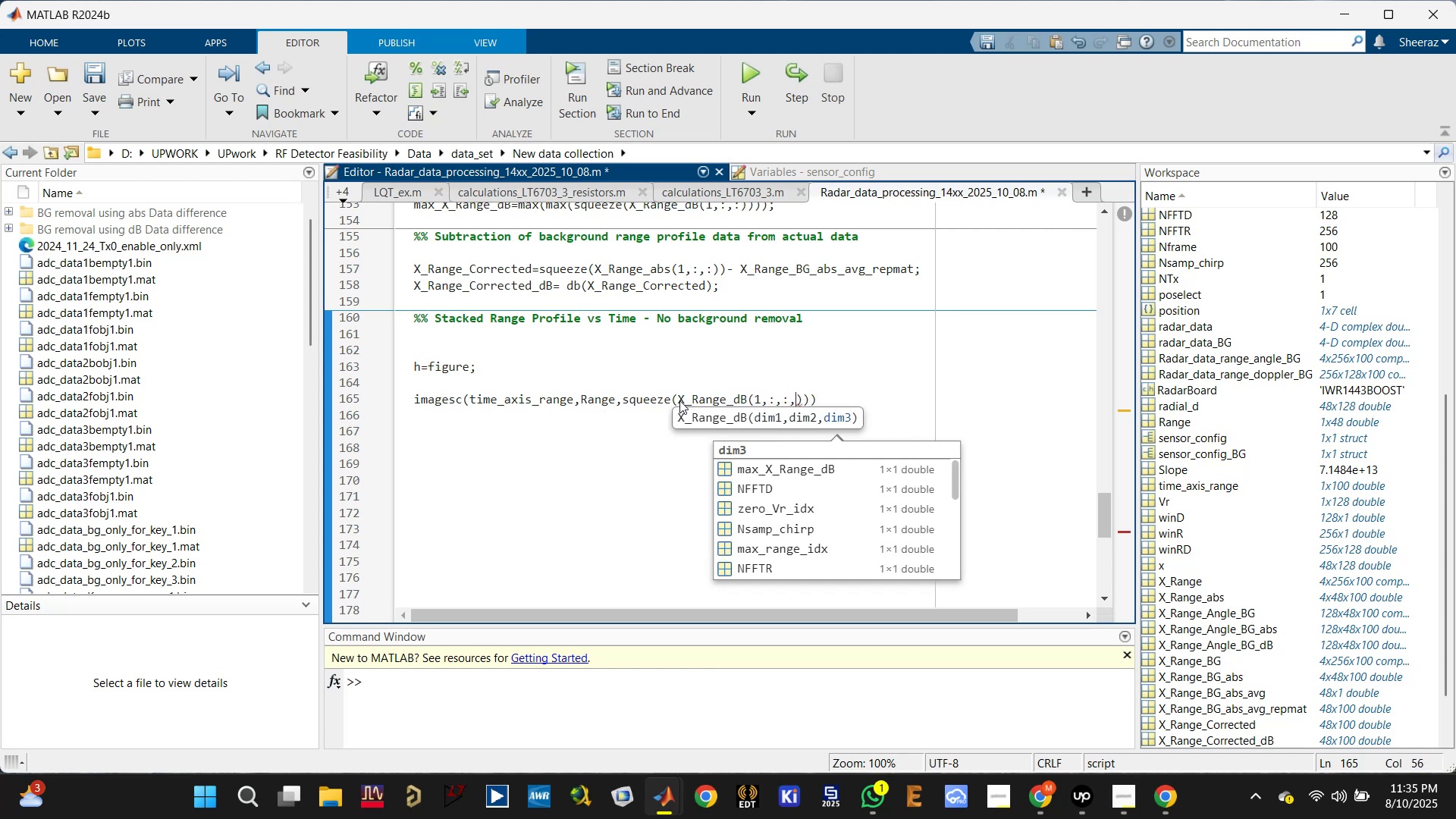 
key(Backspace)
 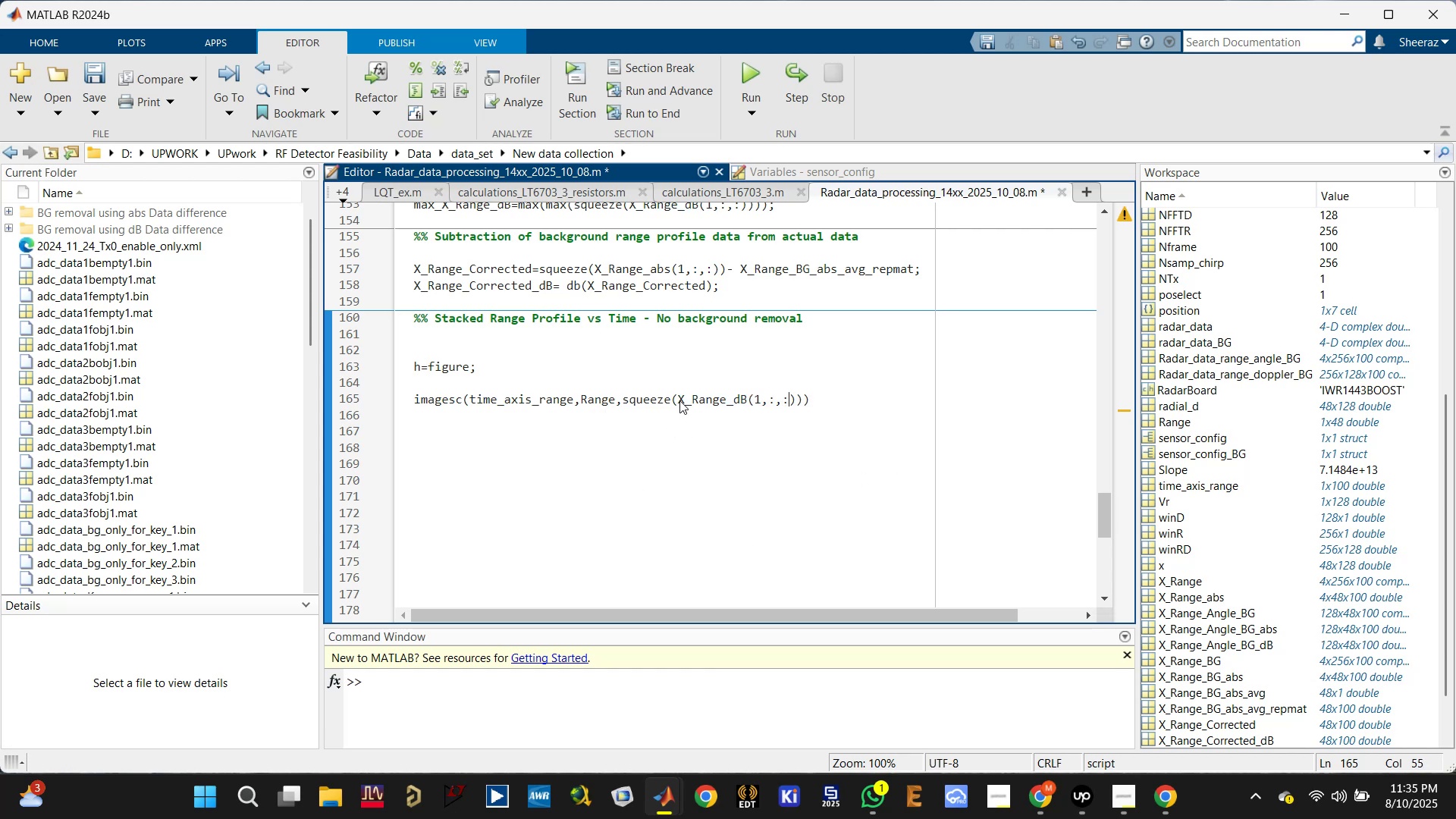 
key(ArrowRight)
 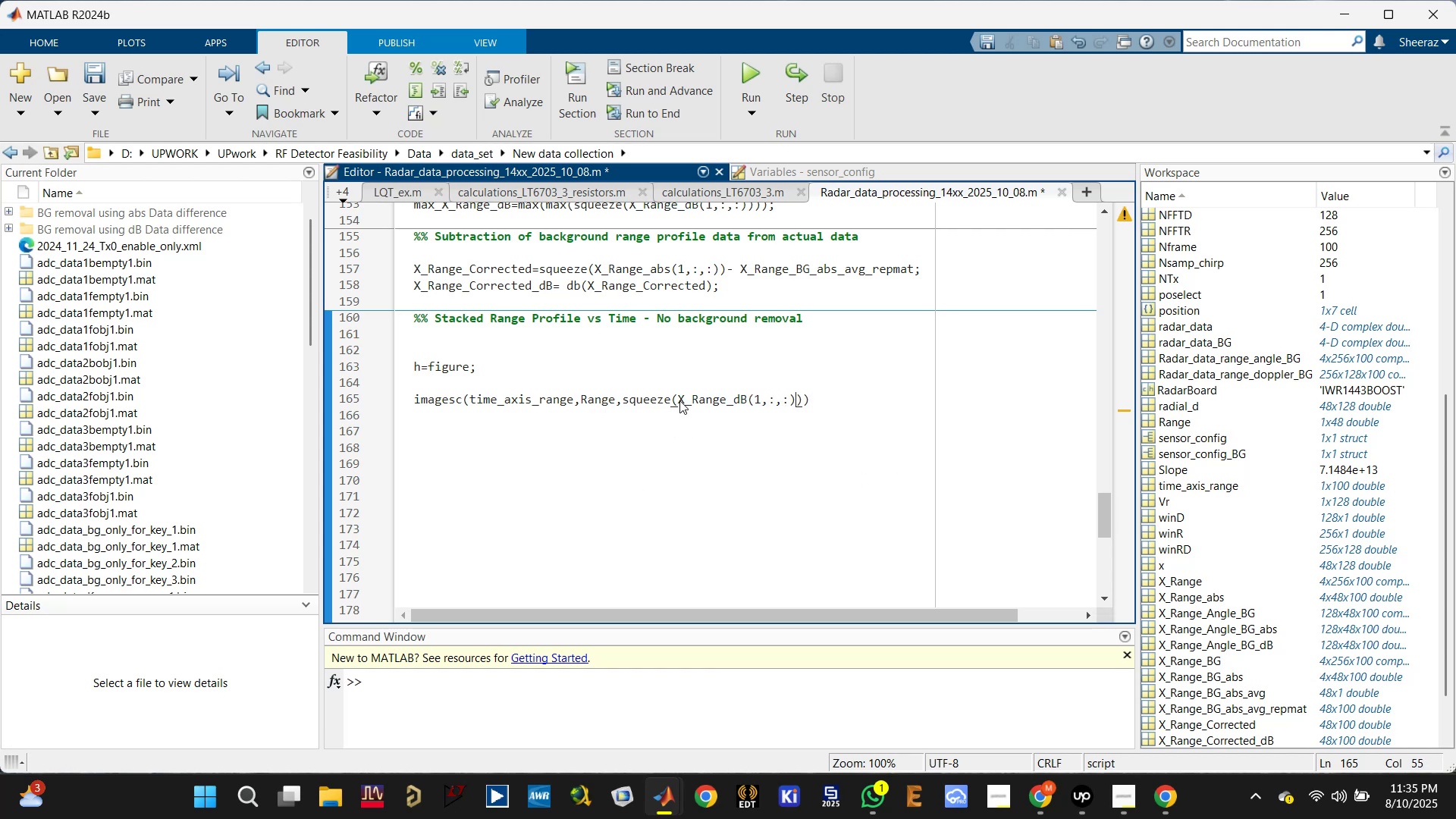 
key(ArrowRight)
 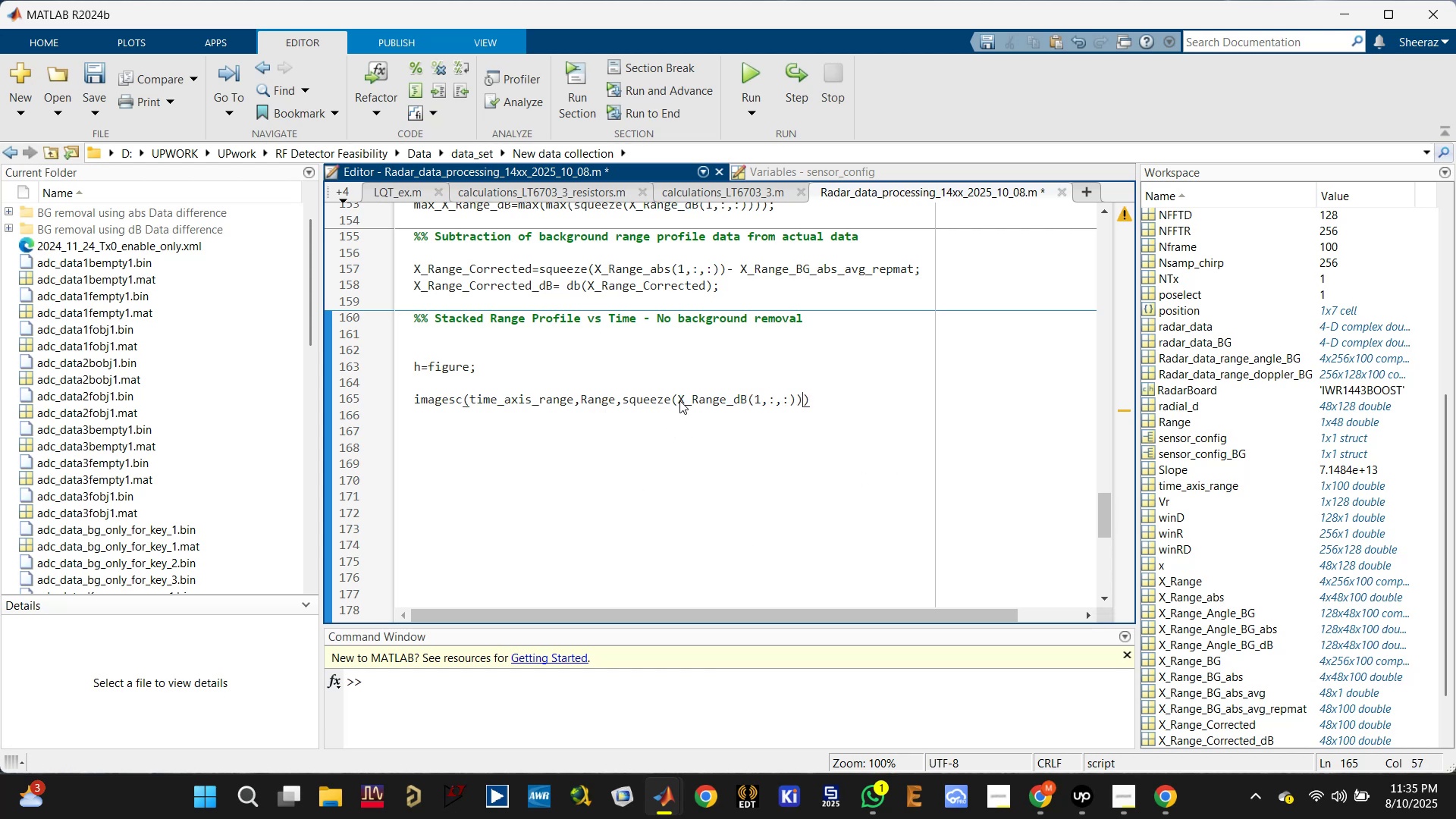 
key(ArrowRight)
 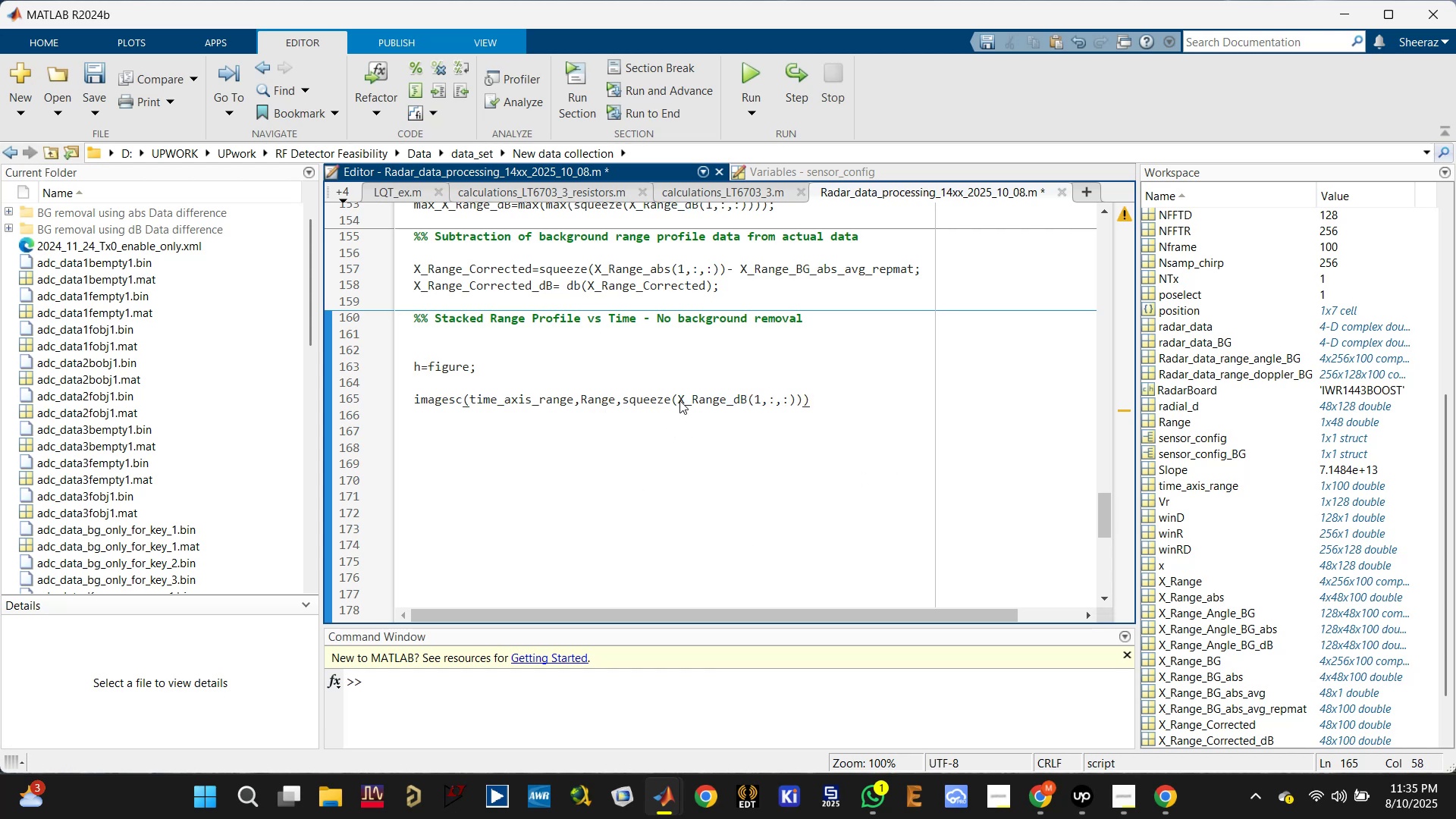 
key(Semicolon)
 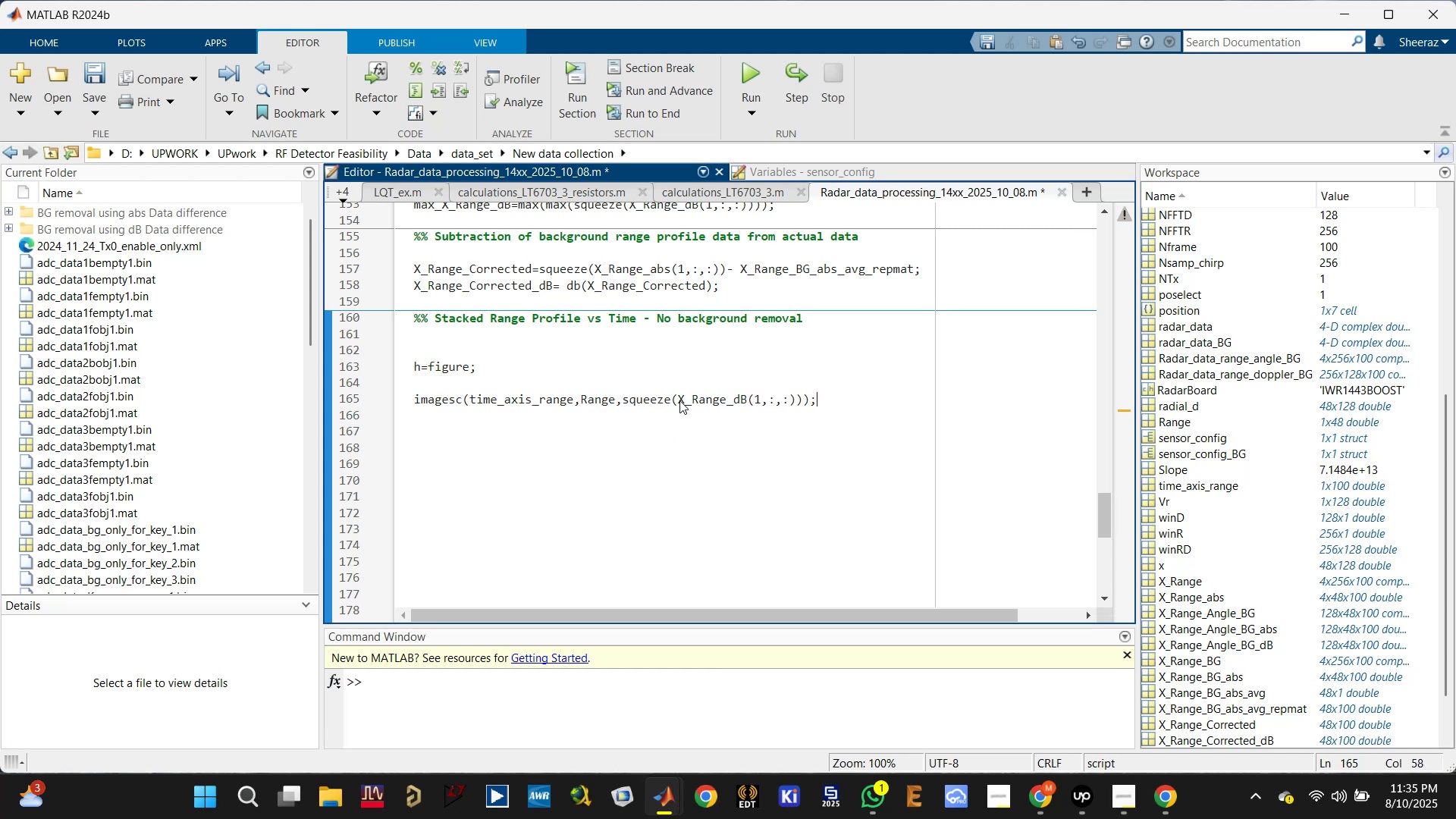 
key(Enter)
 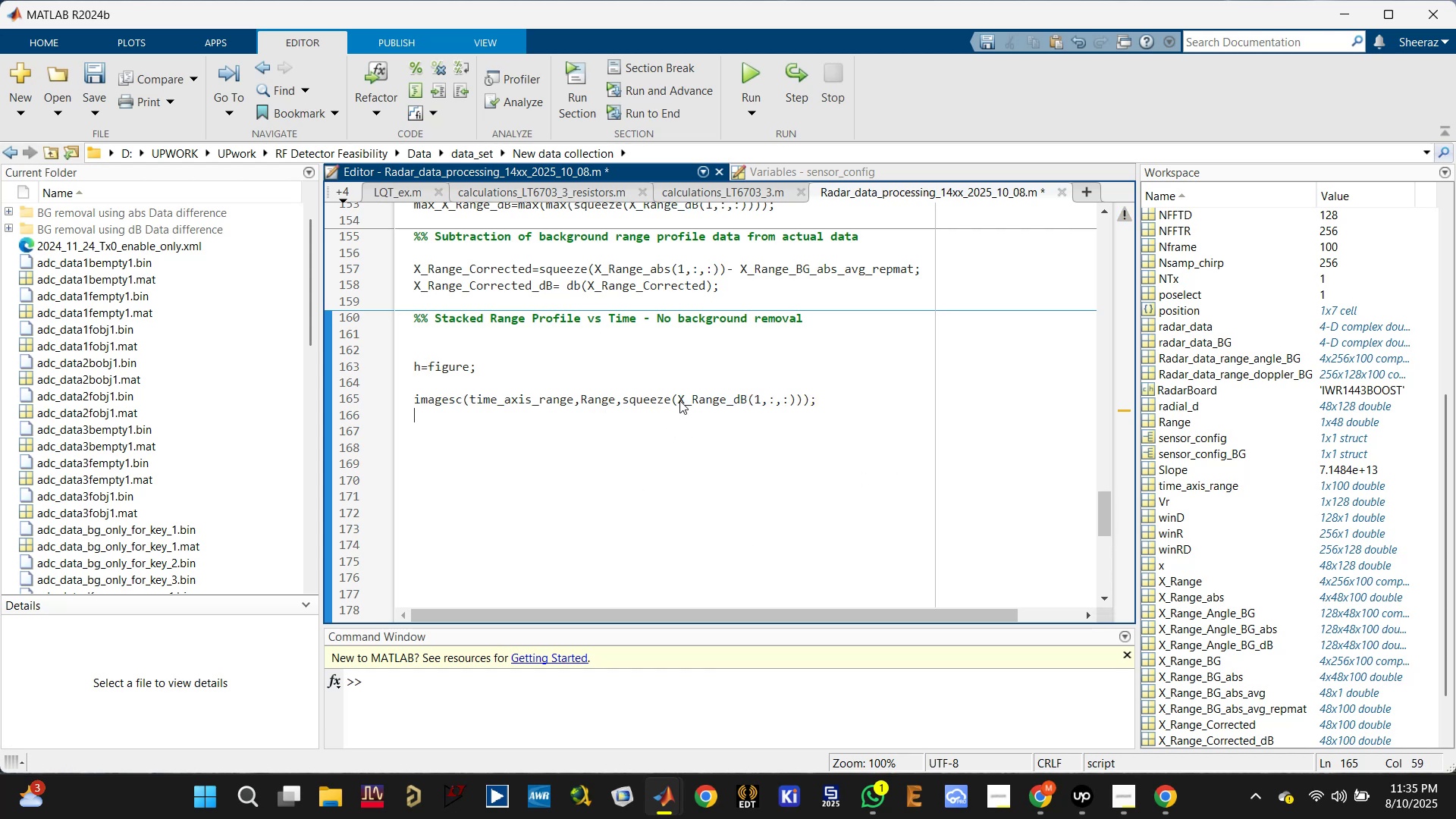 
key(Control+ControlLeft)
 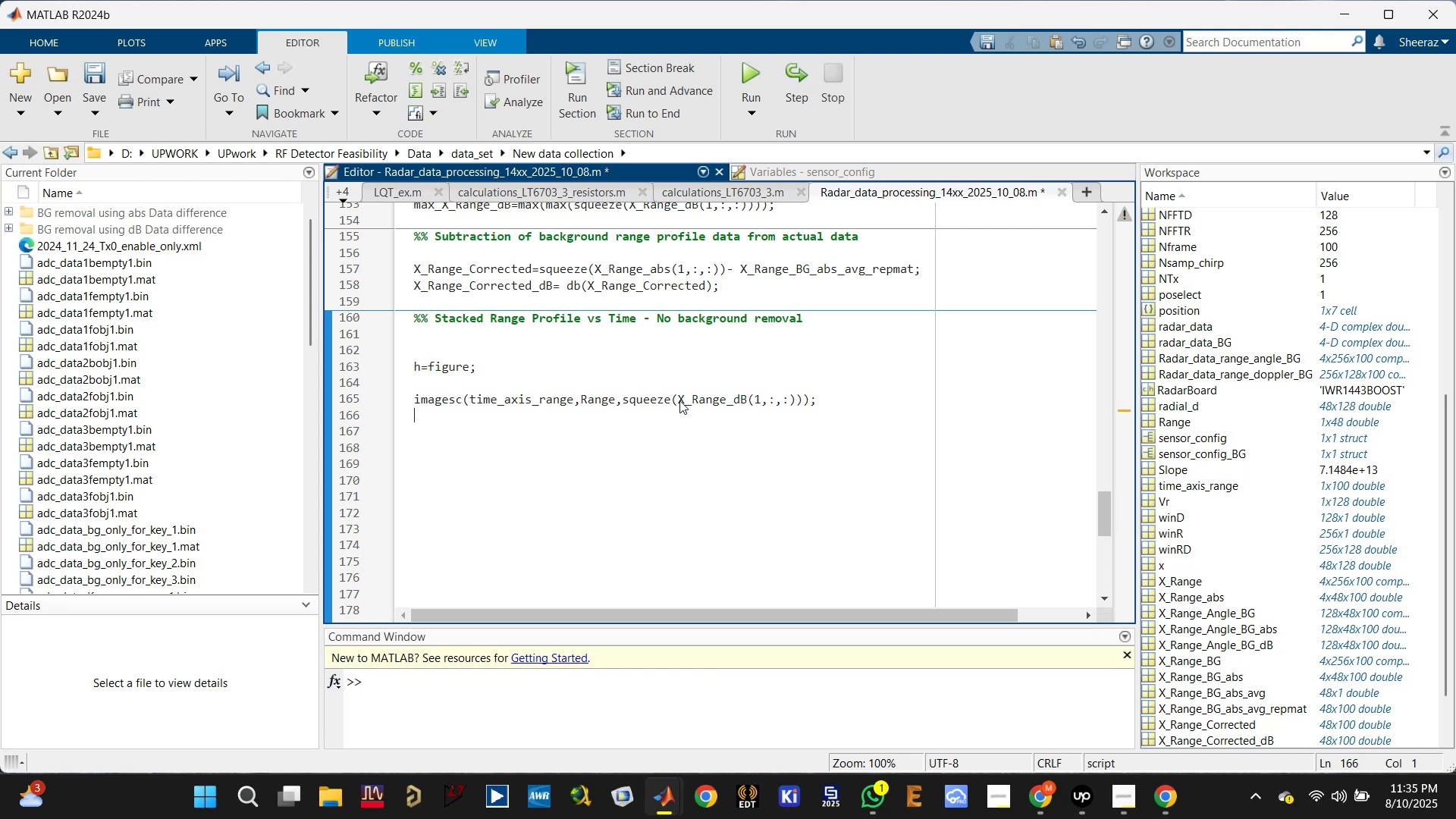 
key(Control+S)
 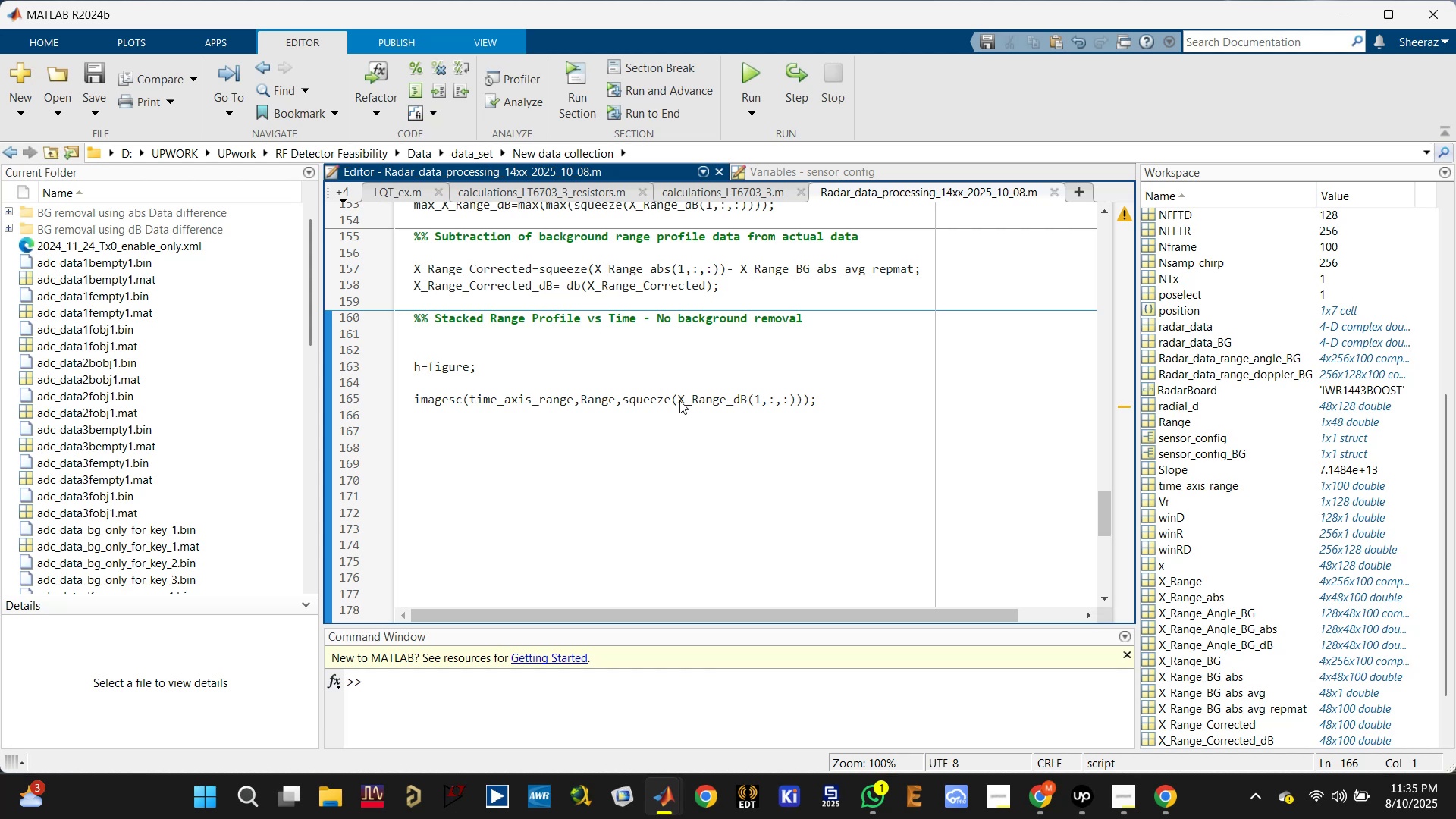 
wait(5.17)
 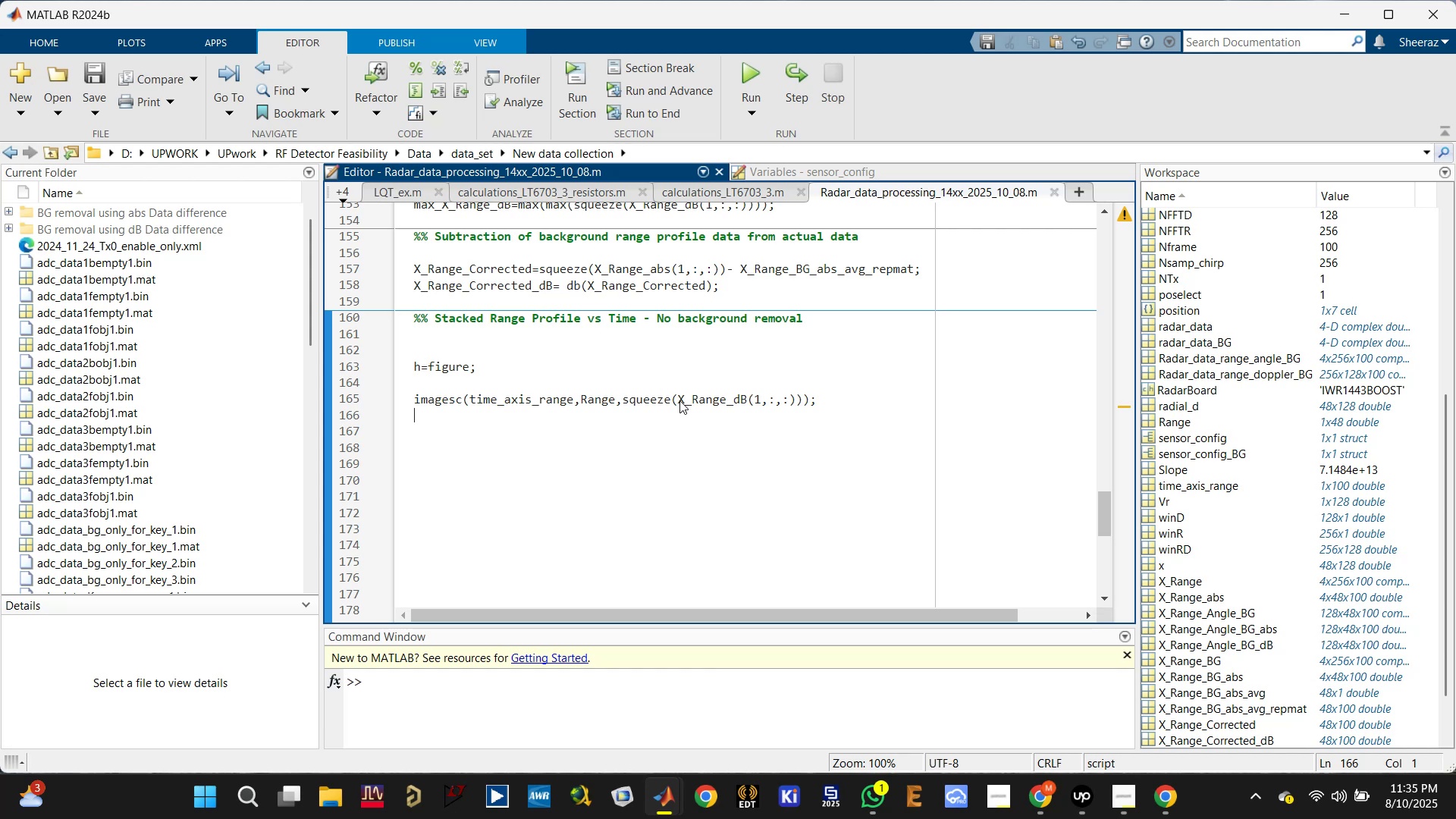 
type(title())
 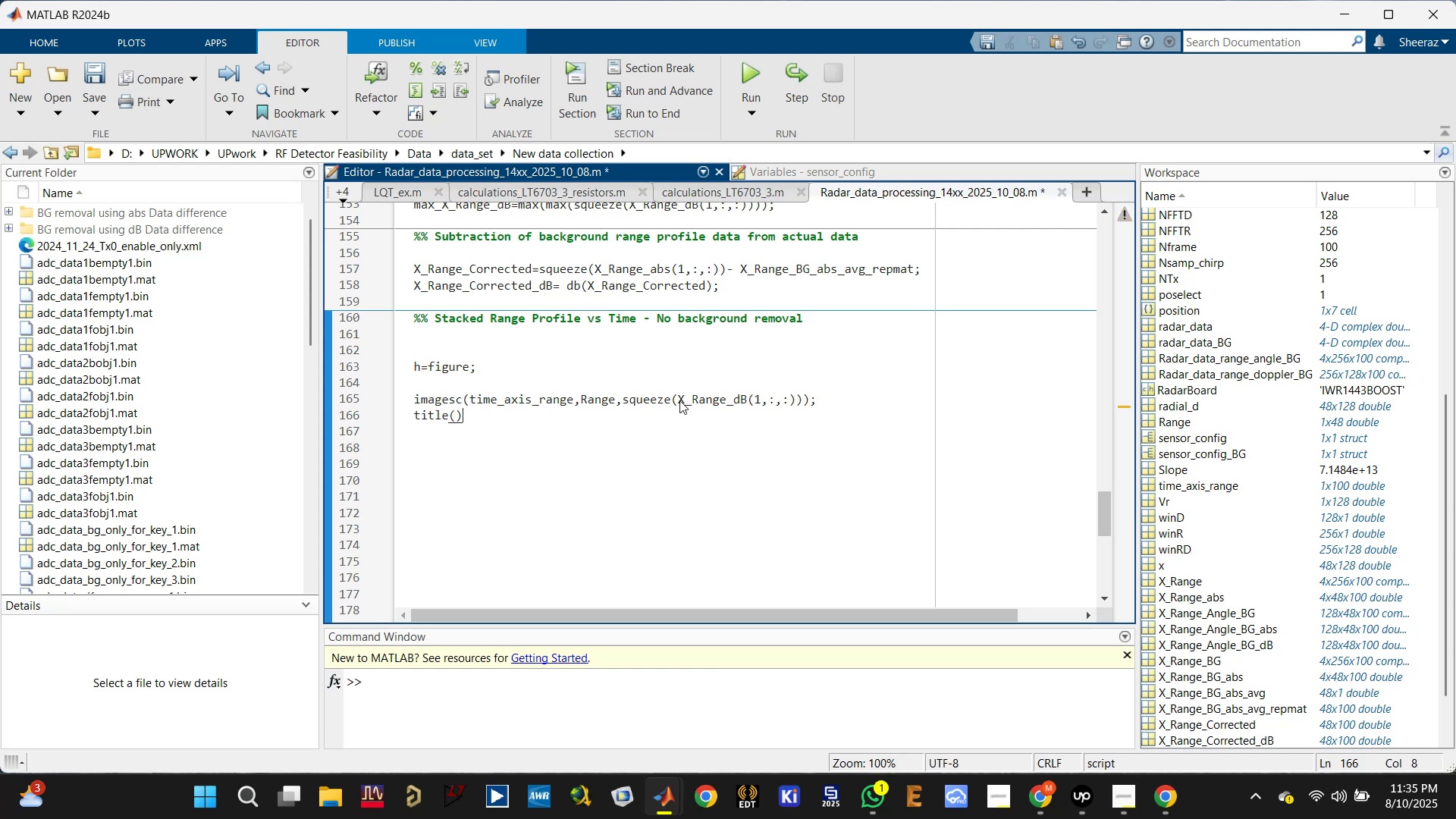 
key(Control+ControlLeft)
 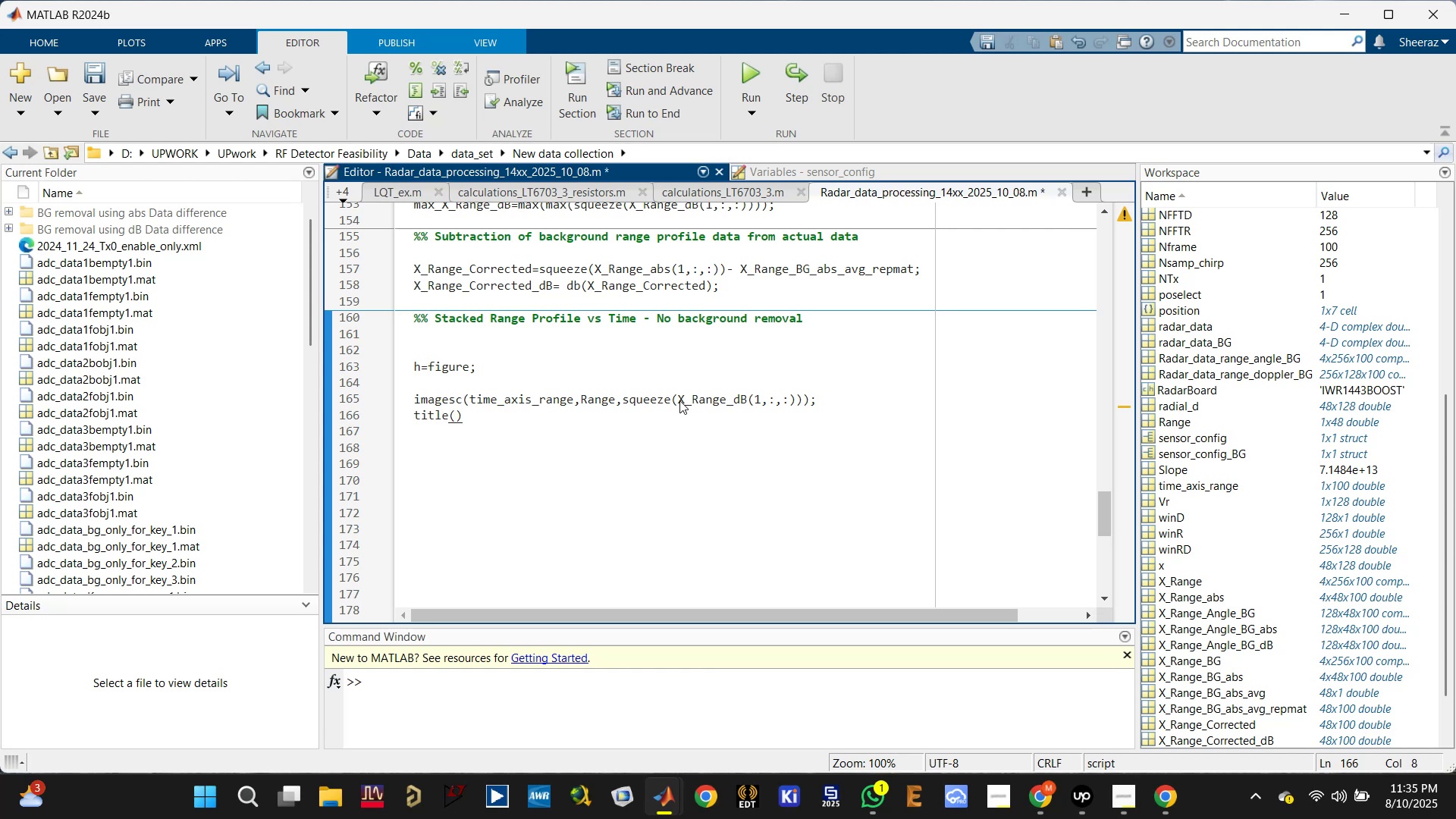 
key(Control+S)
 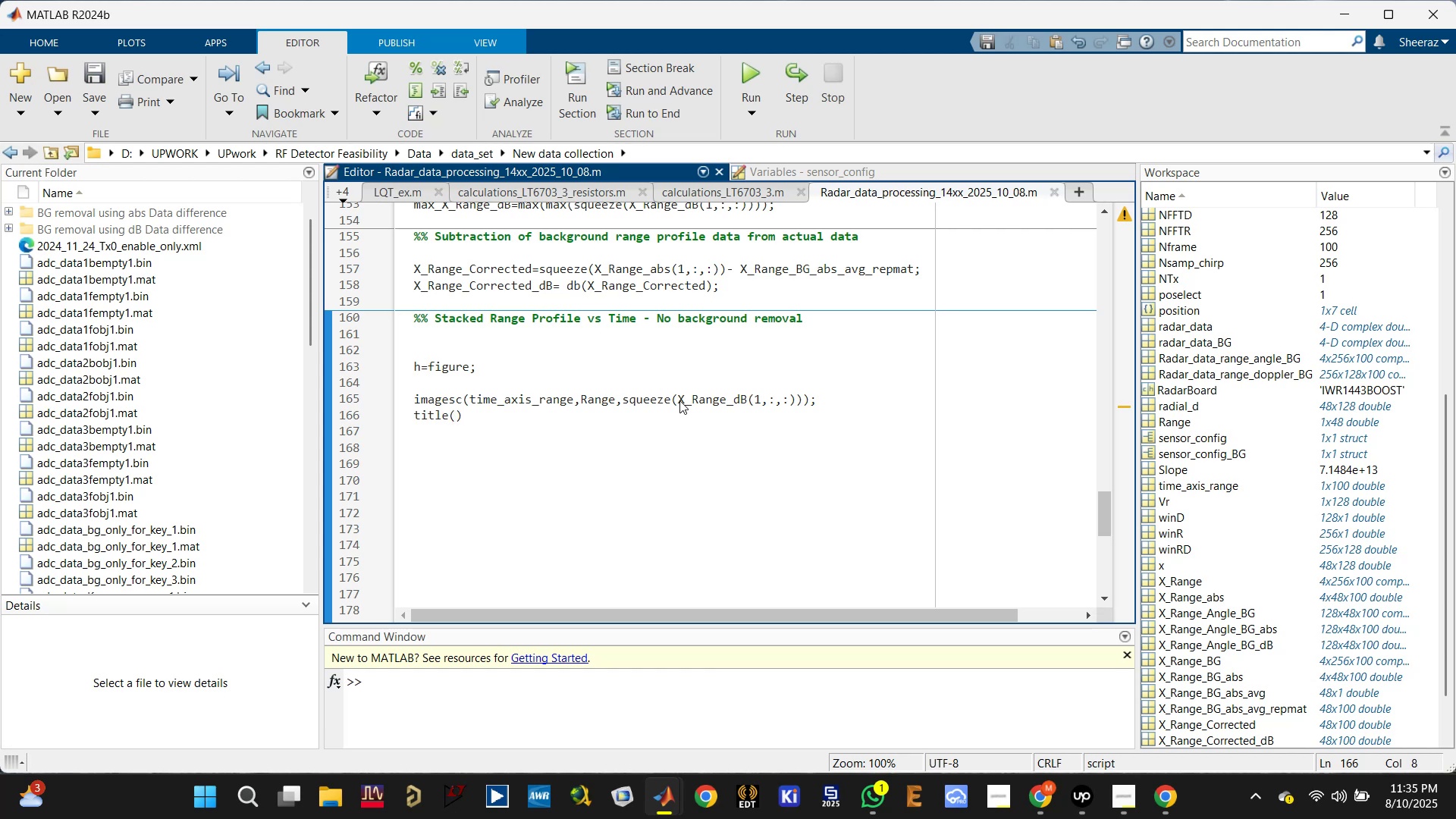 
key(ArrowLeft)
 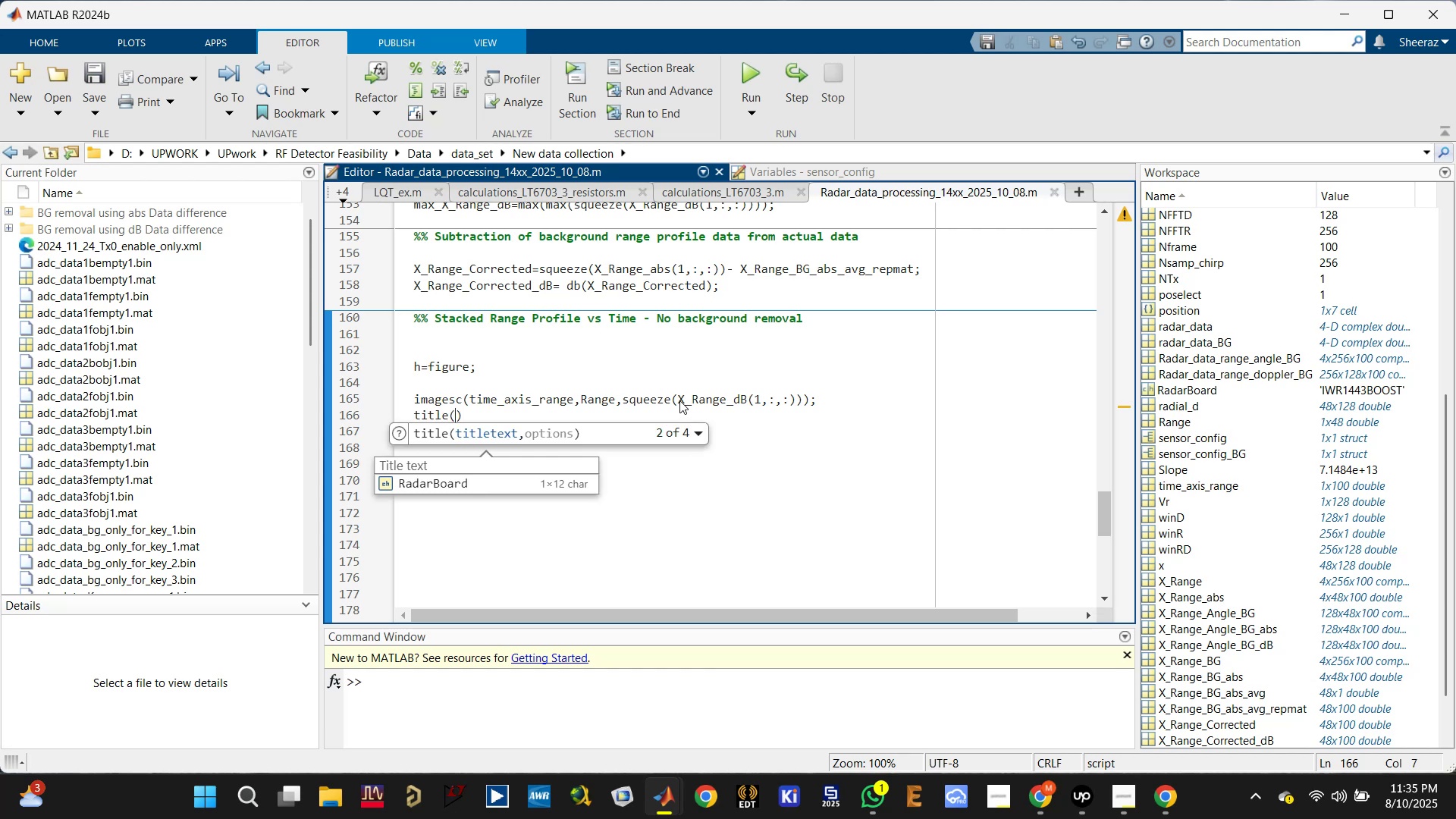 
key(Quote)
 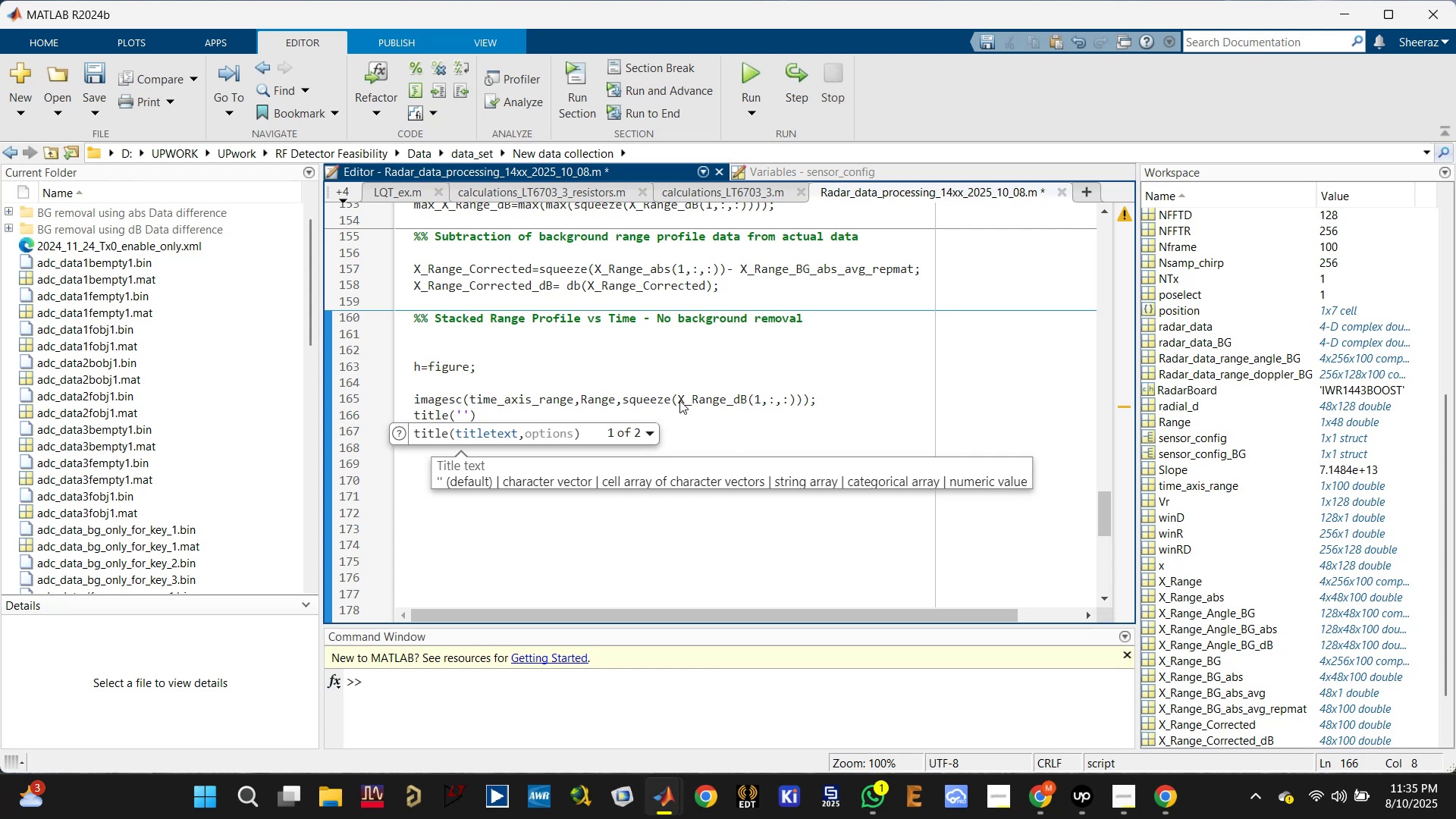 
hold_key(key=ShiftLeft, duration=2.07)
 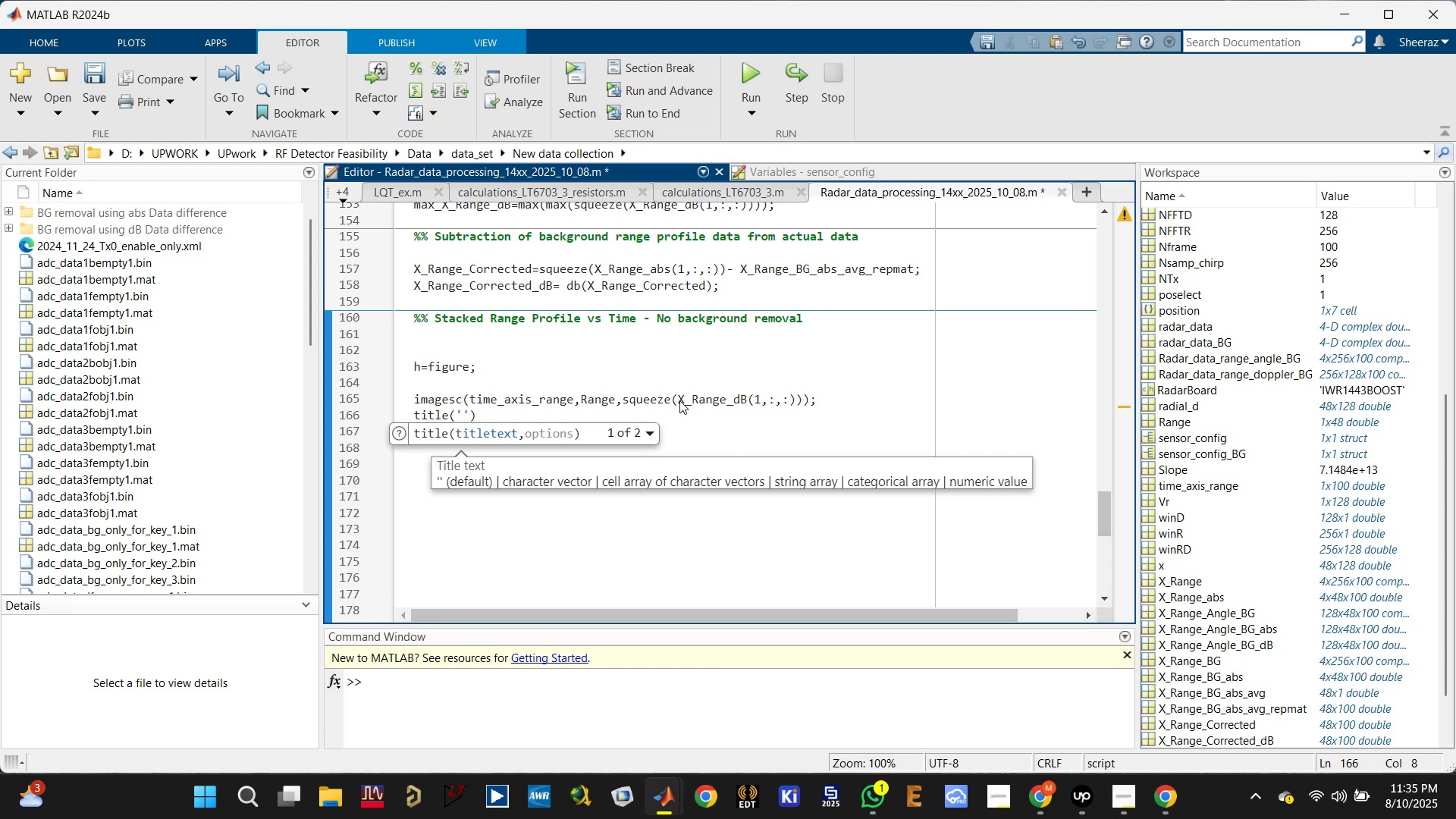 
hold_key(key=ShiftLeft, duration=1.31)
 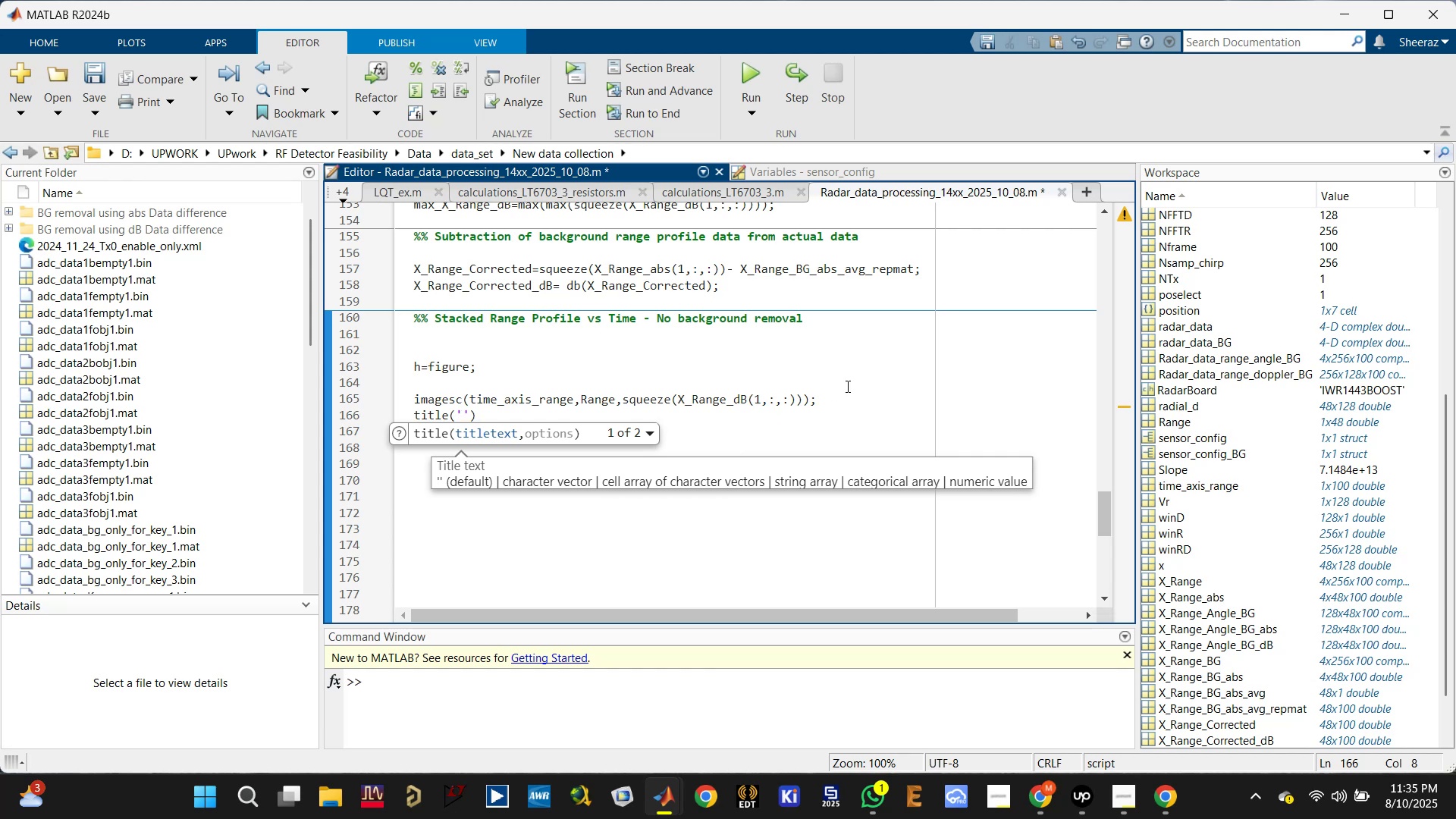 
double_click([841, 394])
 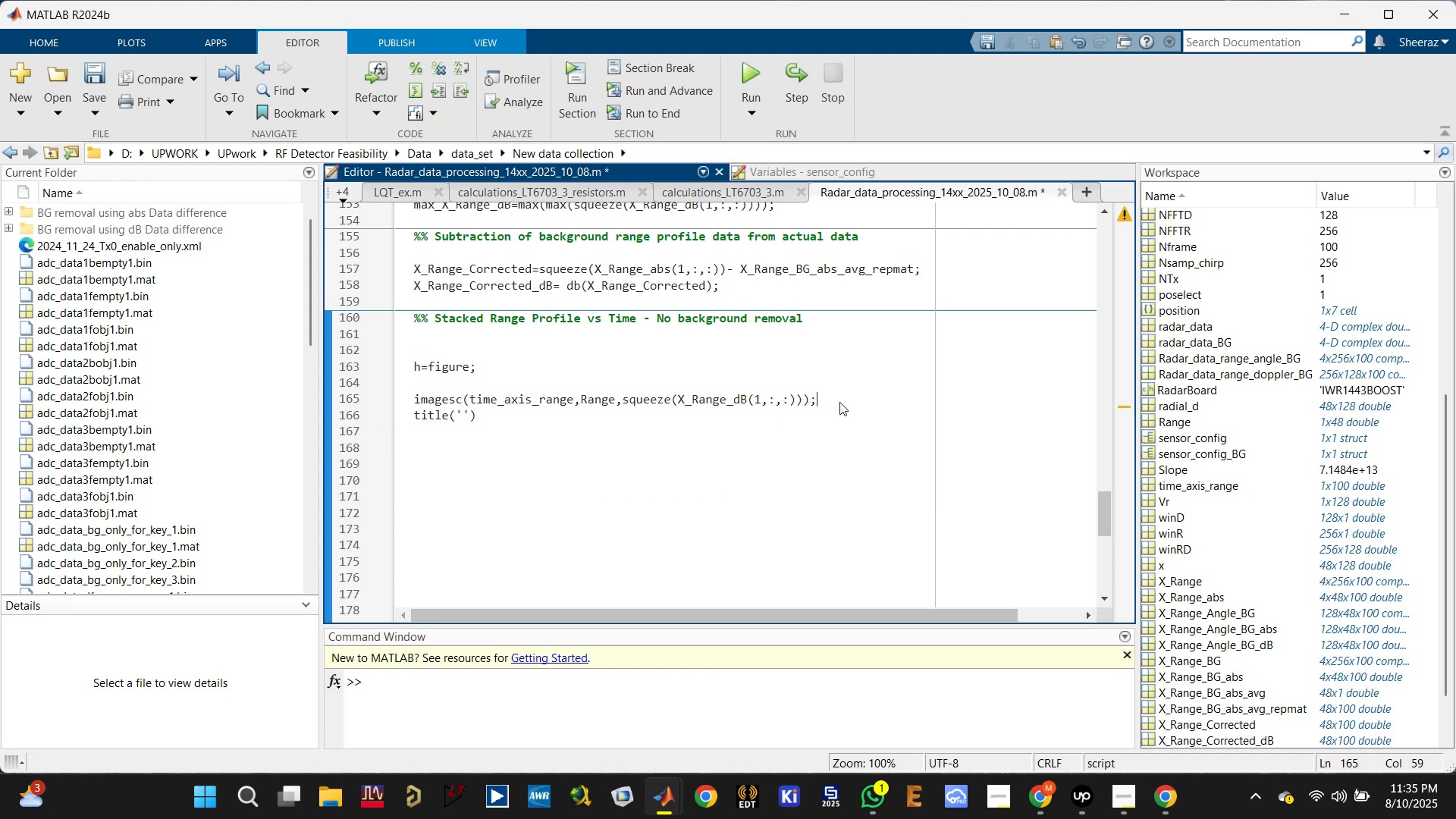 
key(Enter)
 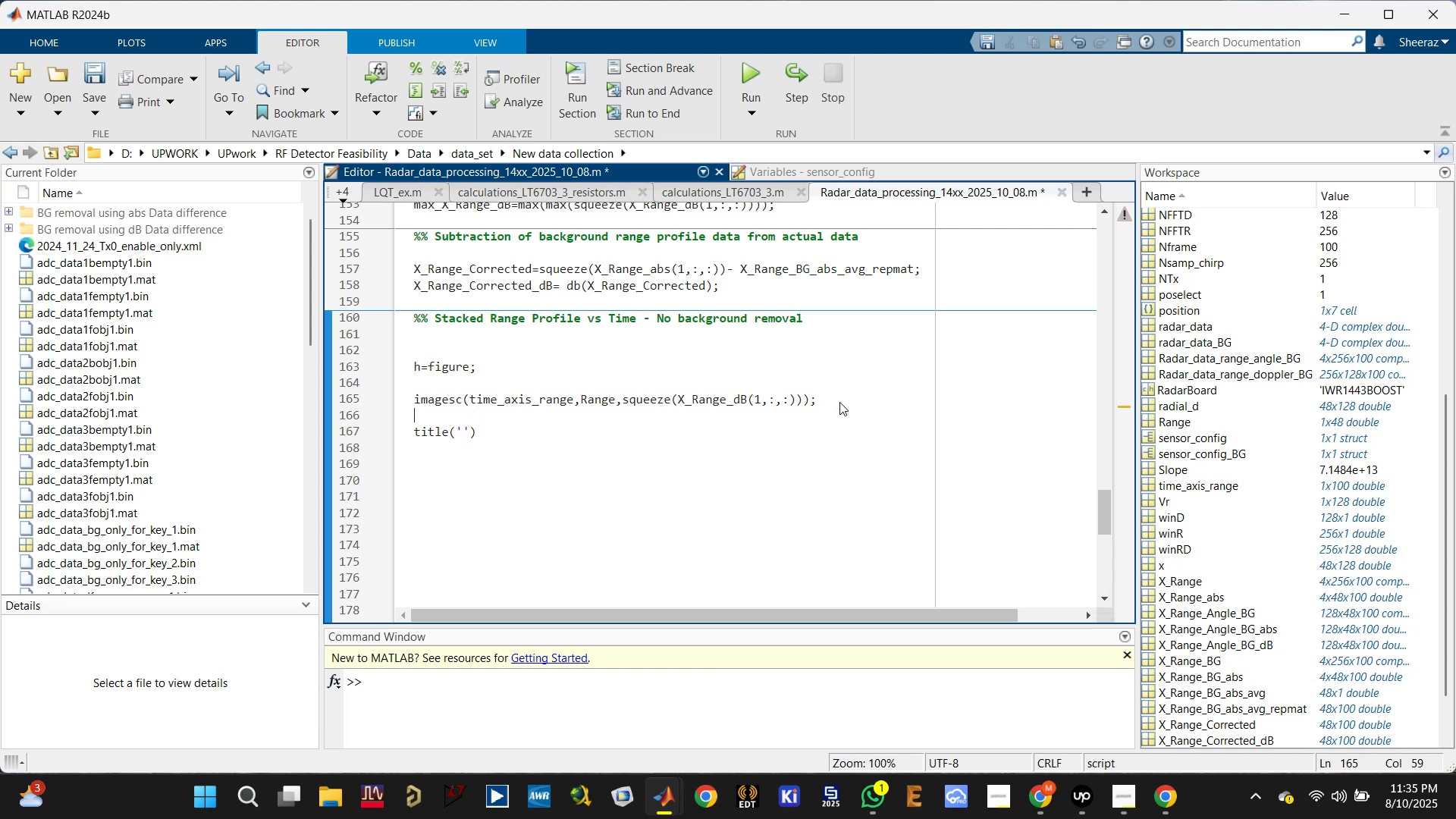 
key(Enter)
 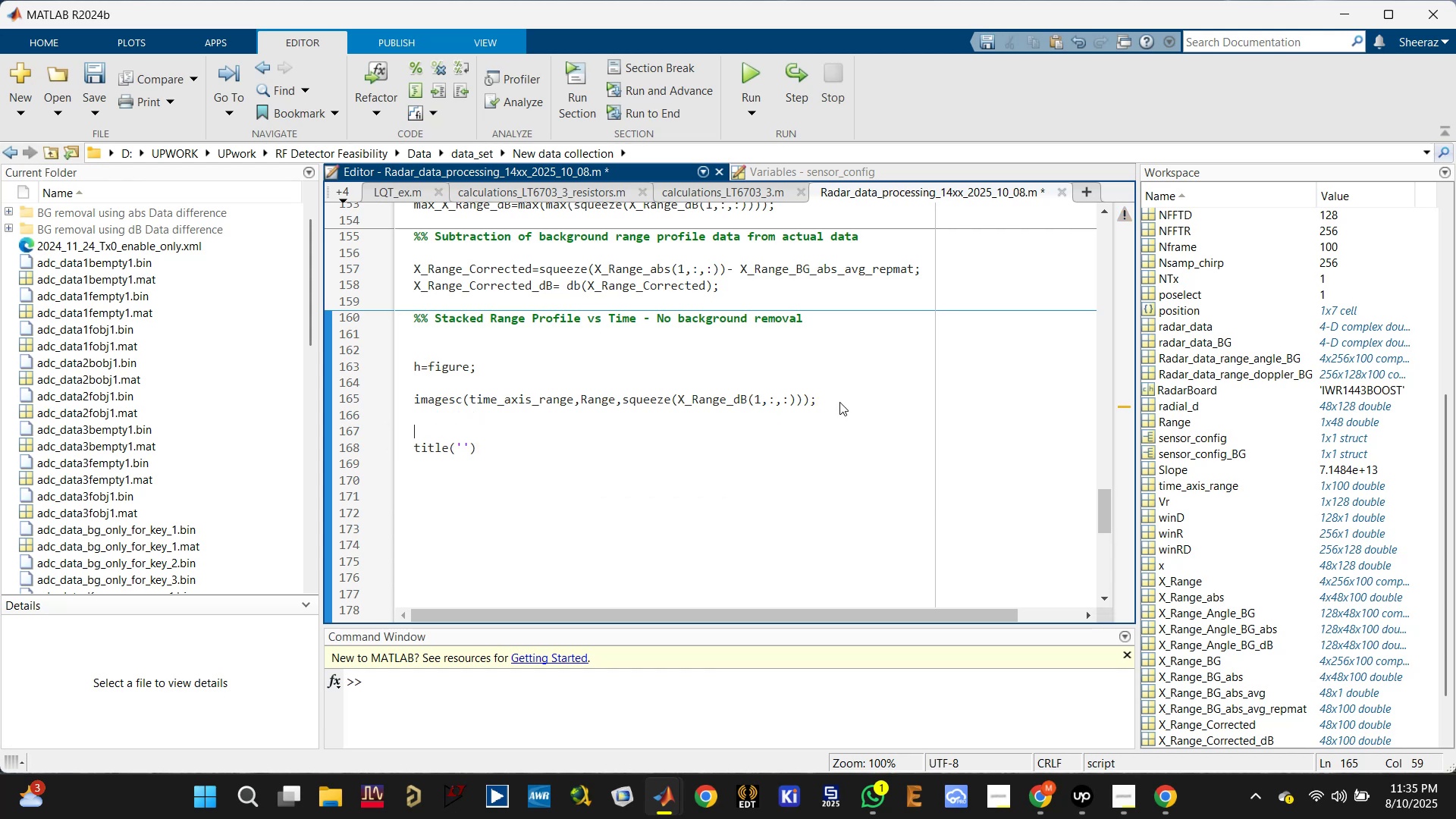 
key(Enter)
 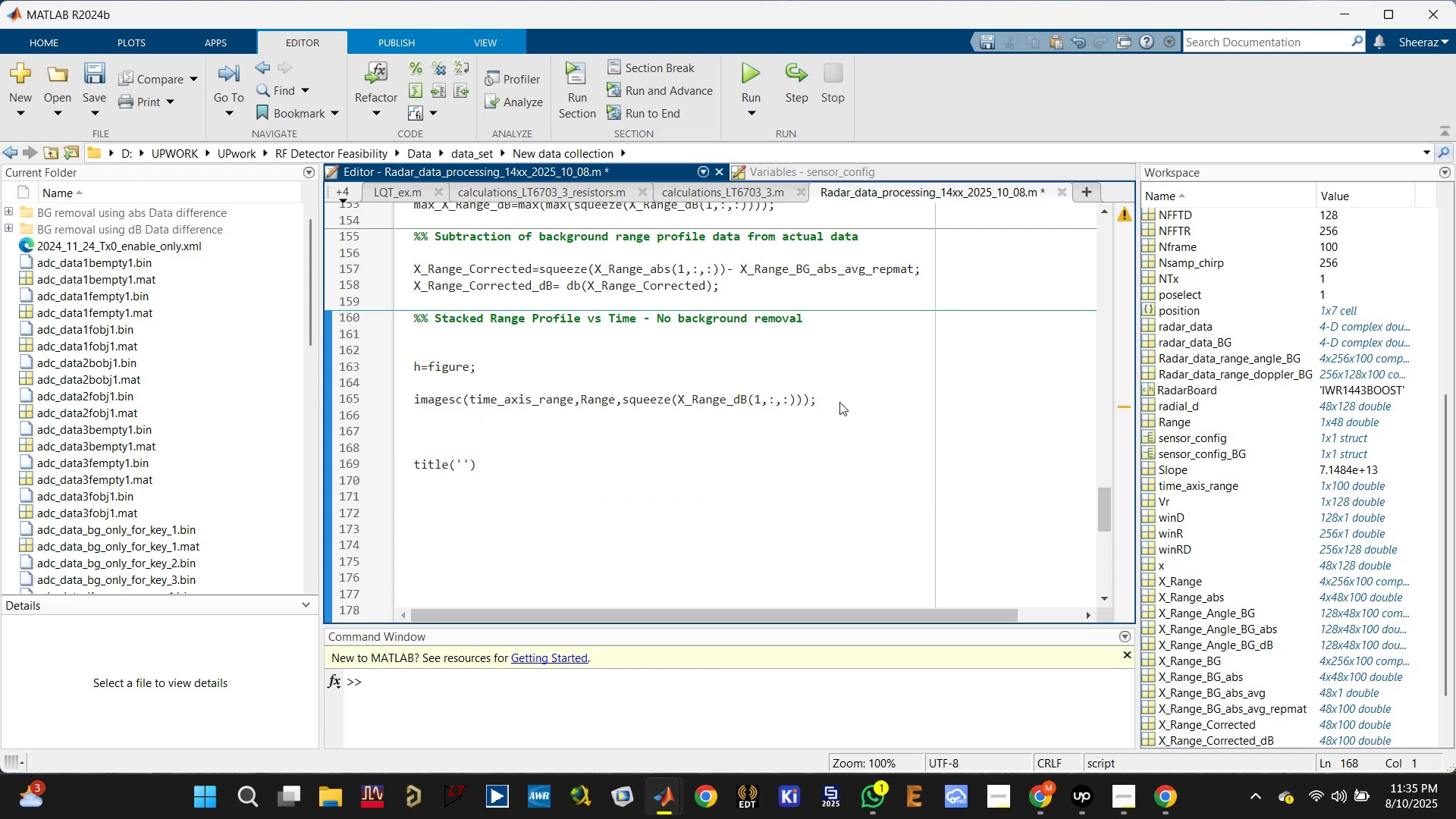 
key(ArrowUp)
 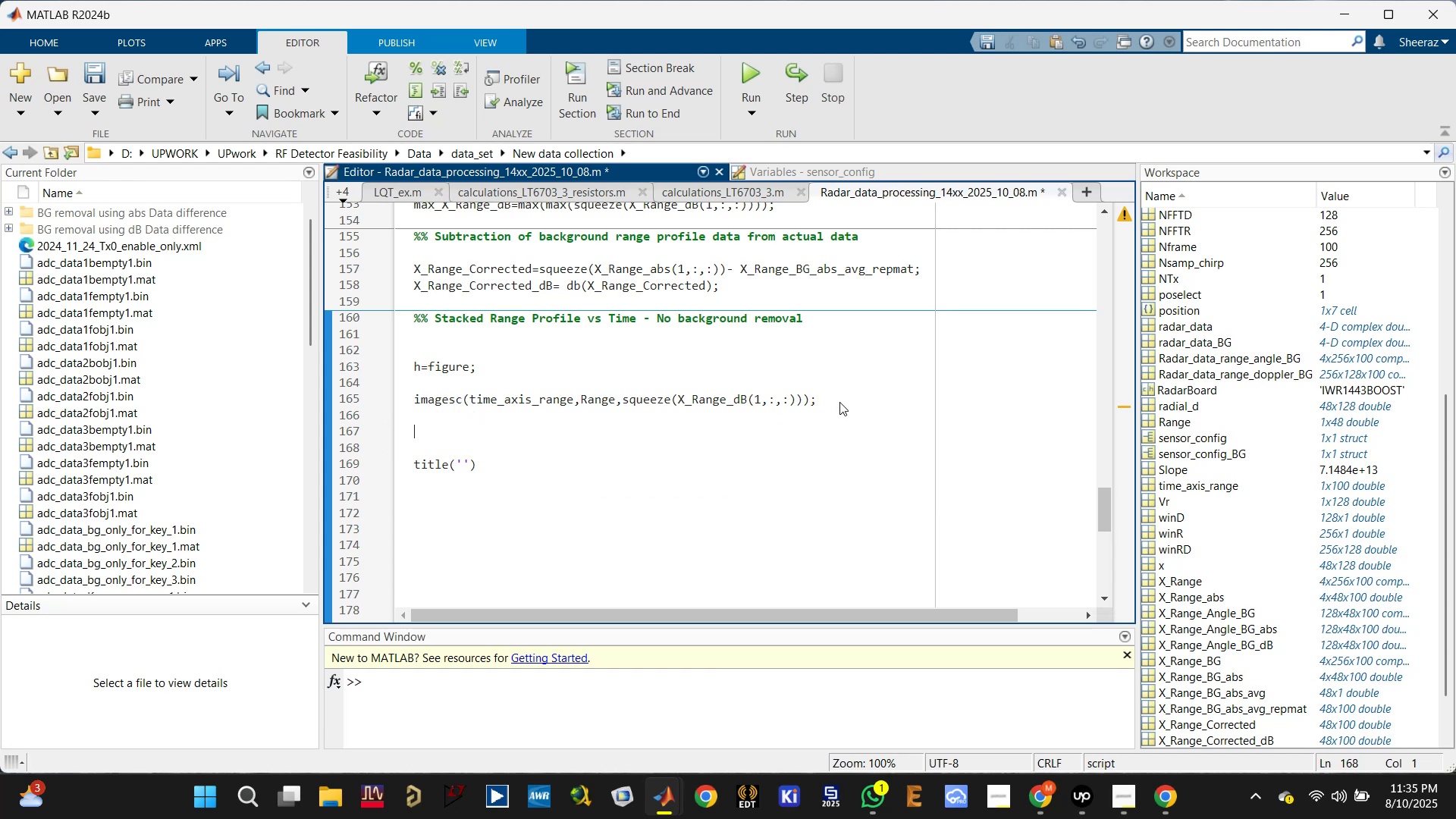 
key(ArrowUp)
 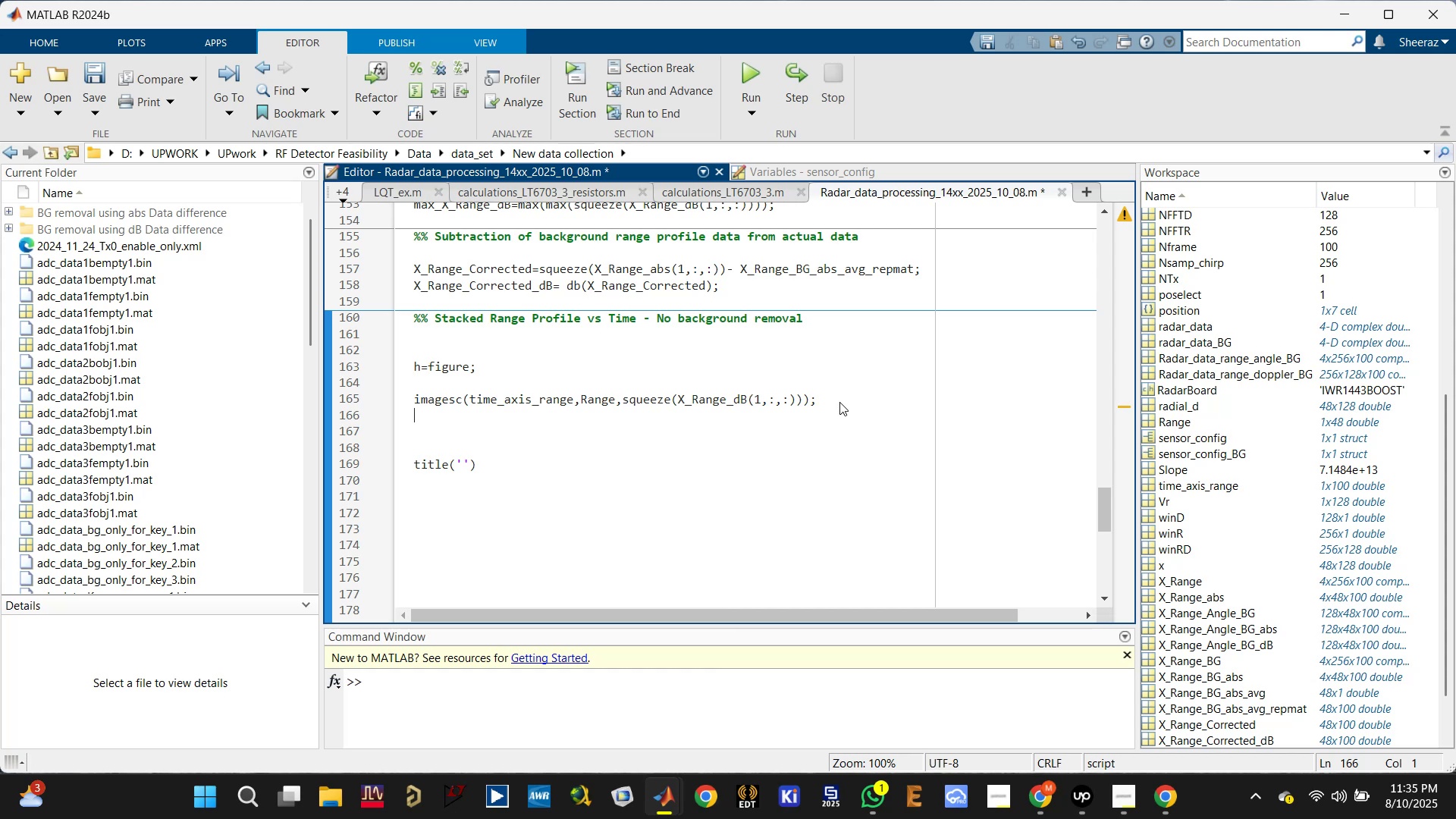 
type(string_no_BG_rem=strcat())
 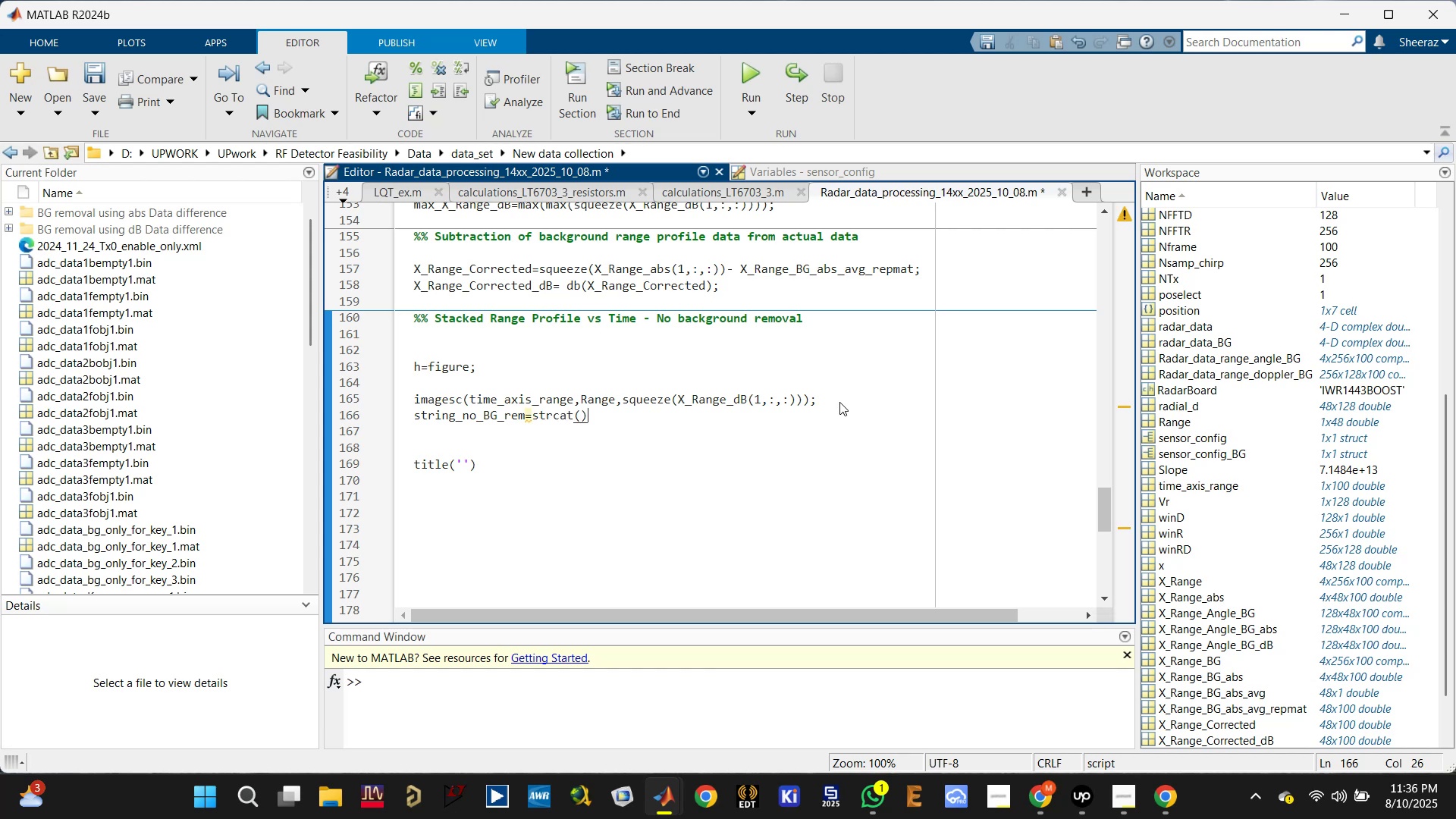 
key(Control+S)
 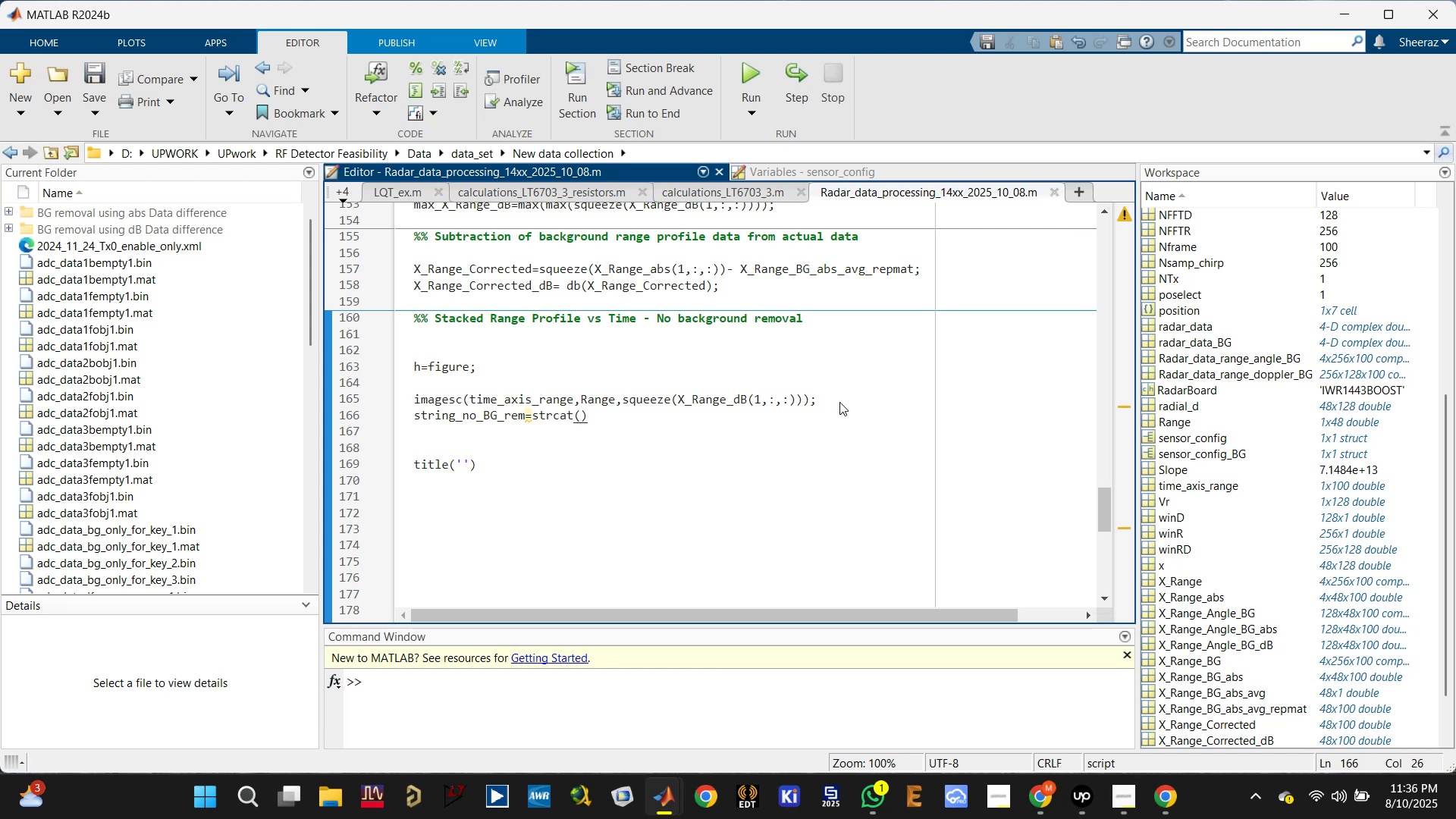 
key(ArrowLeft)
 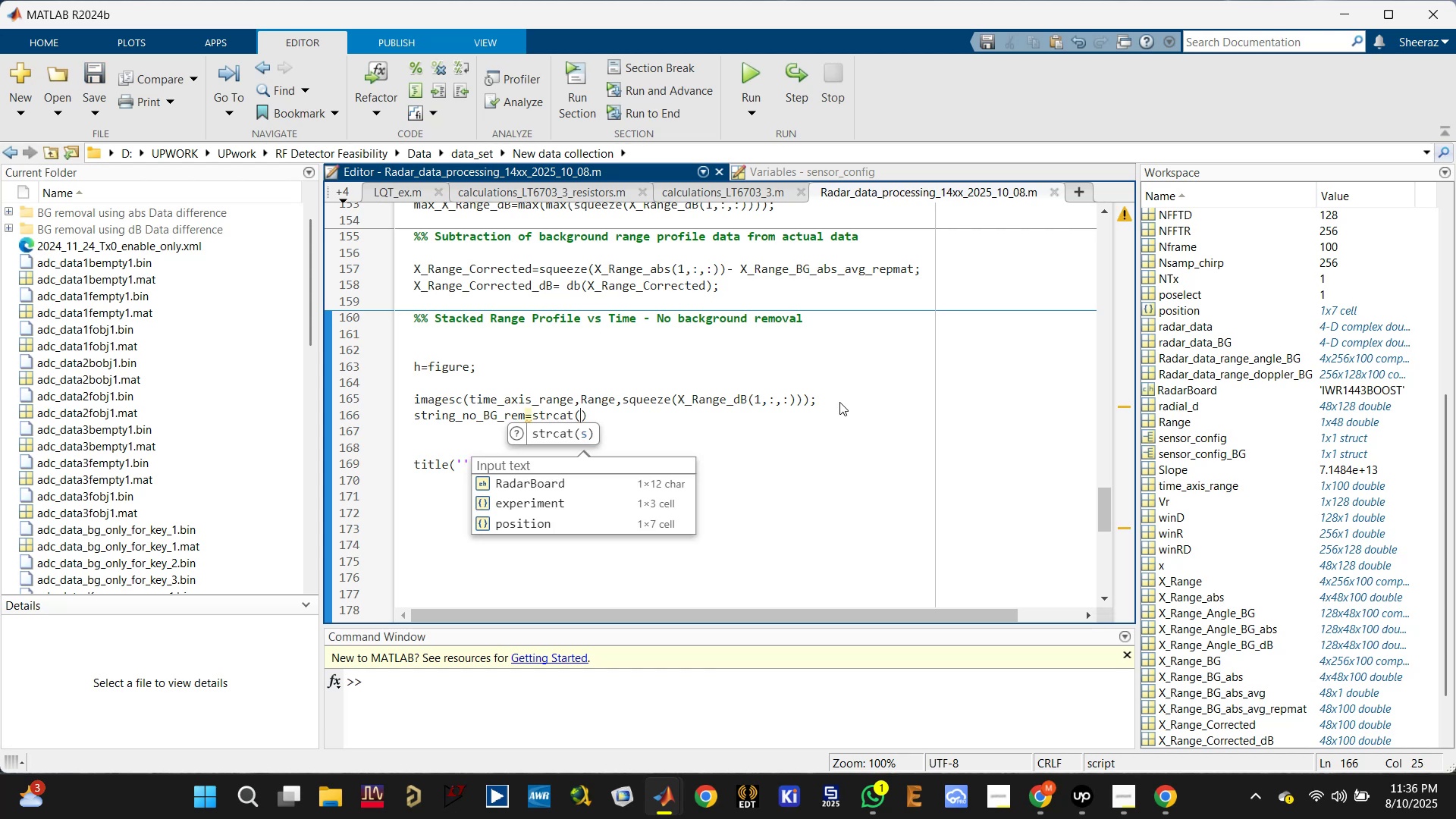 
type(convertChars)
 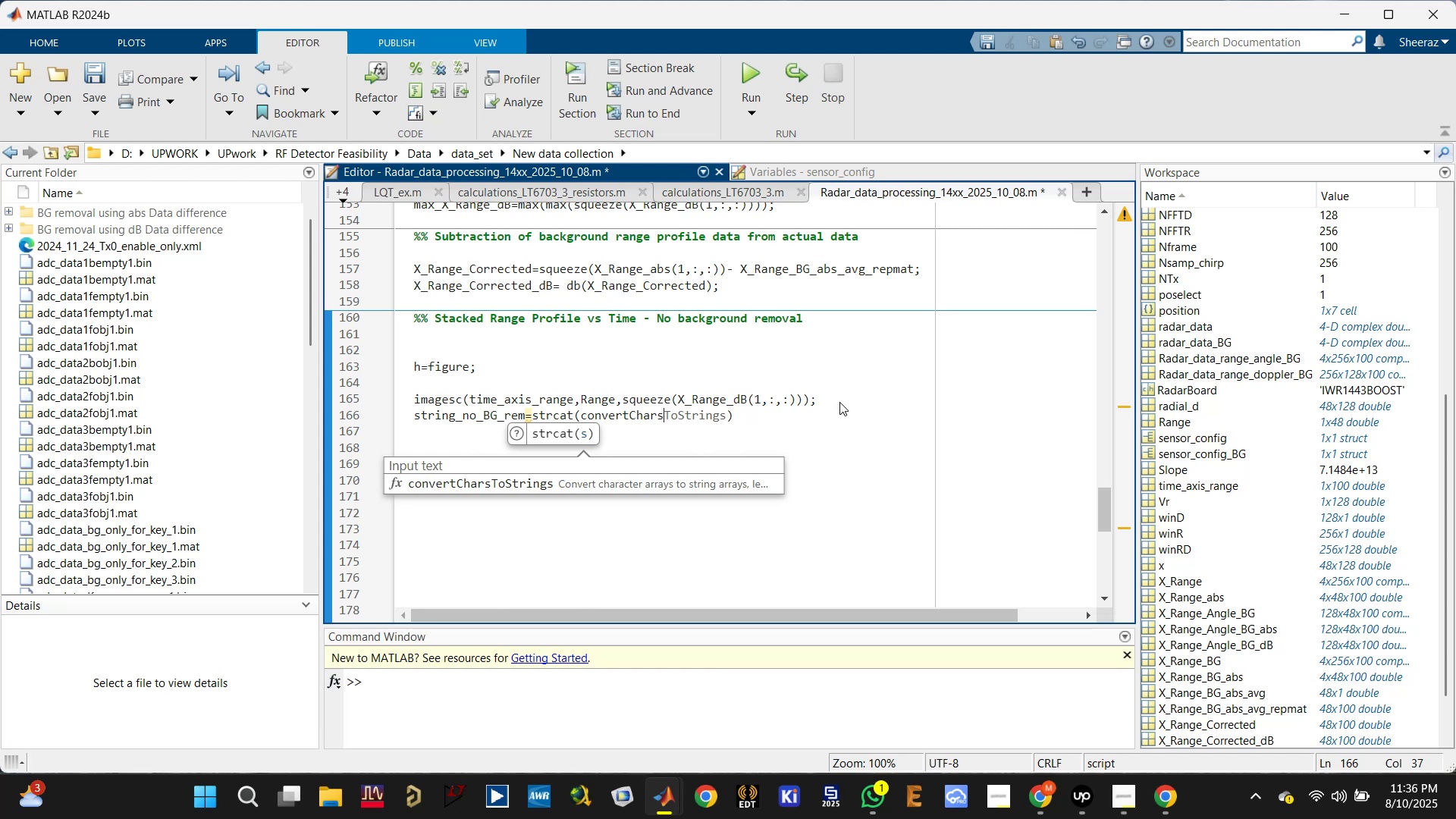 
key(Enter)
 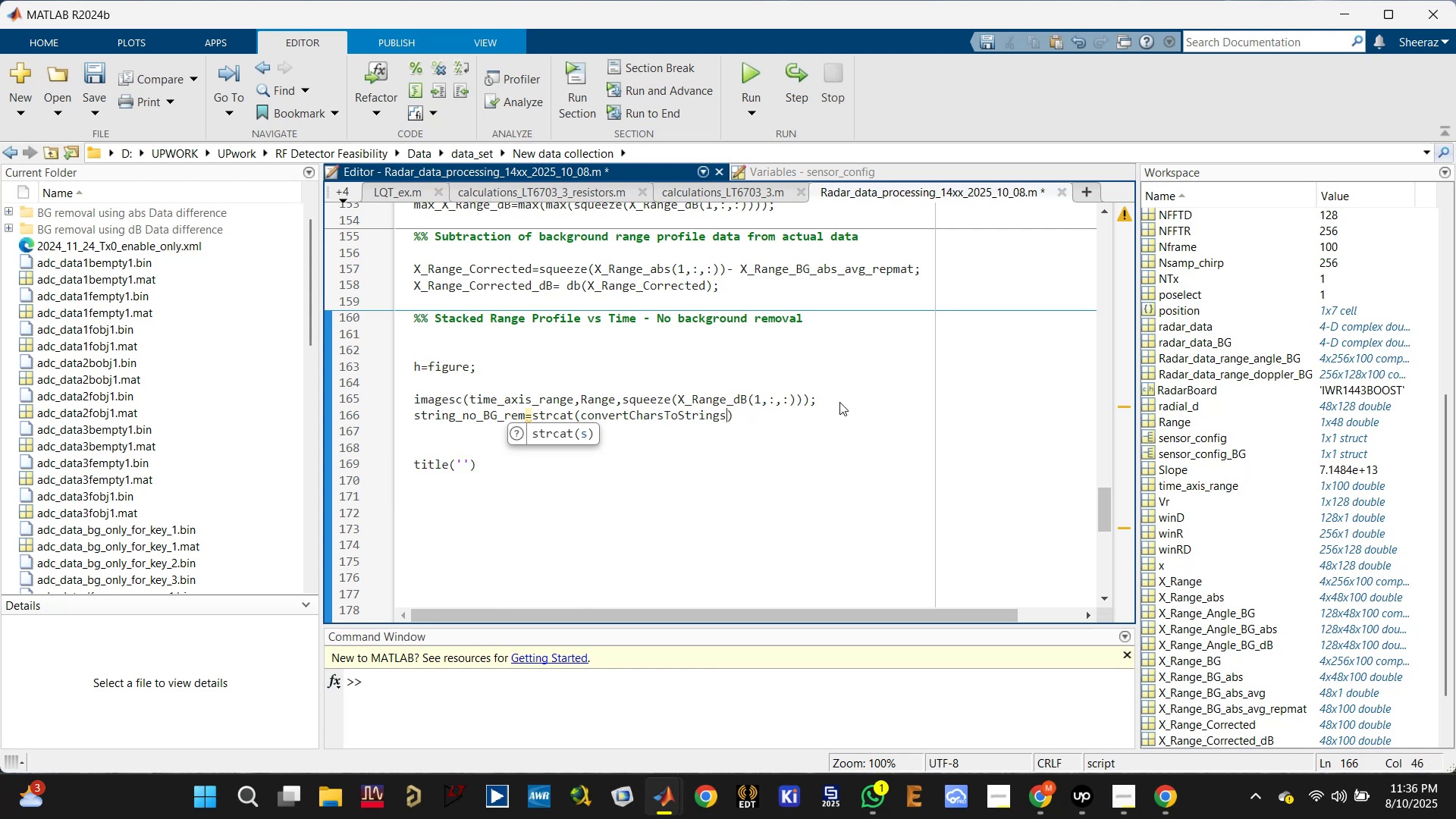 
type(())
 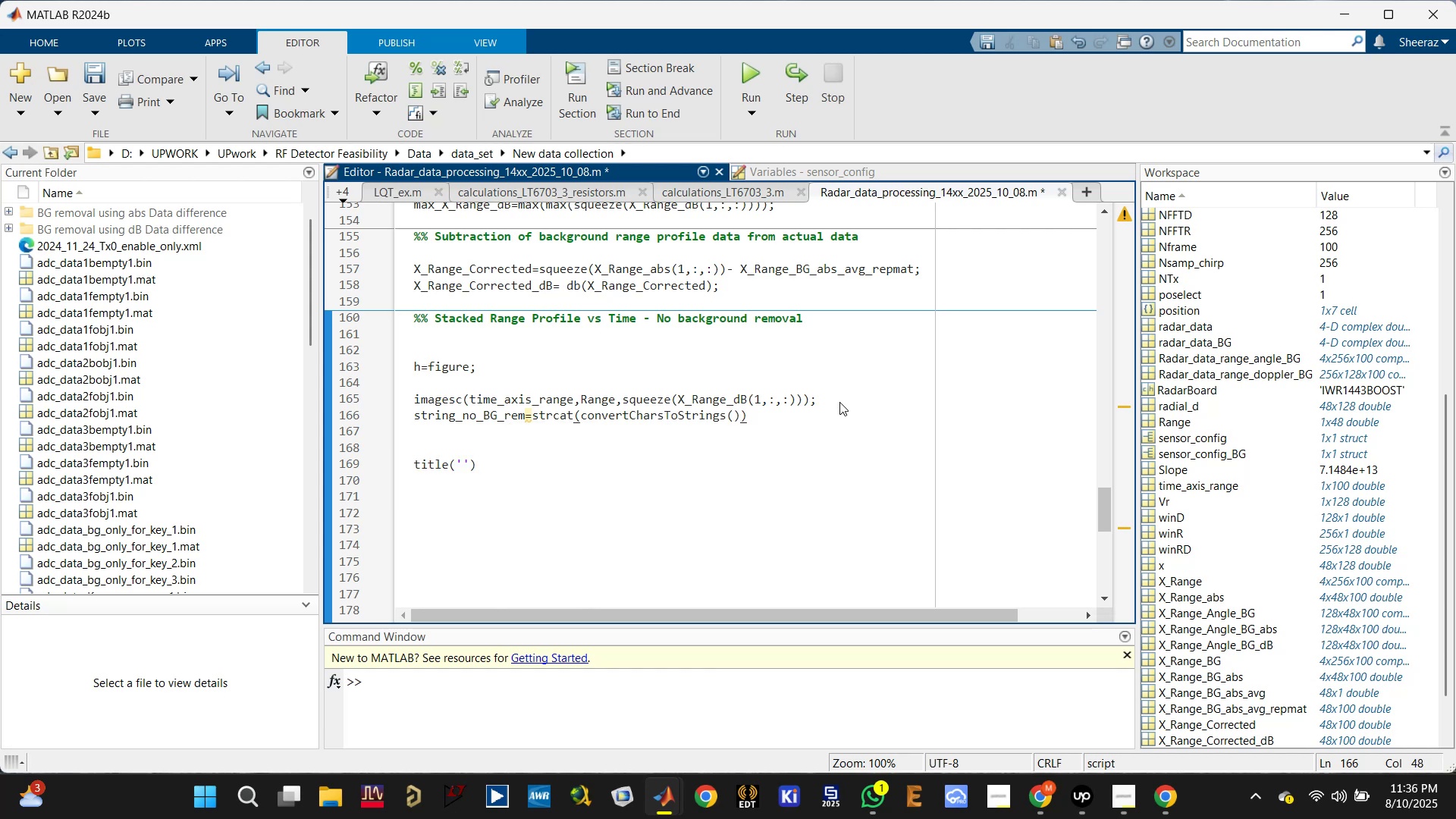 
key(ArrowLeft)
 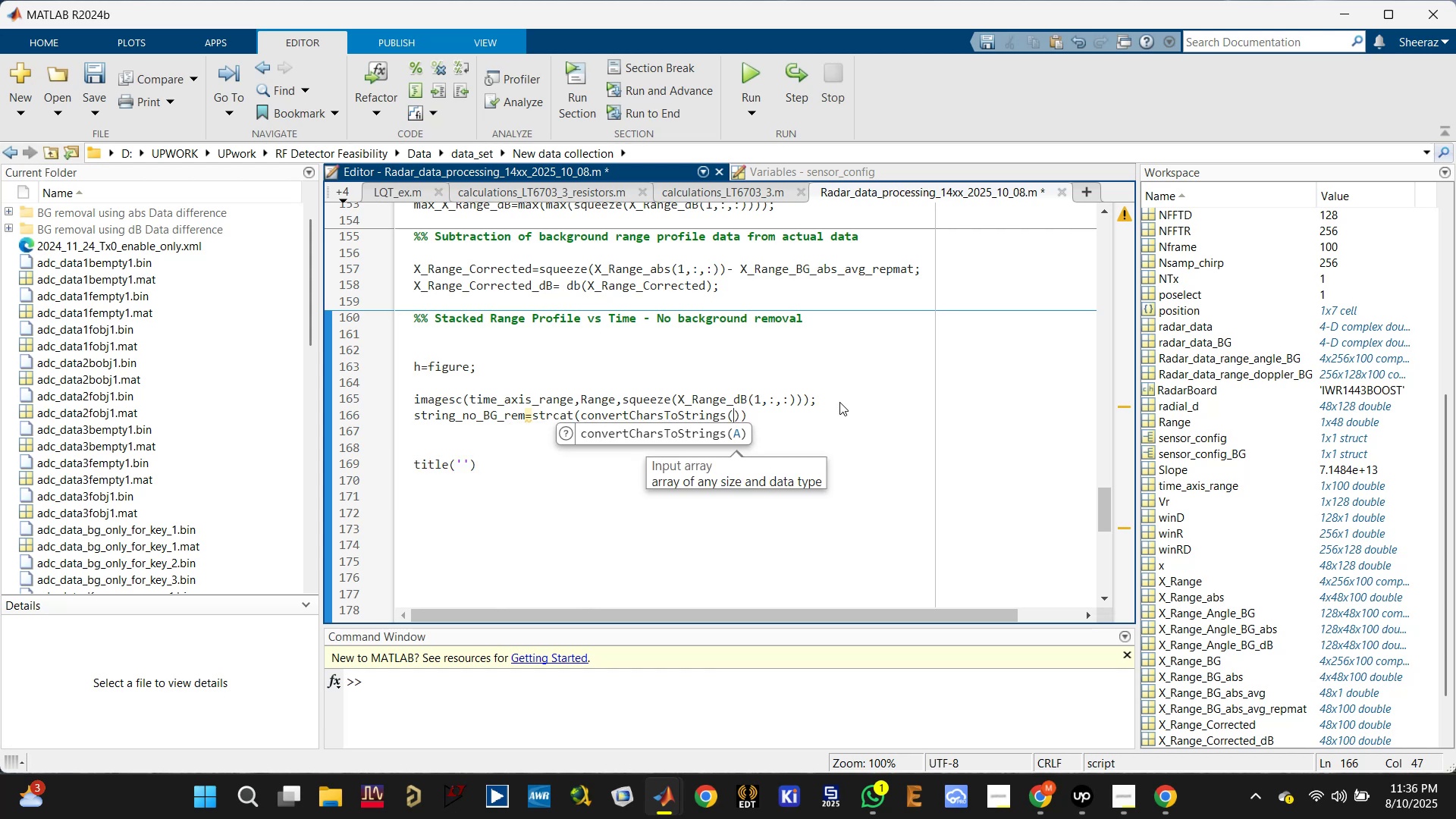 
type(RadarBoar)
 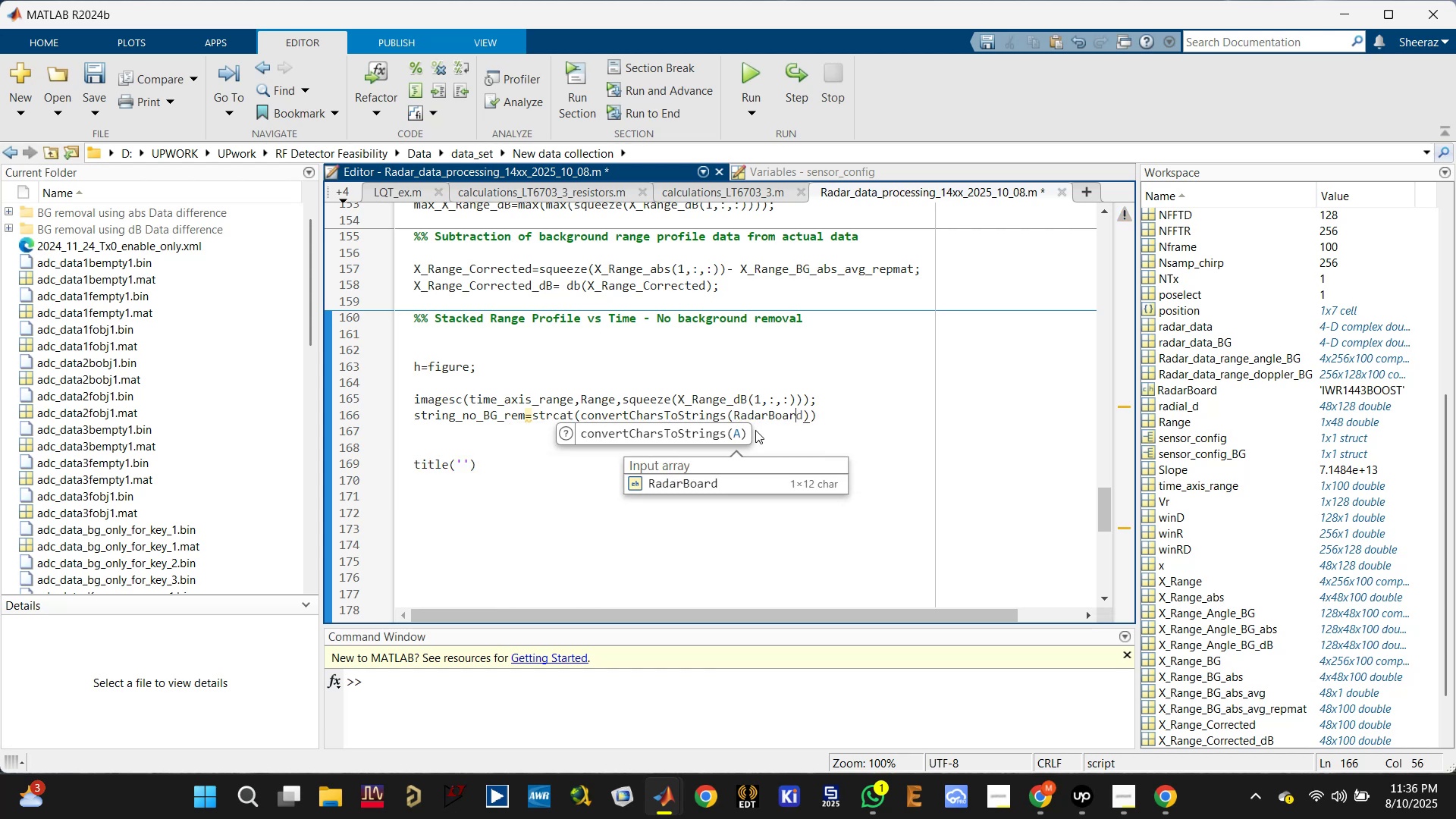 
key(ArrowDown)
 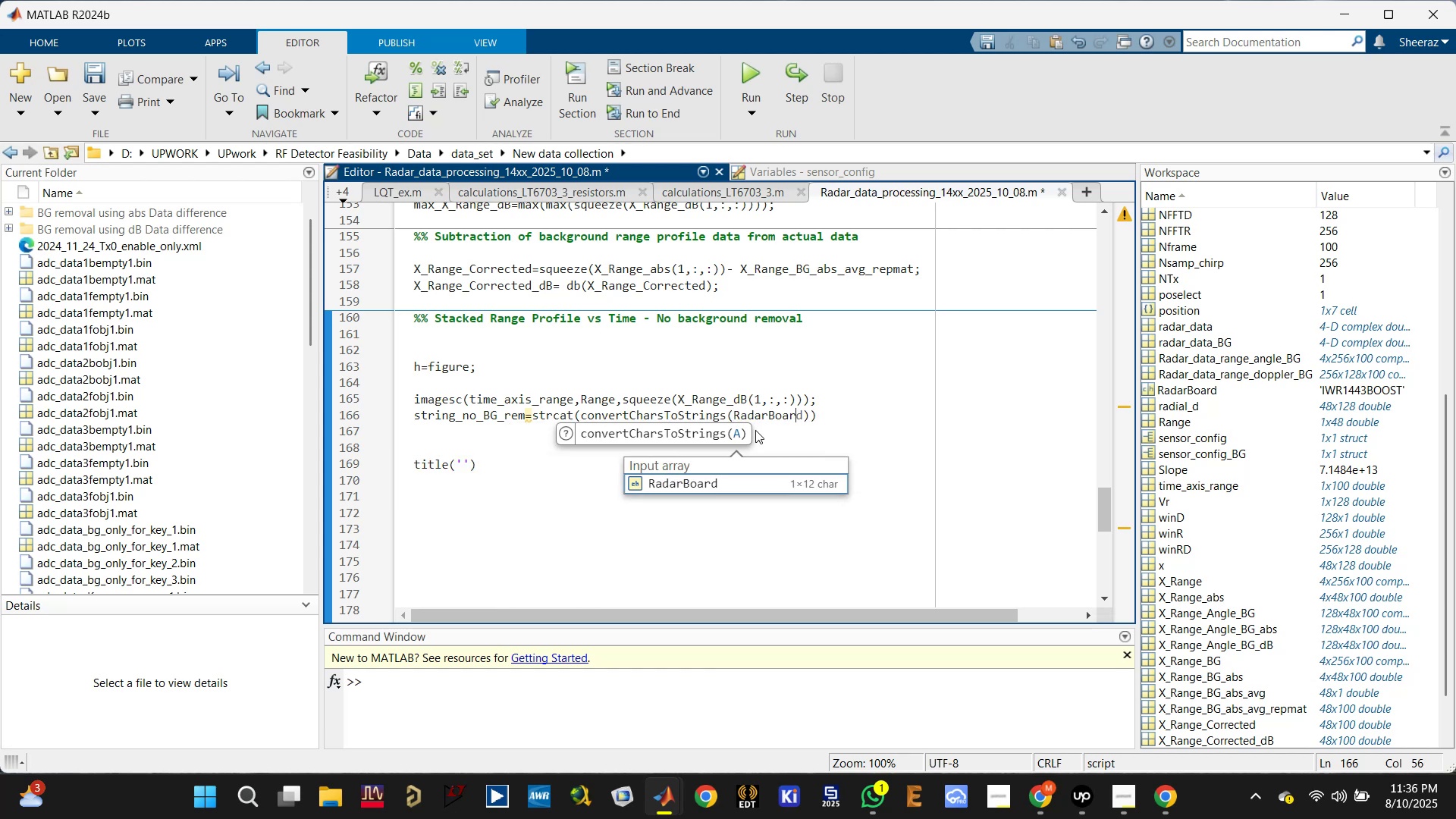 
key(ArrowUp)
 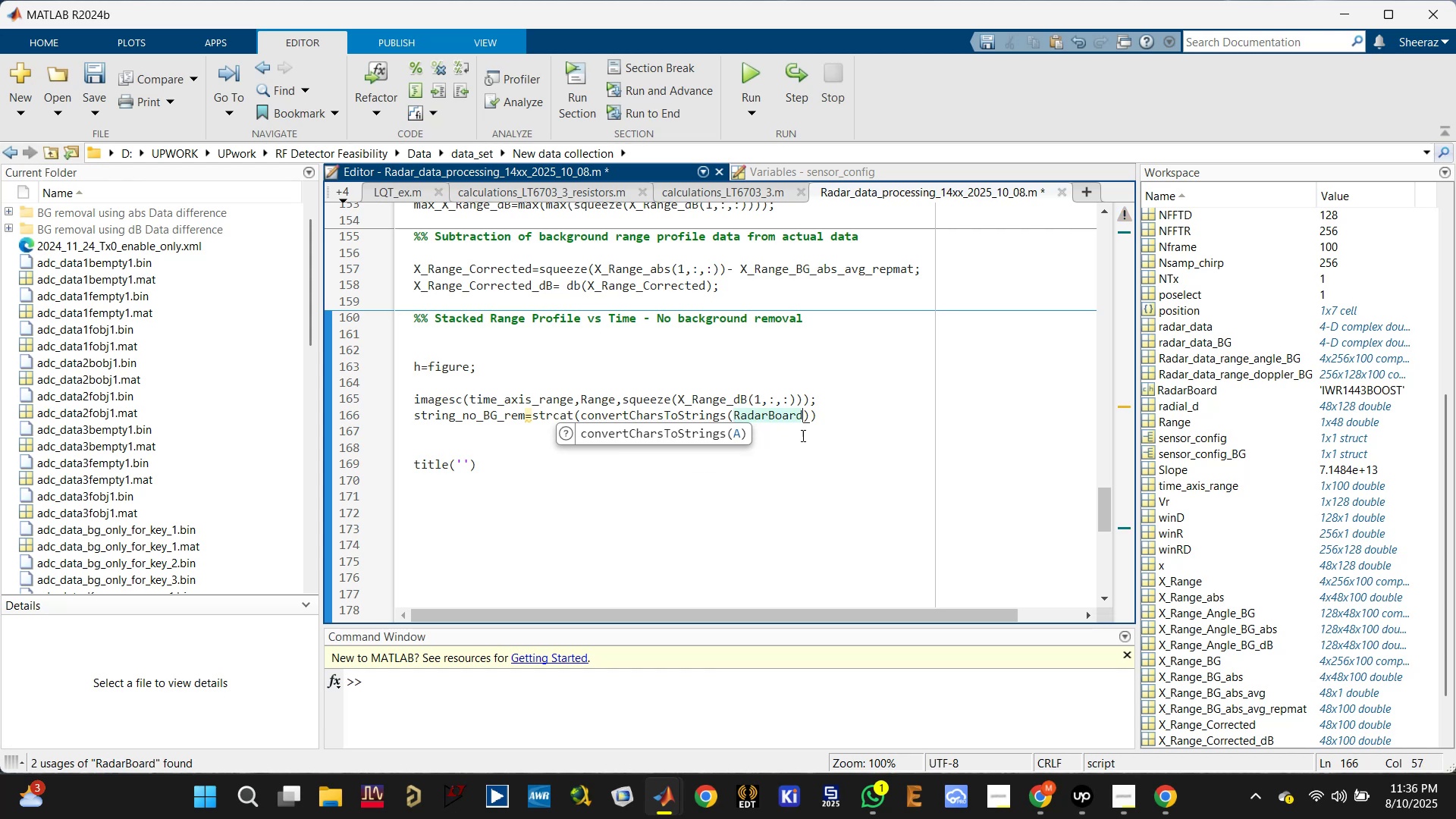 
left_click([827, 416])
 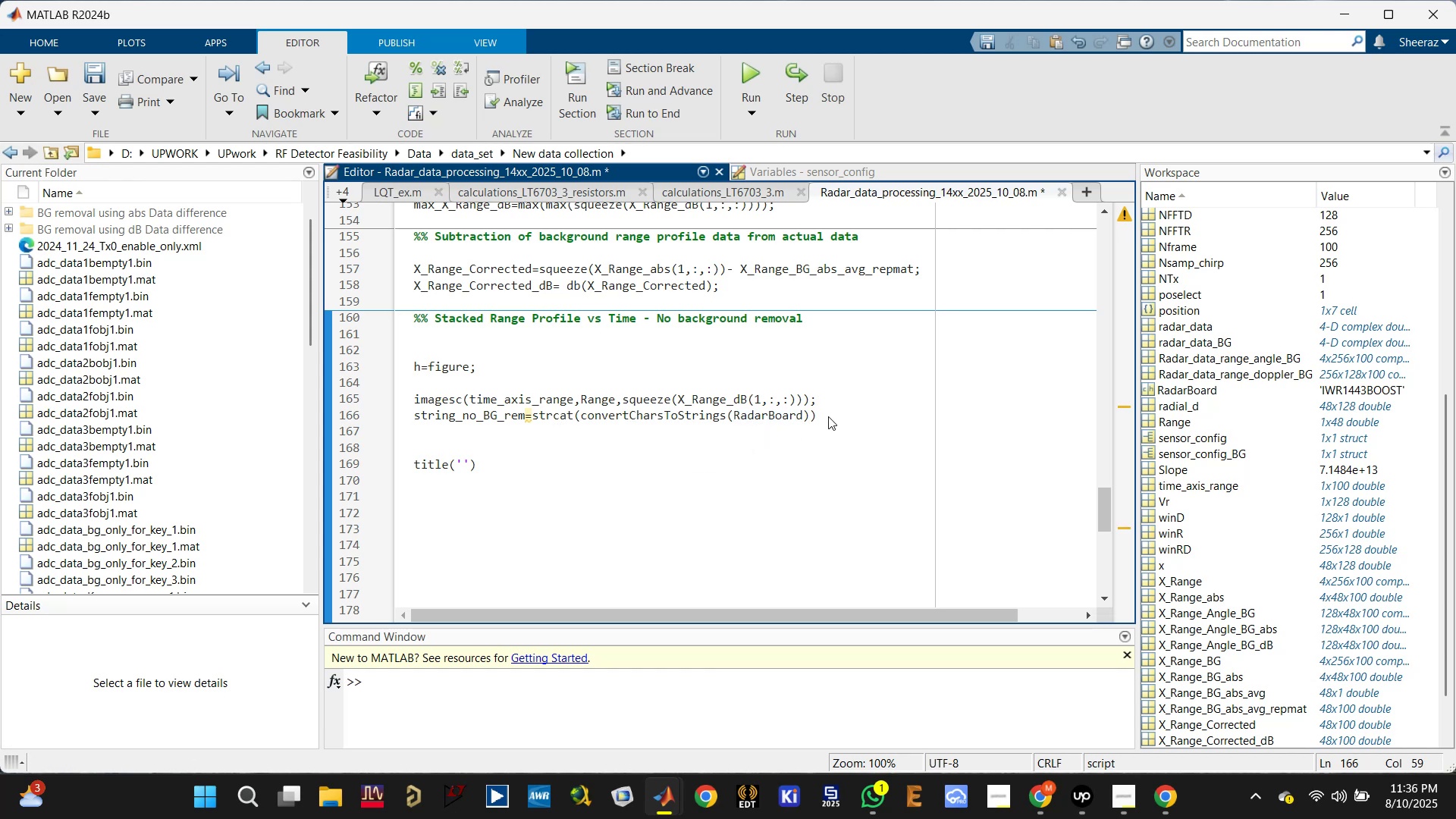 
key(Backspace)
 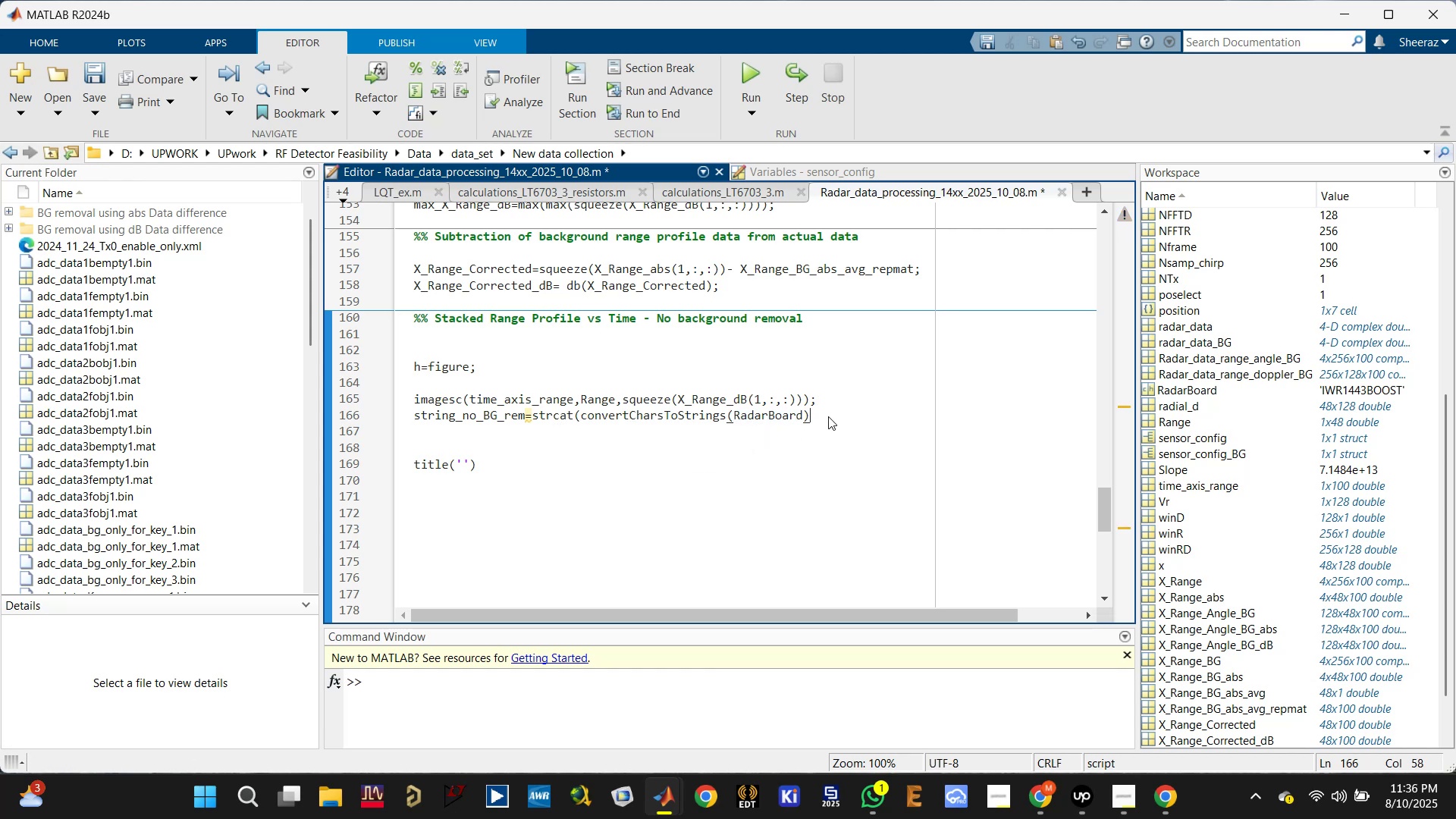 
key(Comma)
 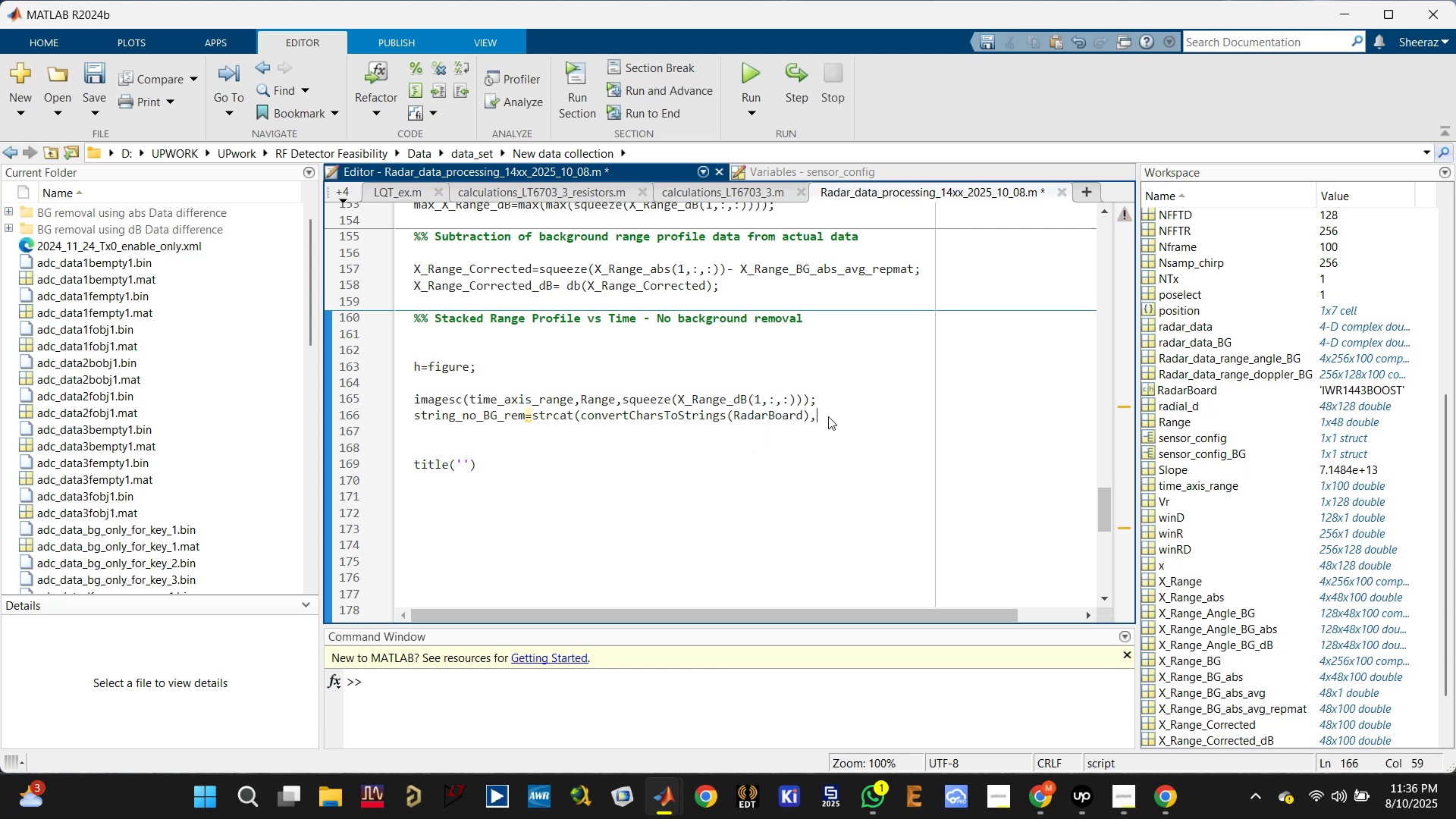 
key(Period)
 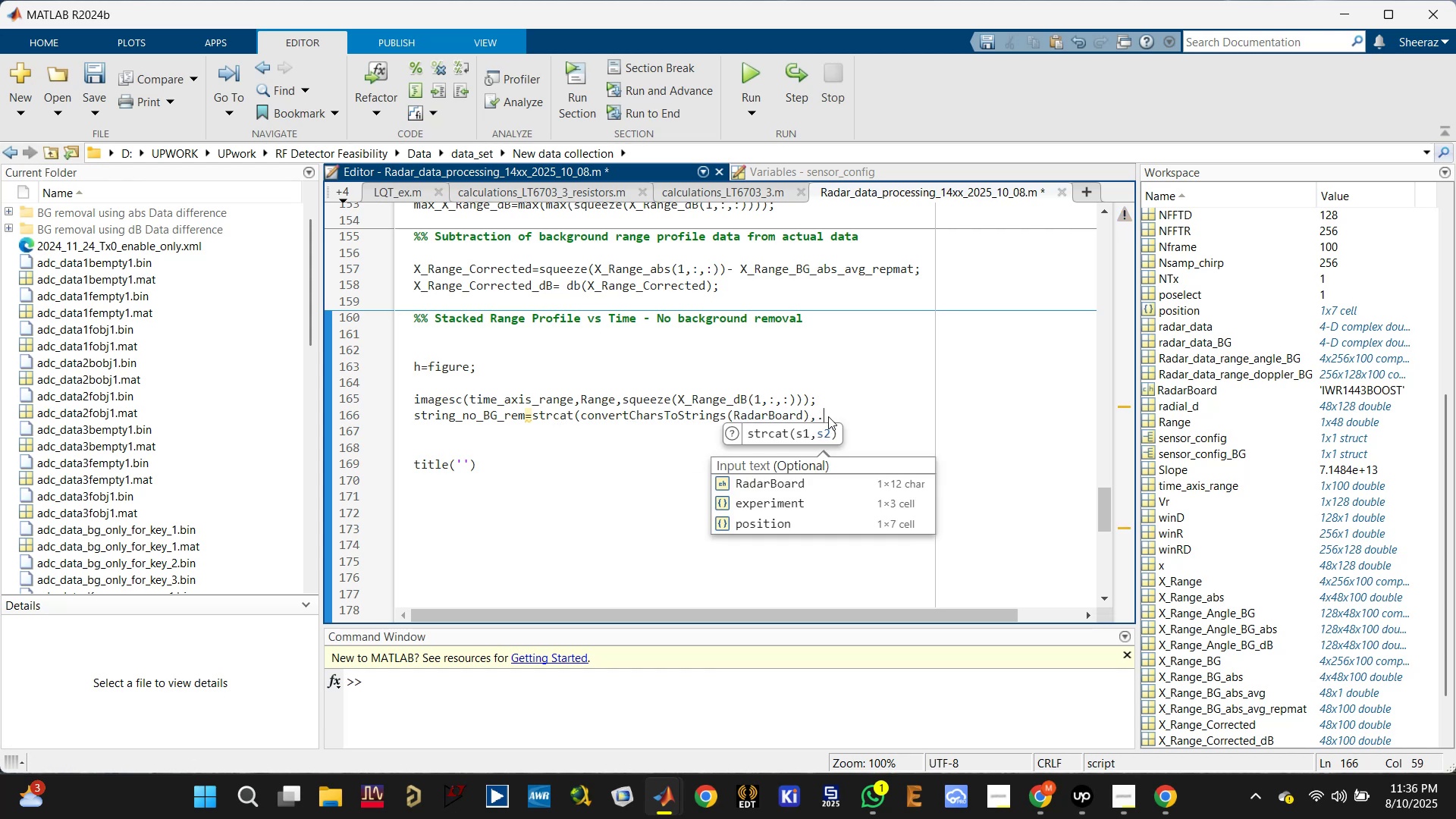 
key(Period)
 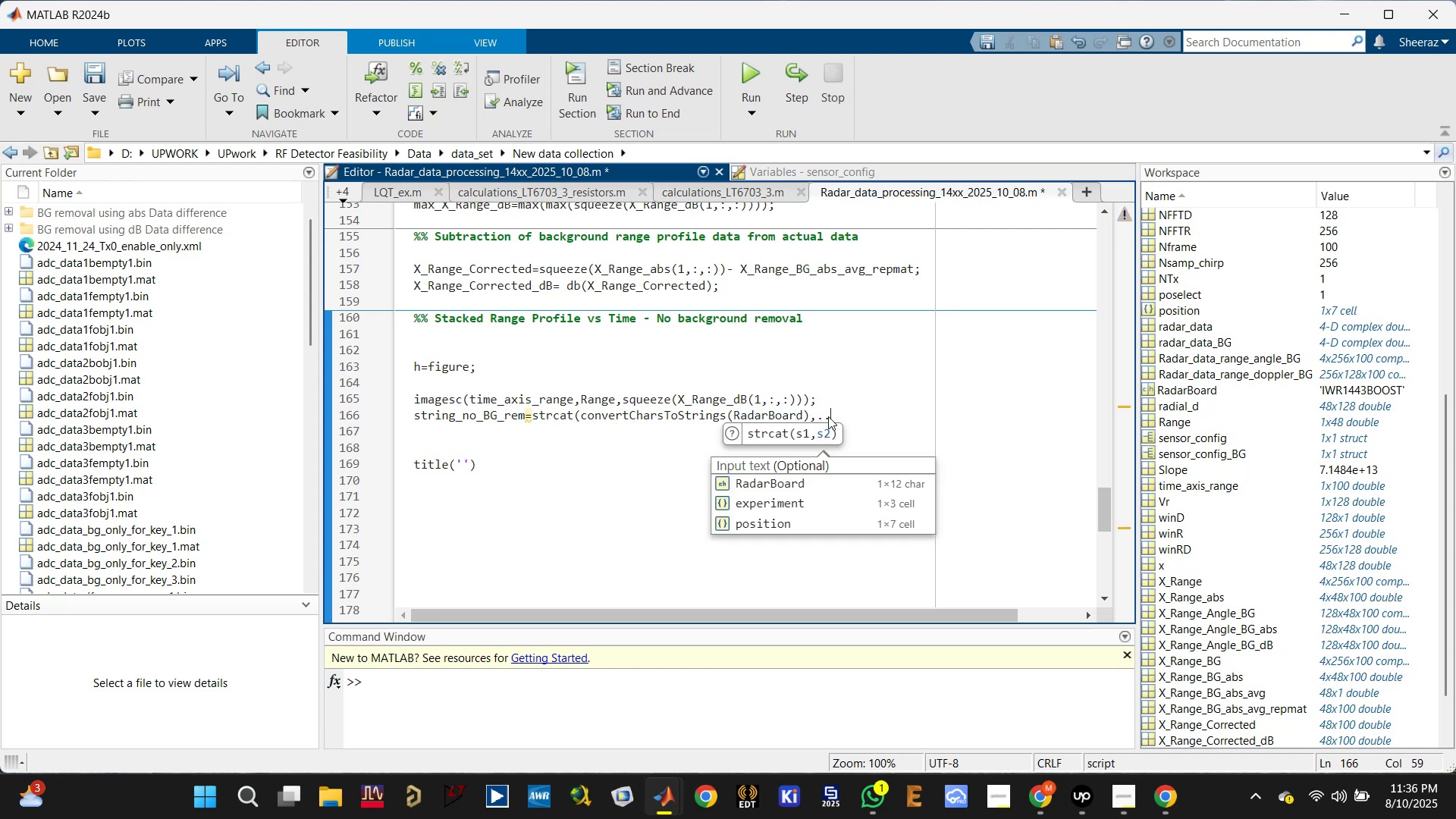 
key(Period)
 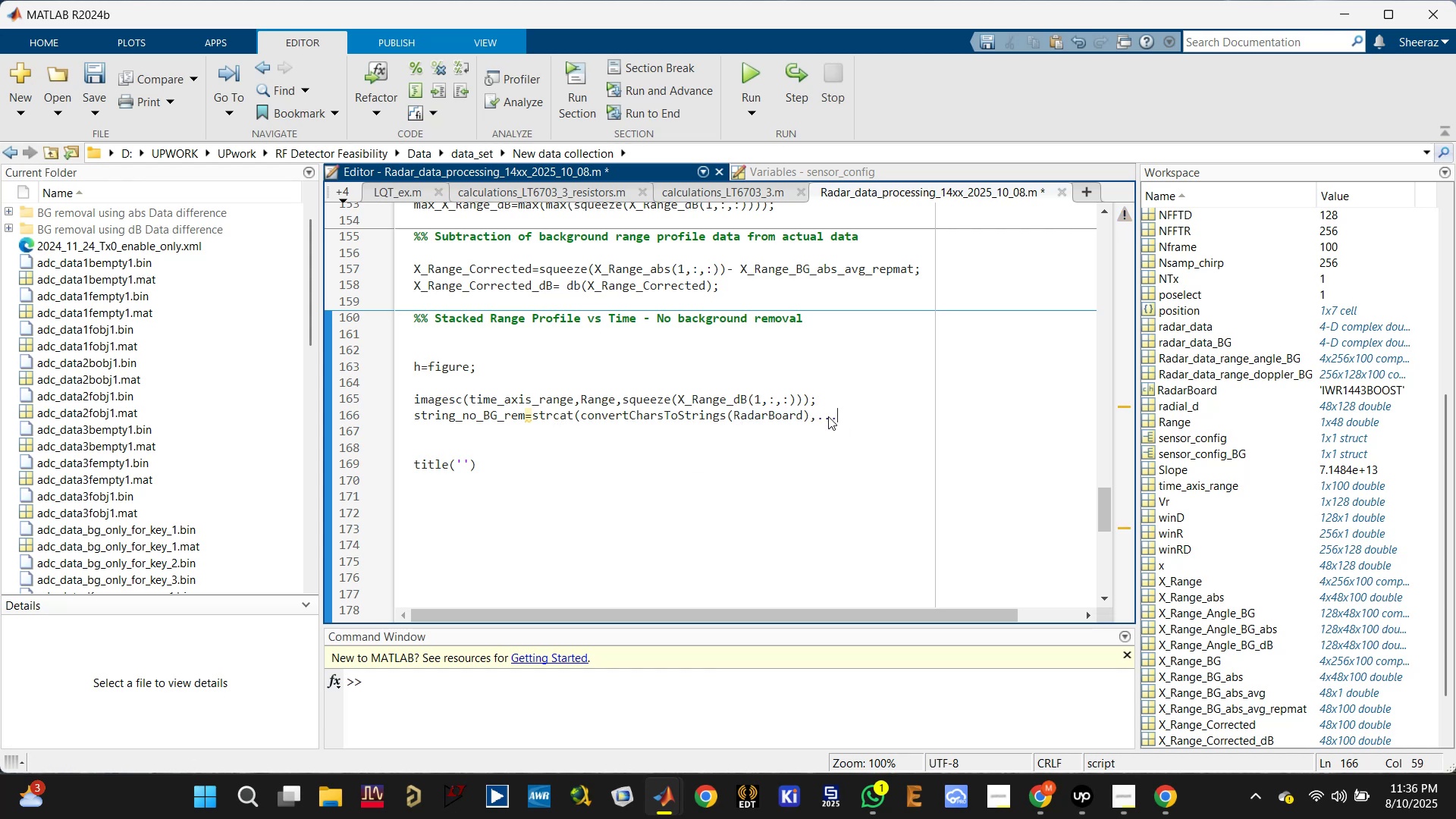 
key(Enter)
 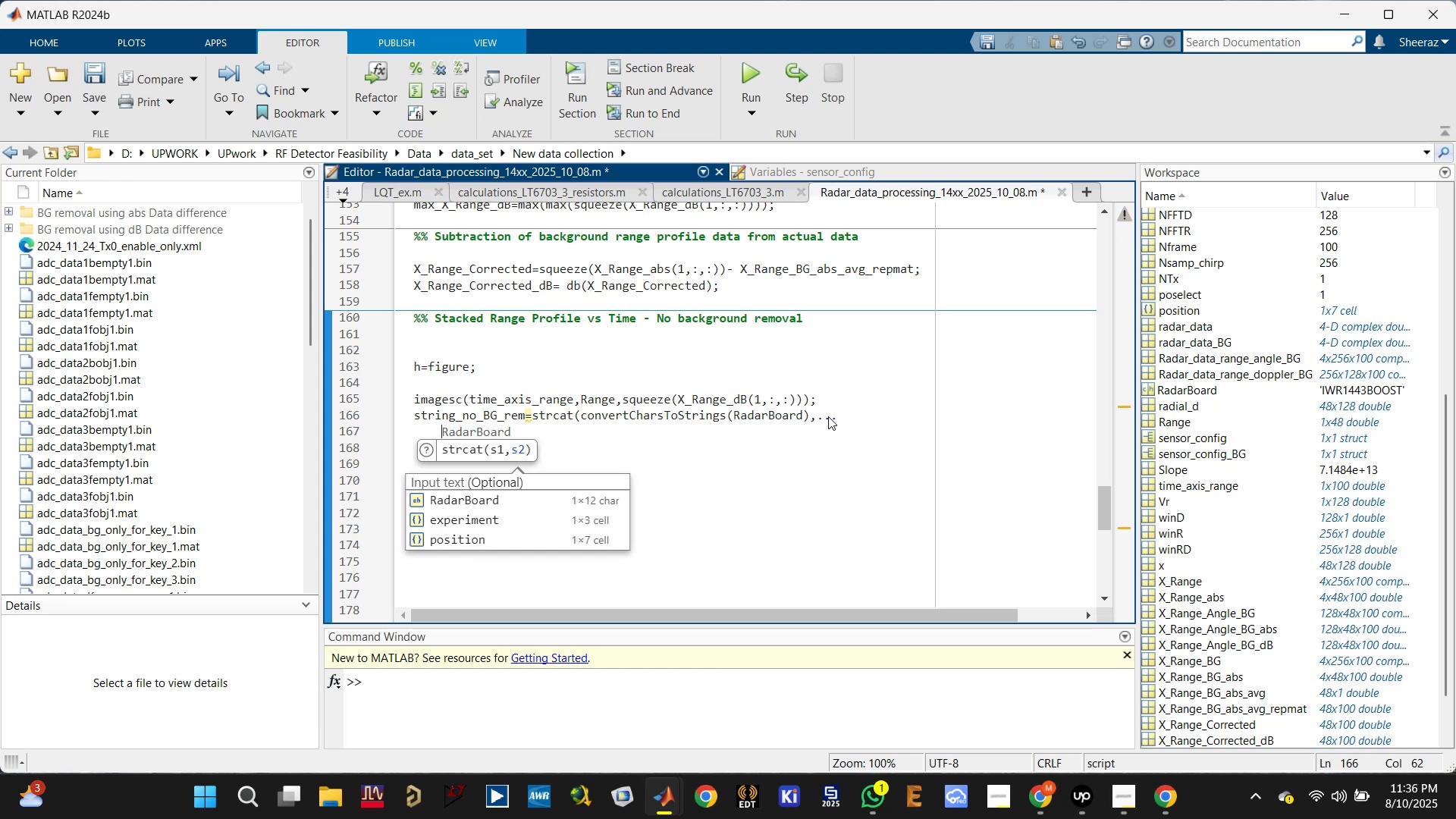 
key(Control+S)
 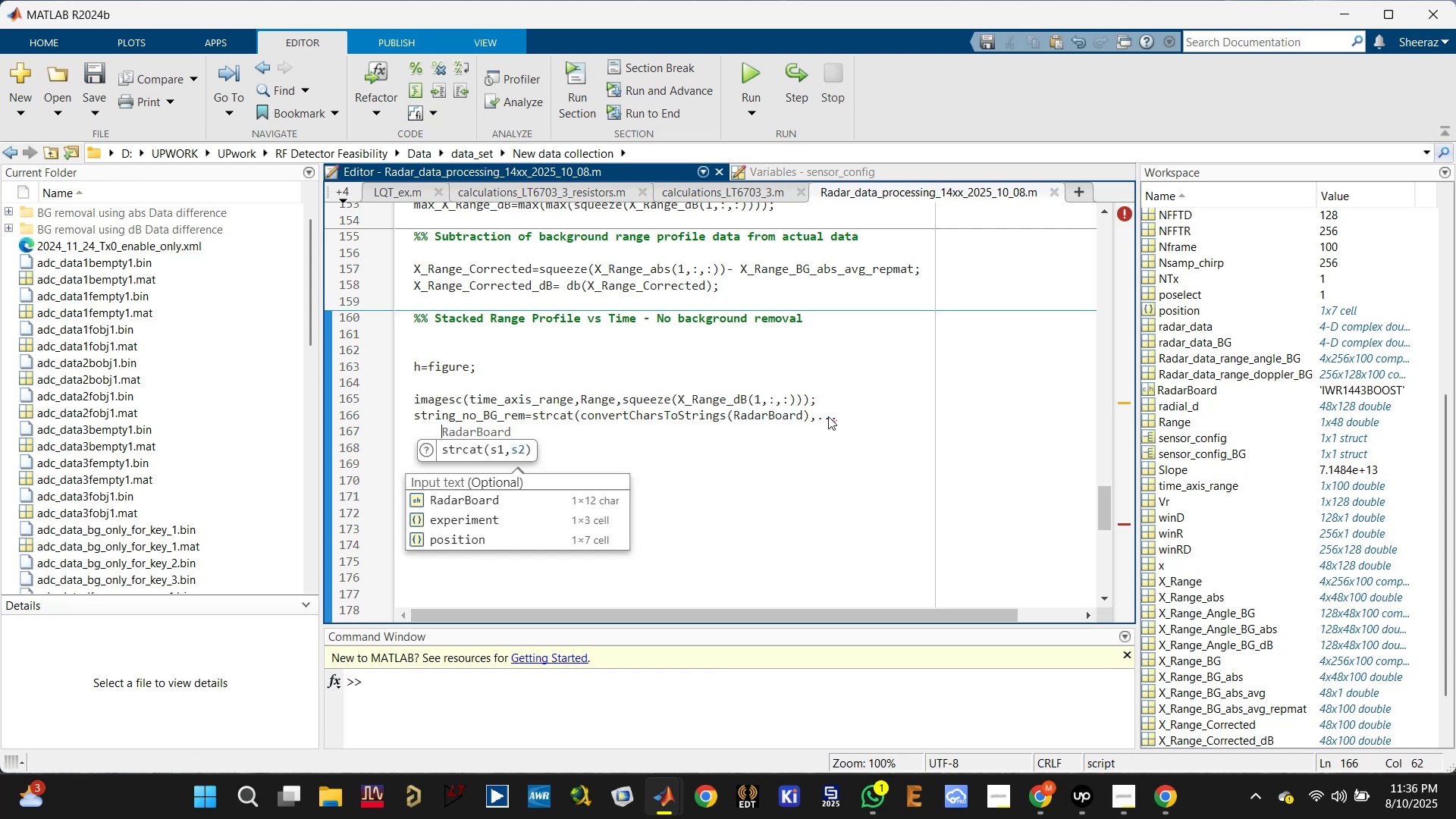 
type(convertstring)
key(Backspace)
key(Backspace)
key(Backspace)
key(Backspace)
key(Backspace)
key(Backspace)
type(chars )
key(Backspace)
type(to)
key(Tab)
 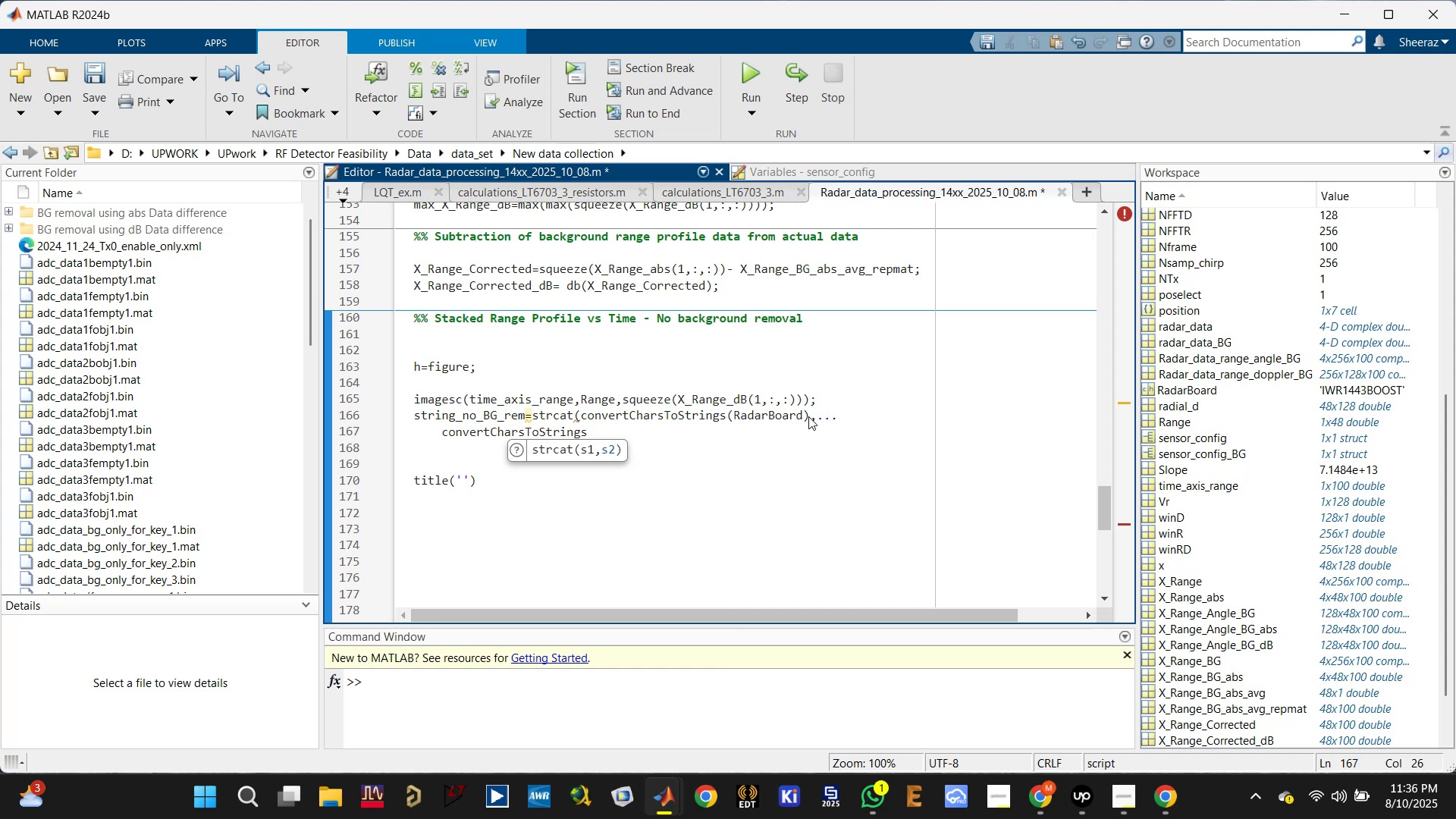 
type(())
 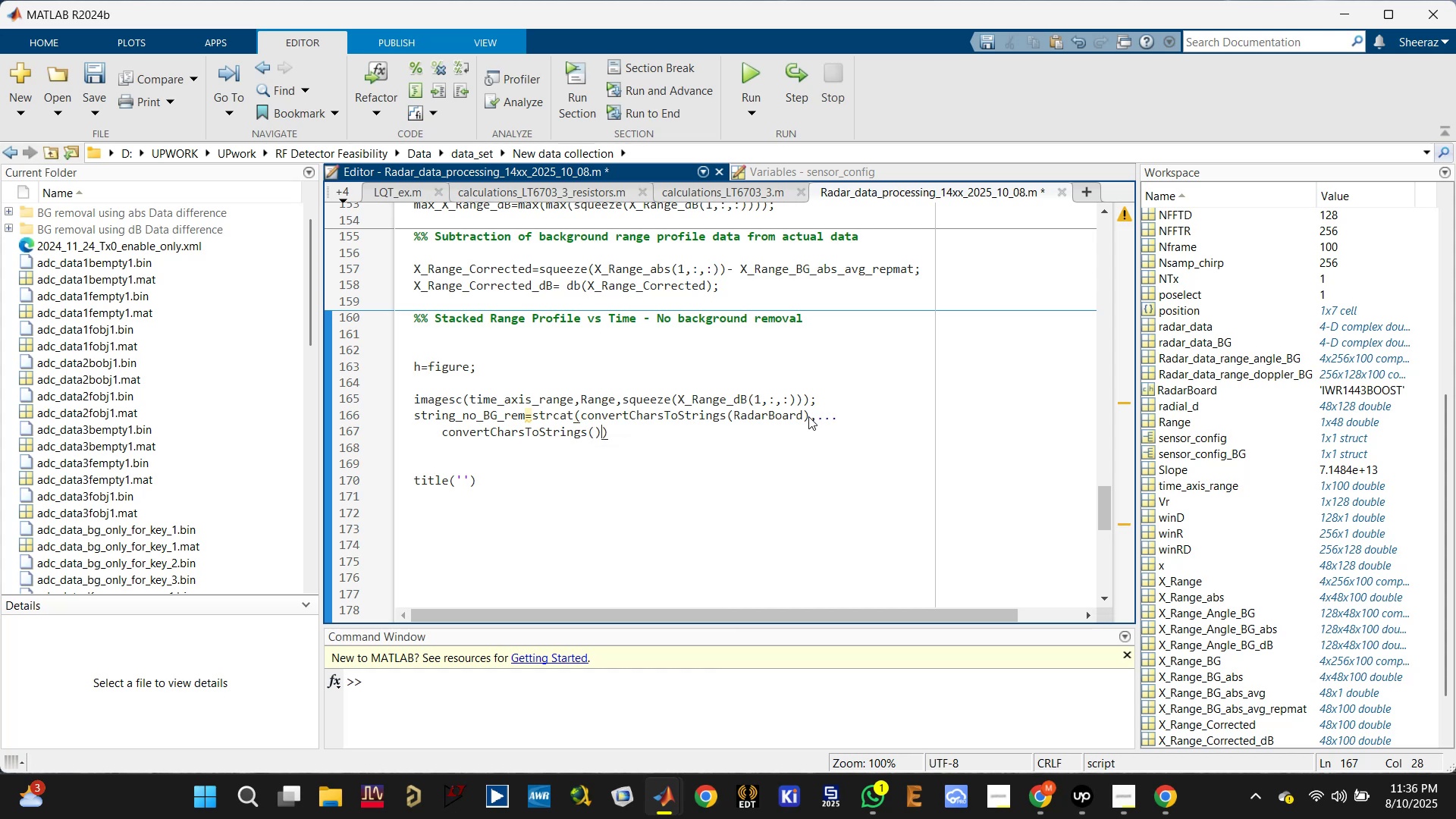 
key(ArrowLeft)
 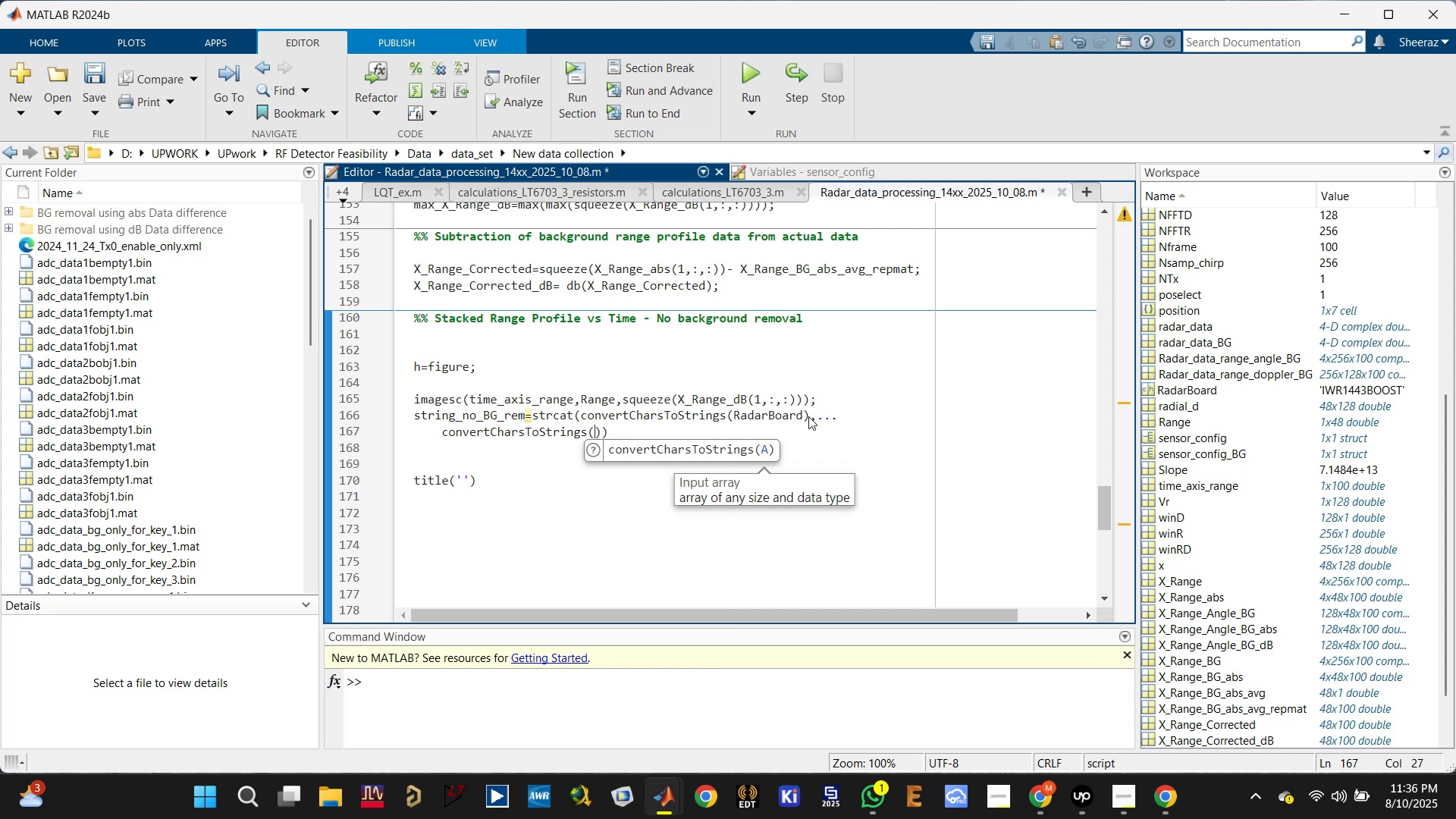 
type(posit)
key(Backspace)
key(Backspace)
type(ition)
 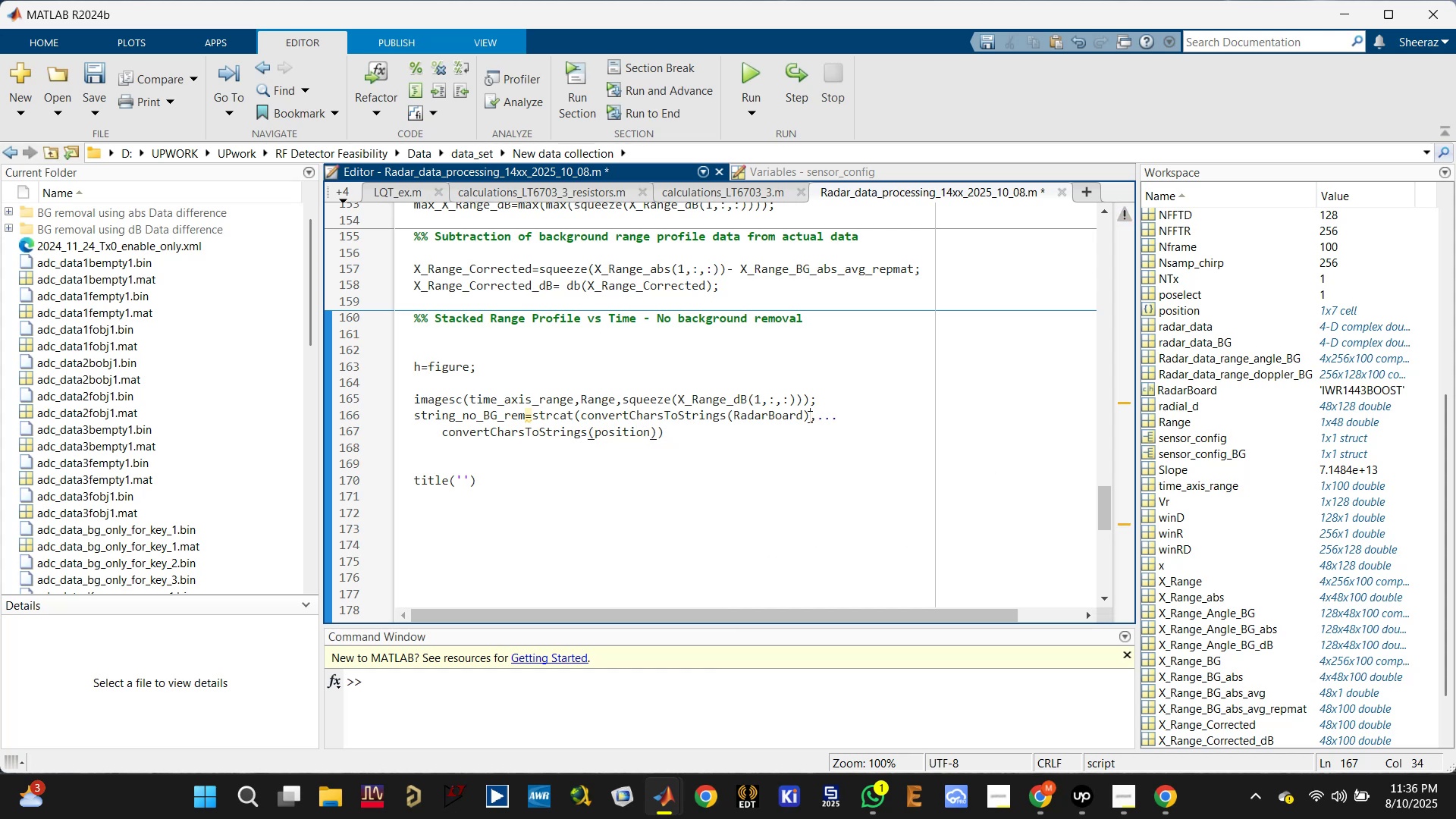 
left_click([808, 416])
 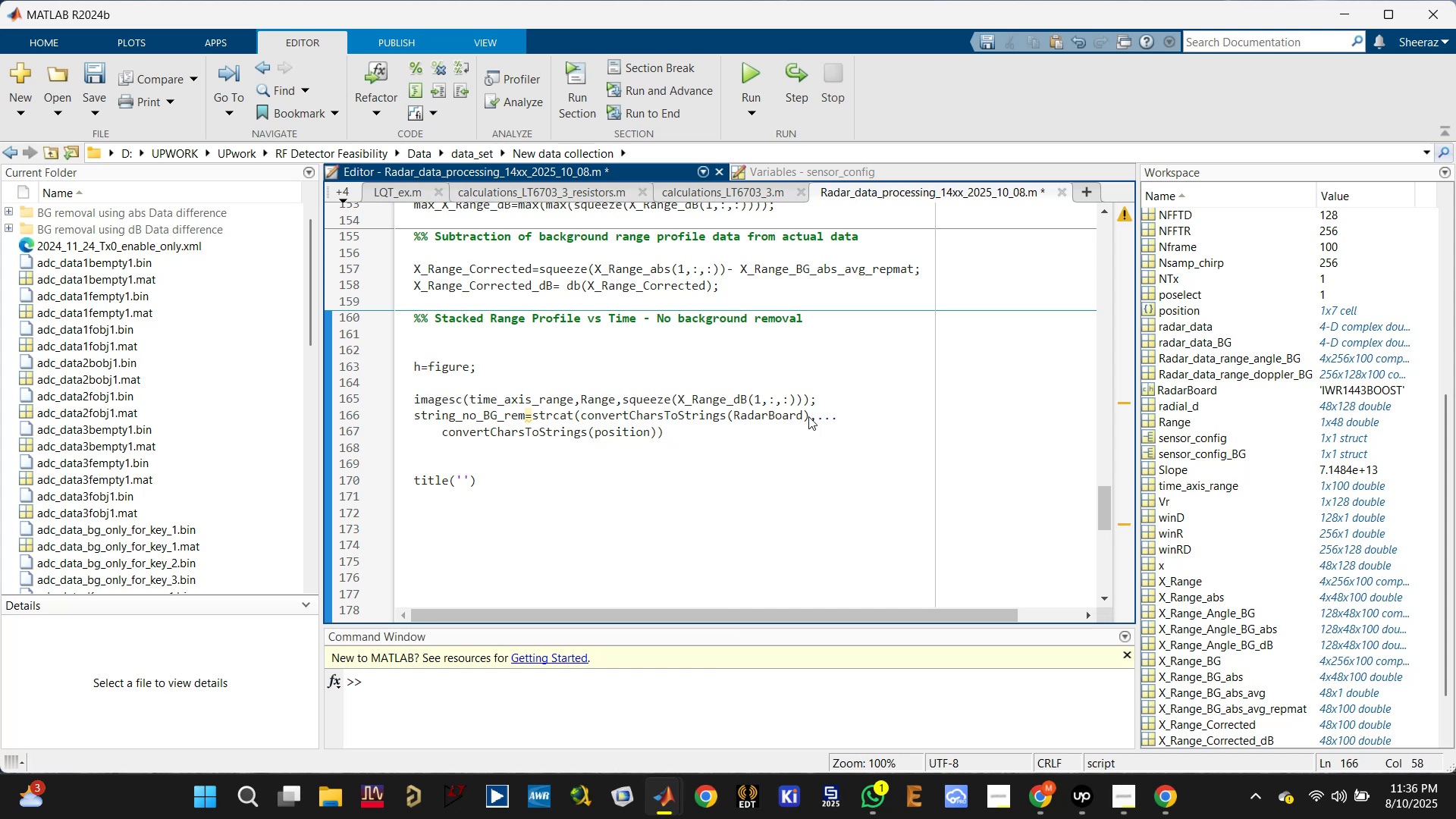 
key(Shift+BracketLeft)
 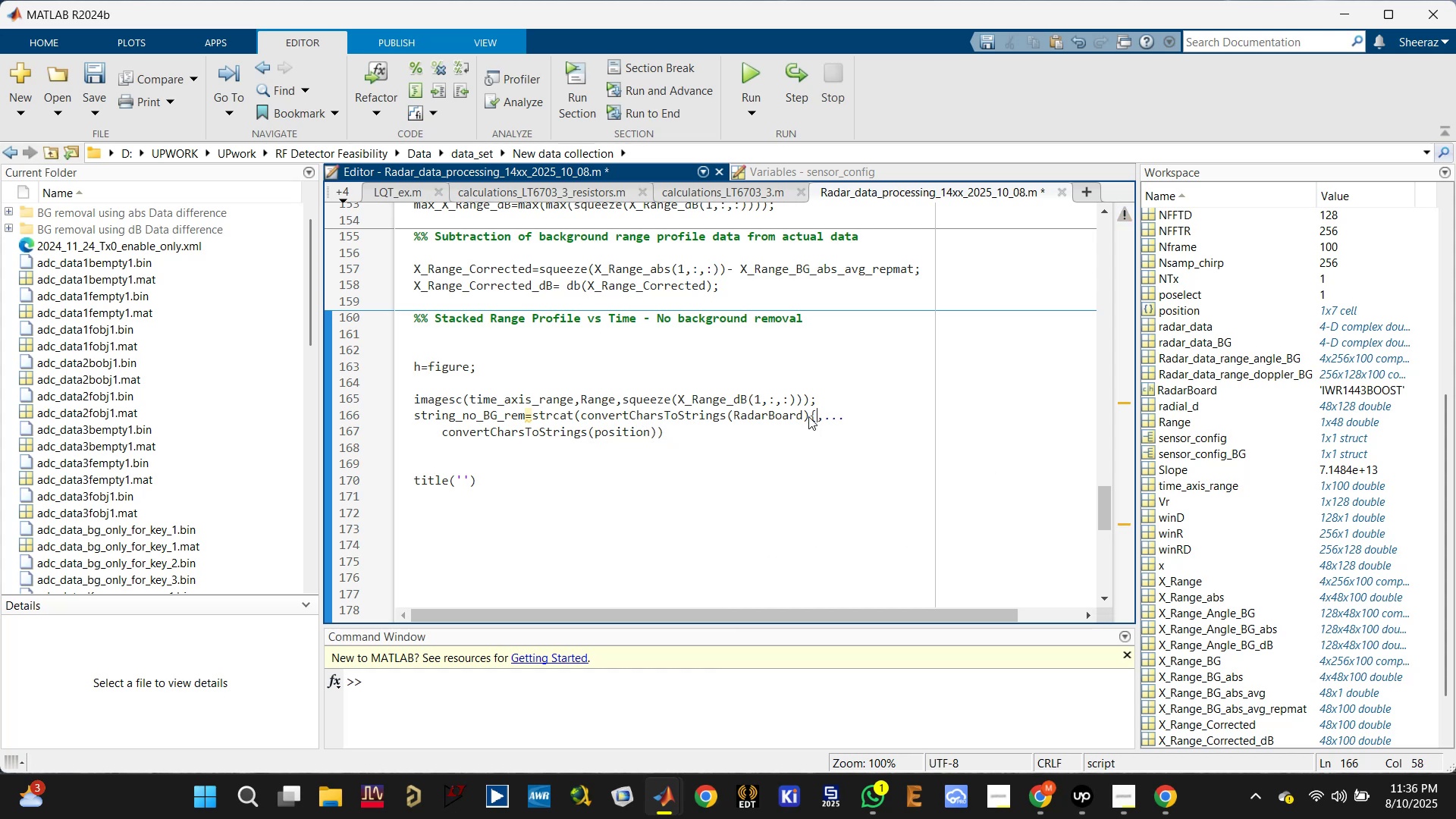 
key(Shift+BracketRight)
 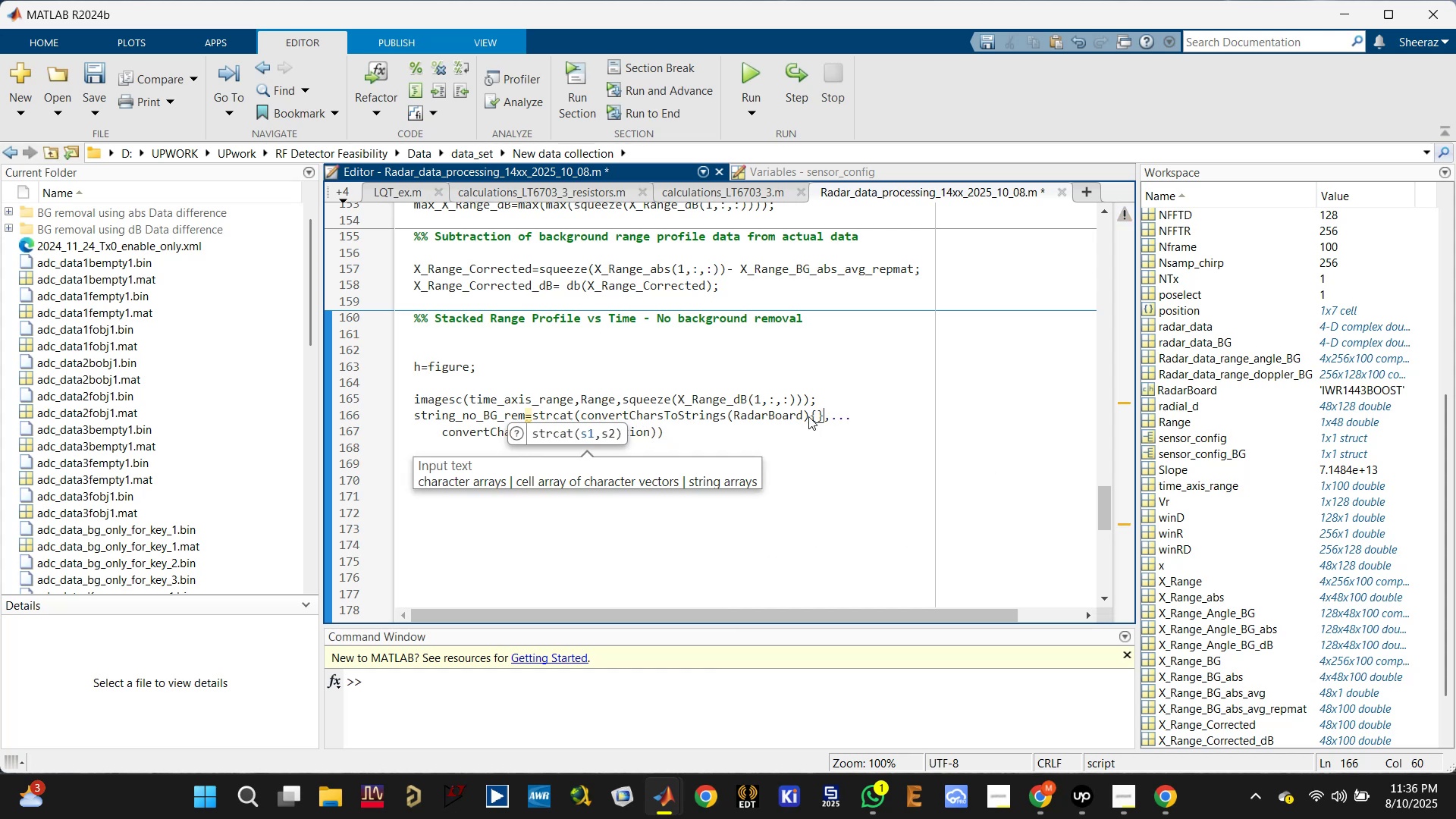 
key(Control+Z)
 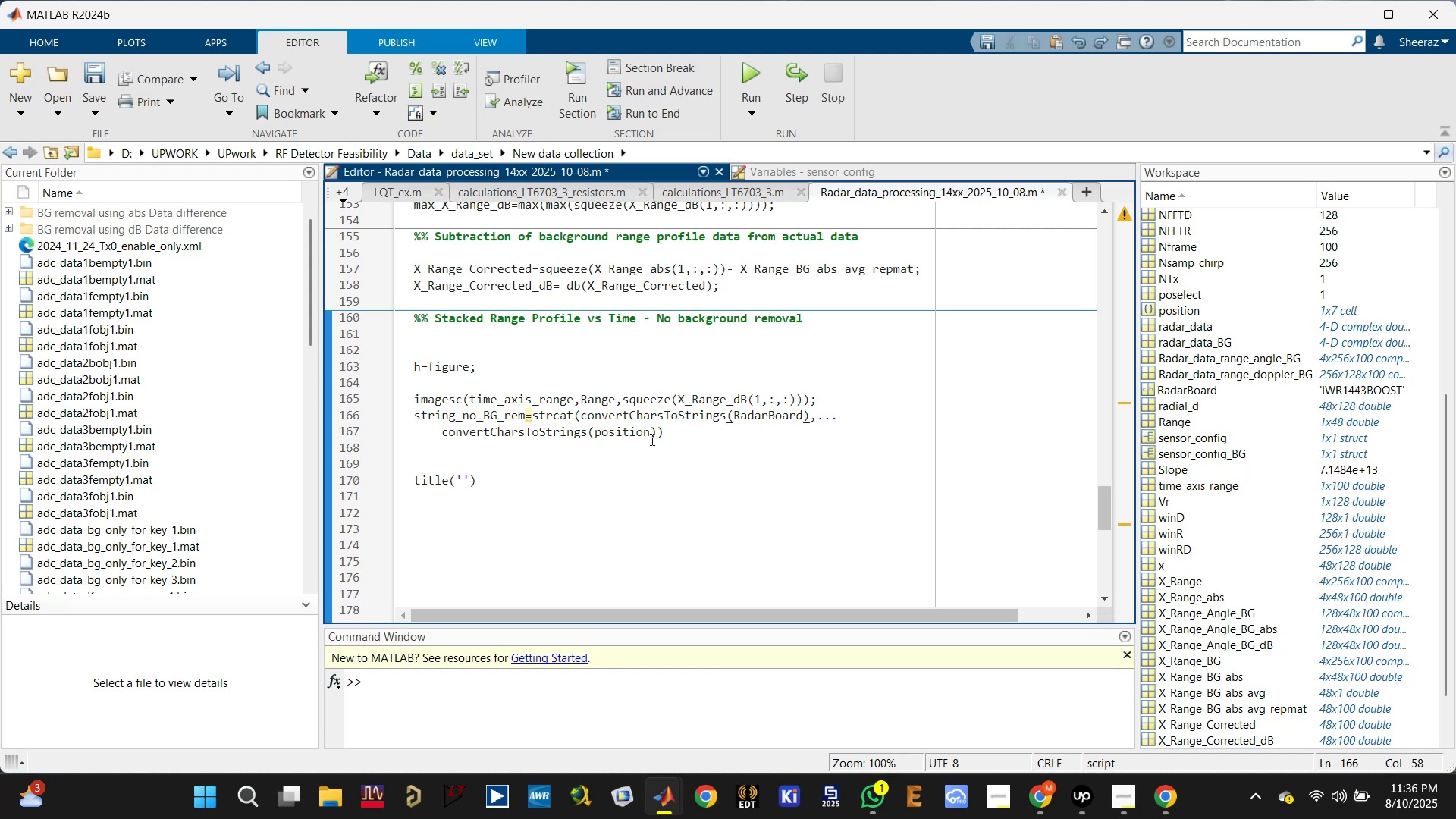 
left_click([651, 436])
 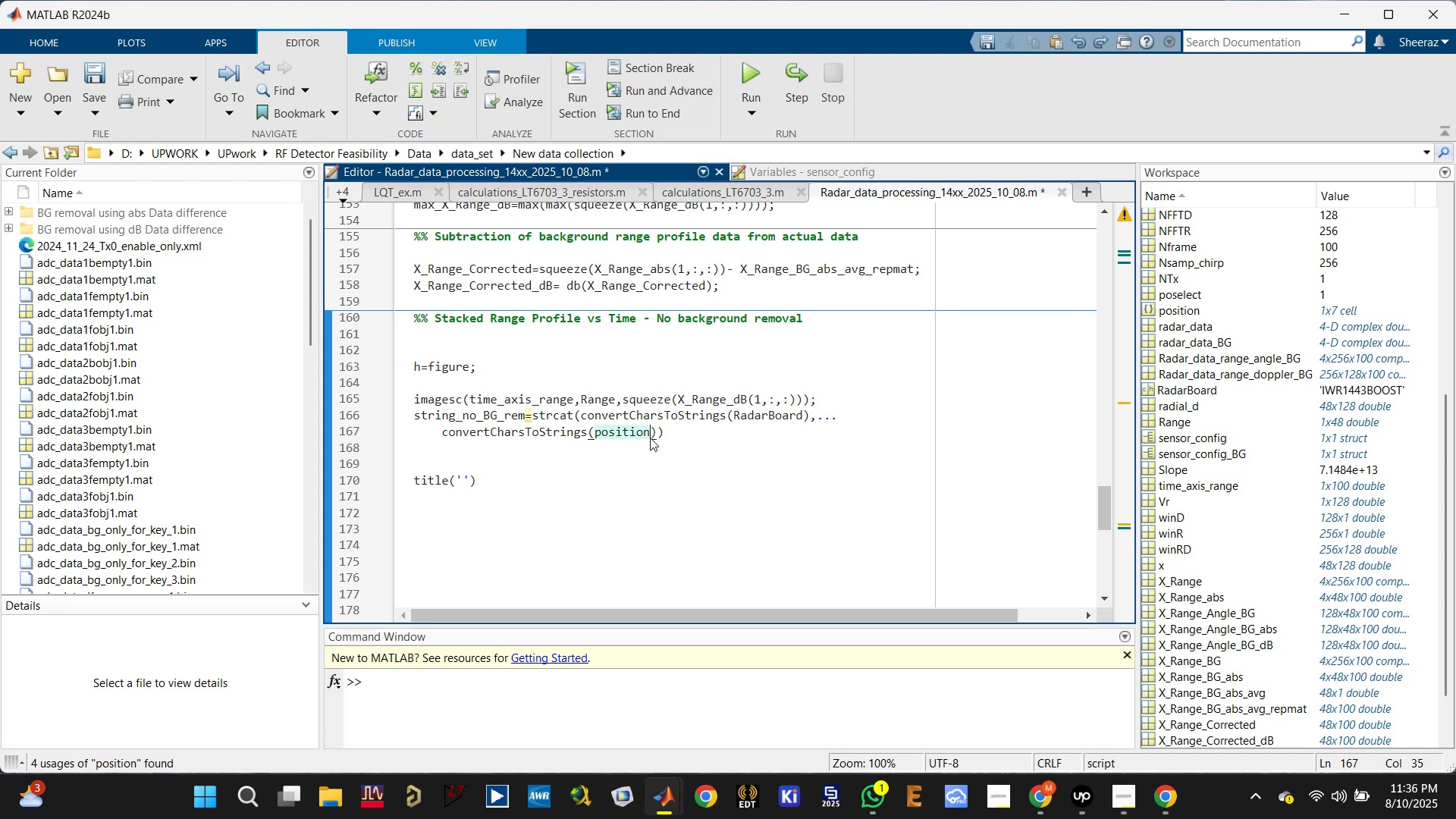 
type({poselect)
 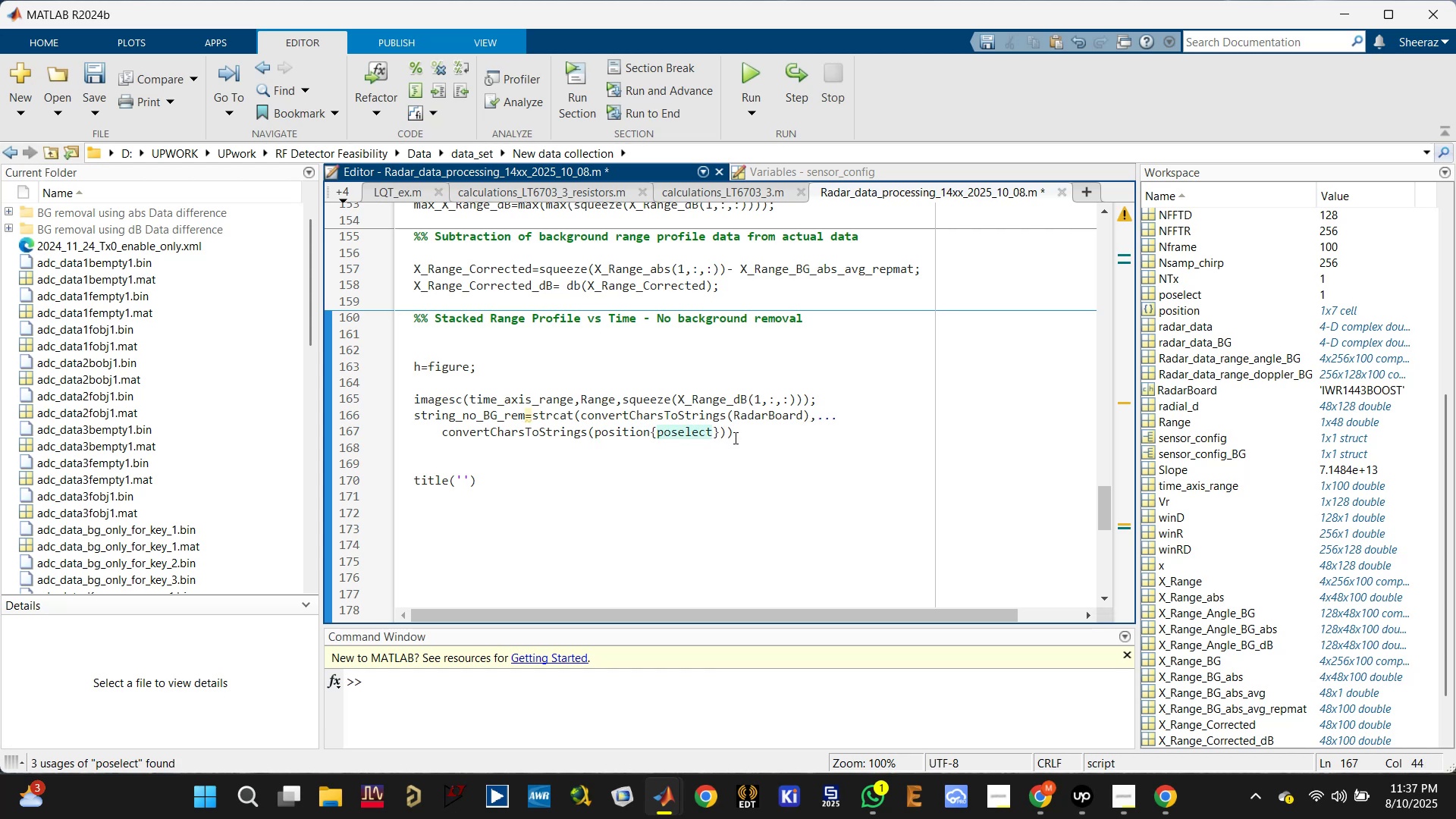 
left_click([749, 436])
 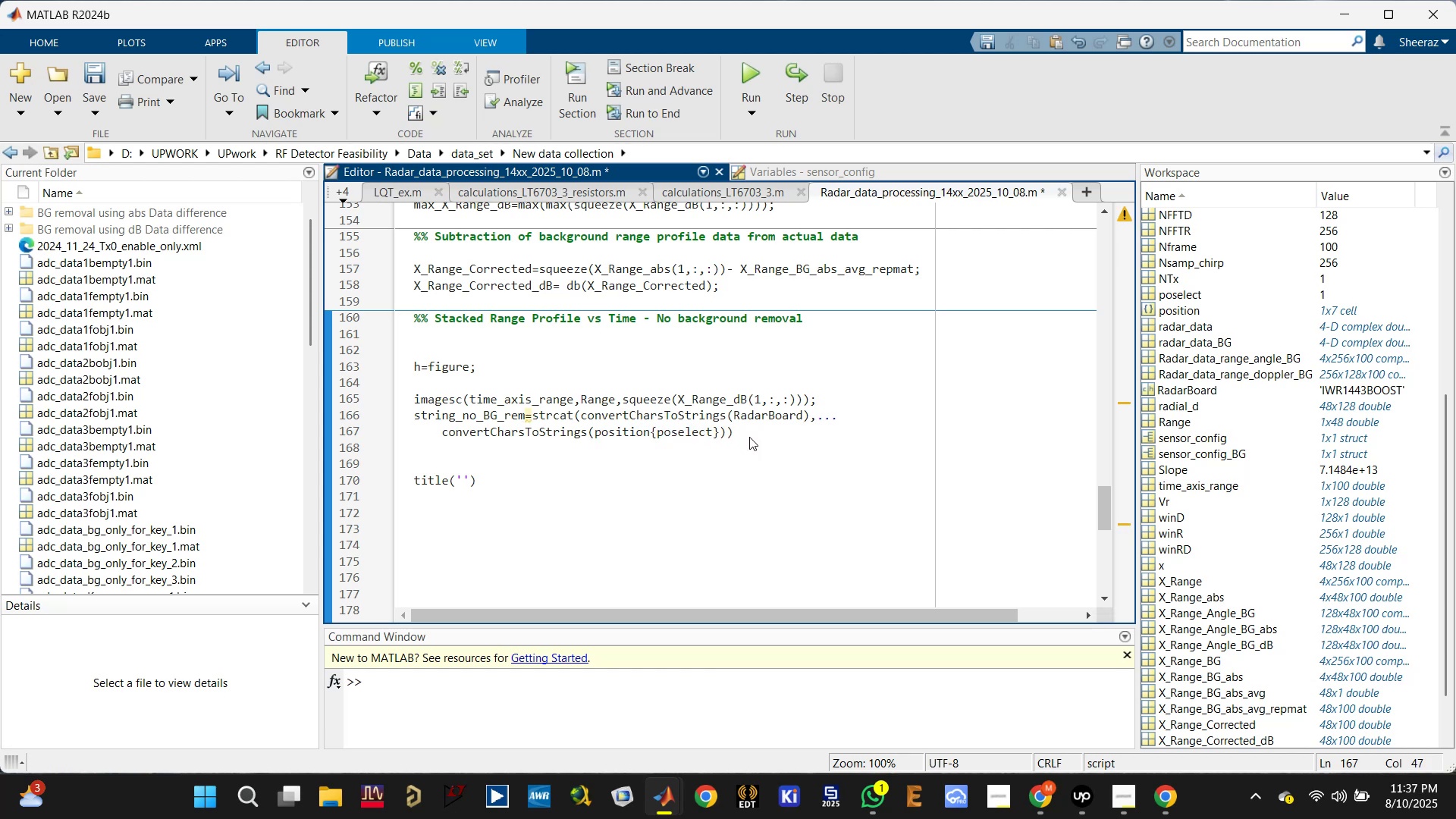 
key(Backspace)
 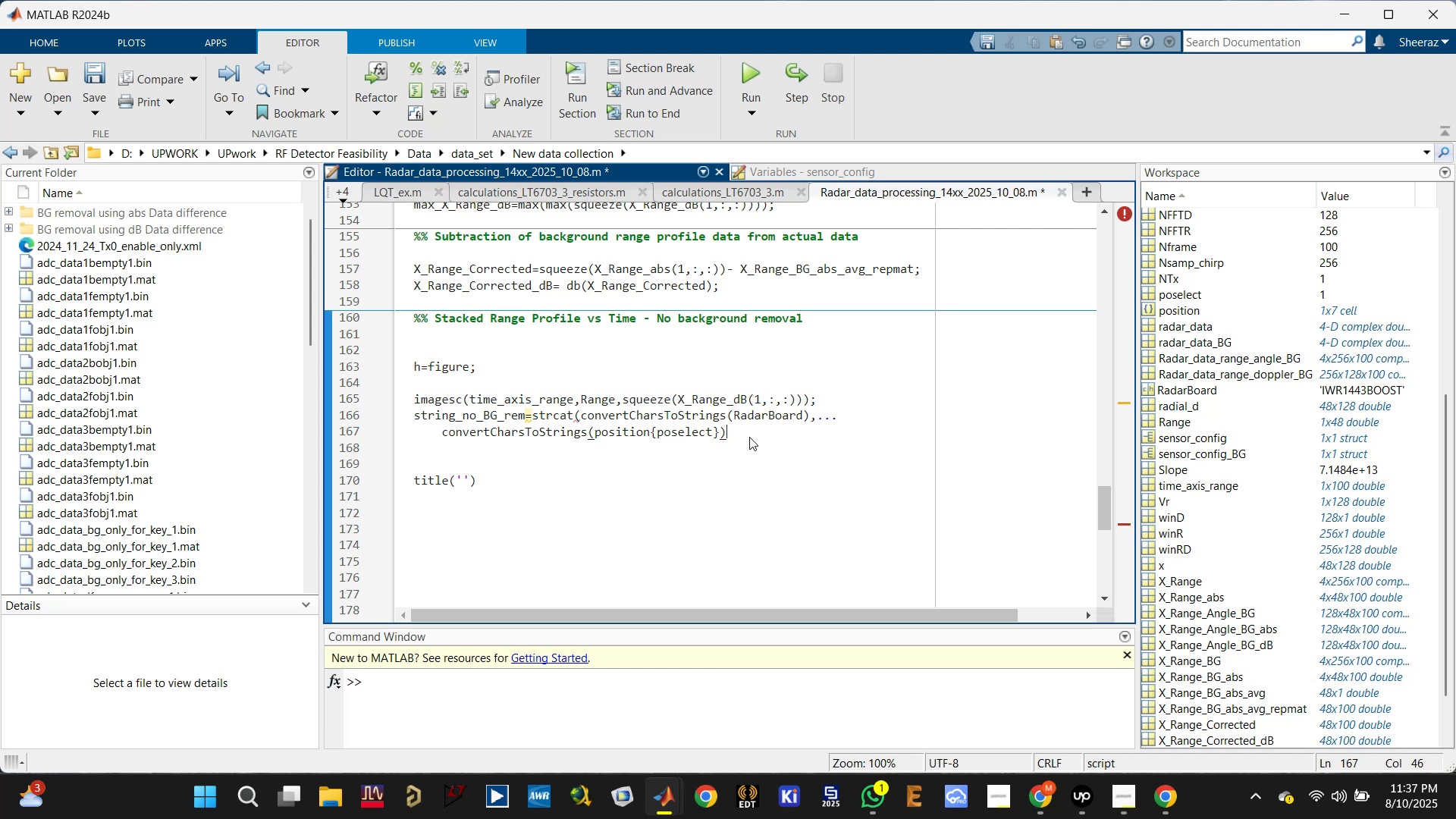 
key(Comma)
 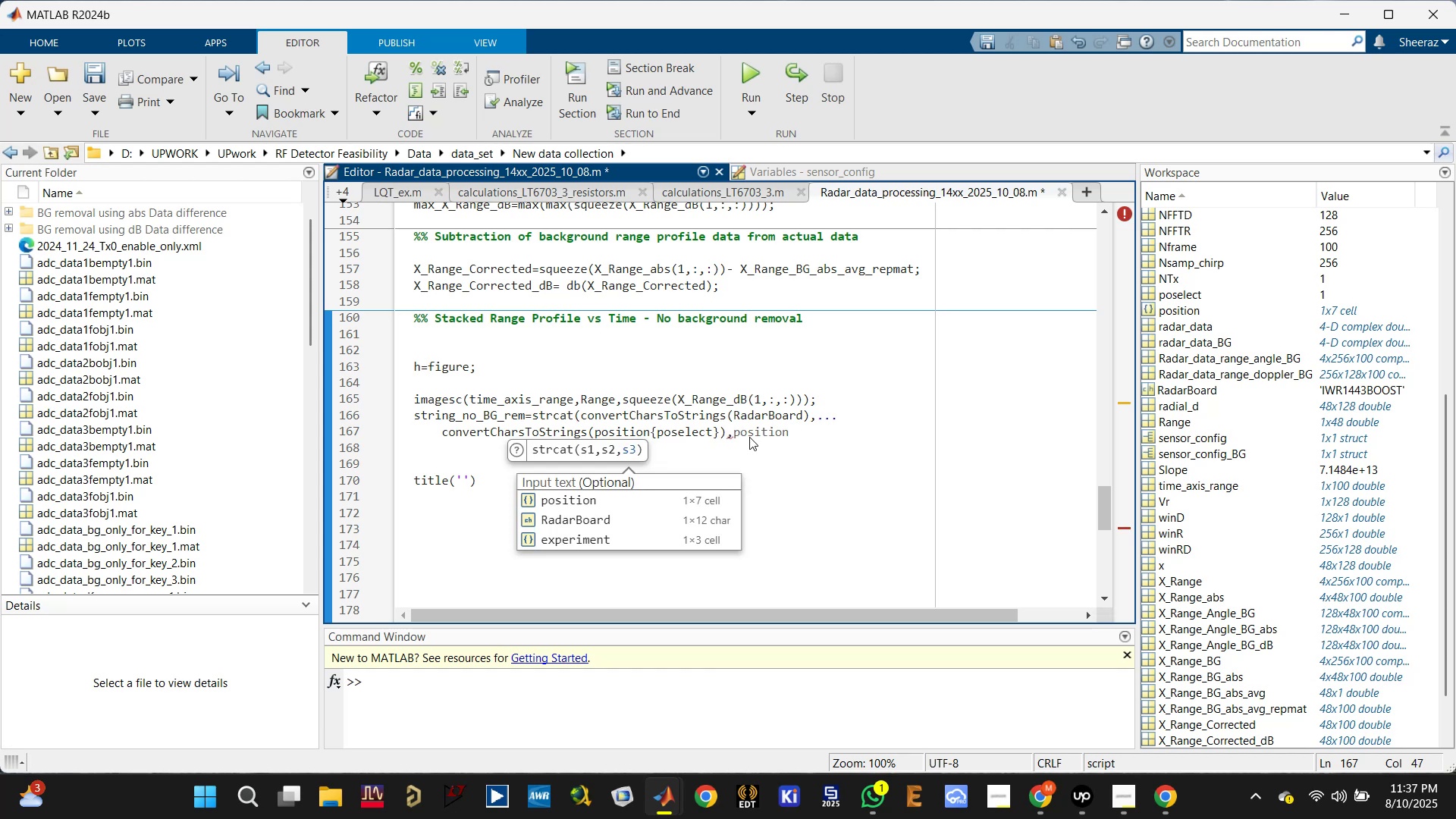 
key(Quote)
 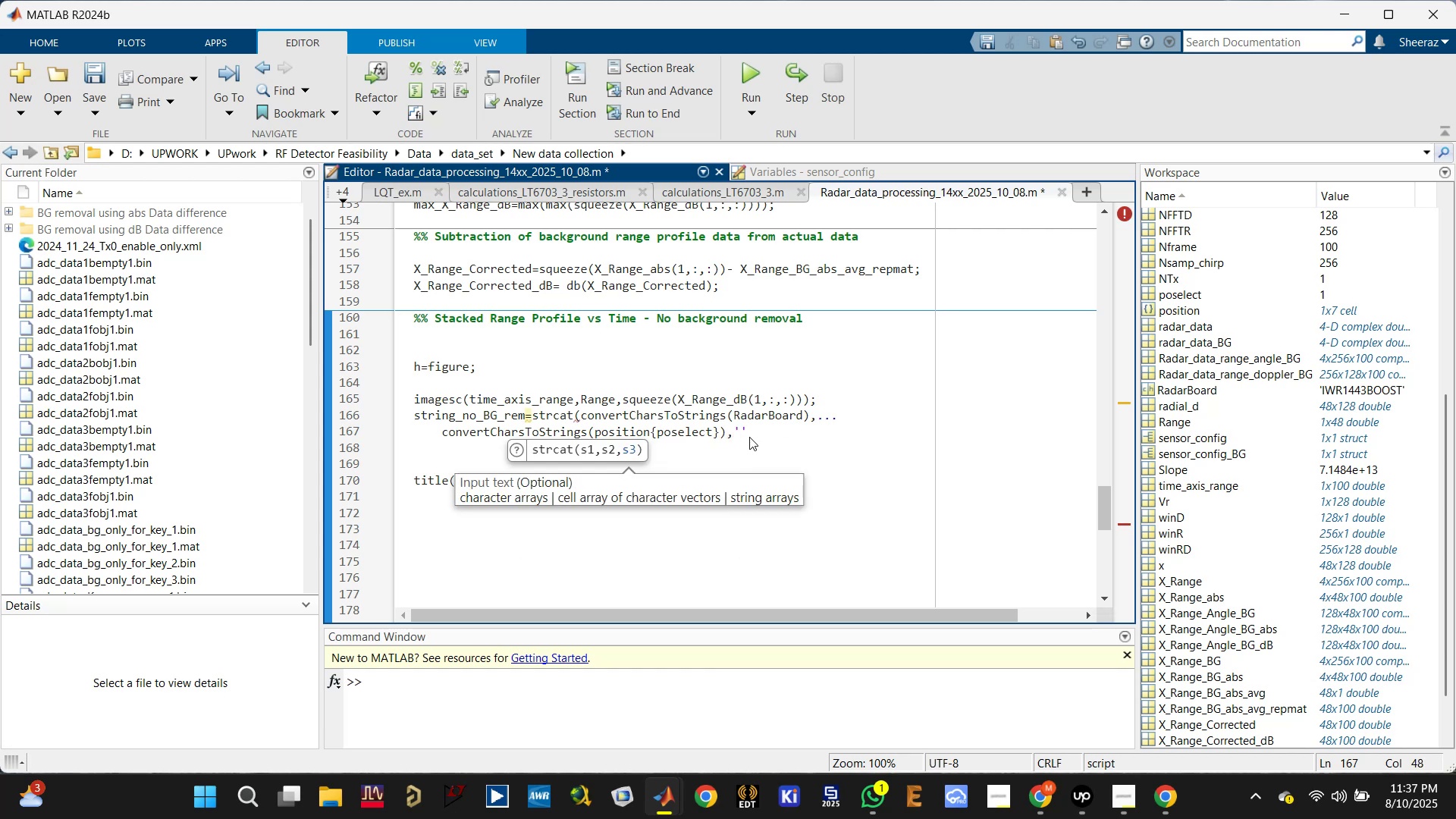 
key(Minus)
 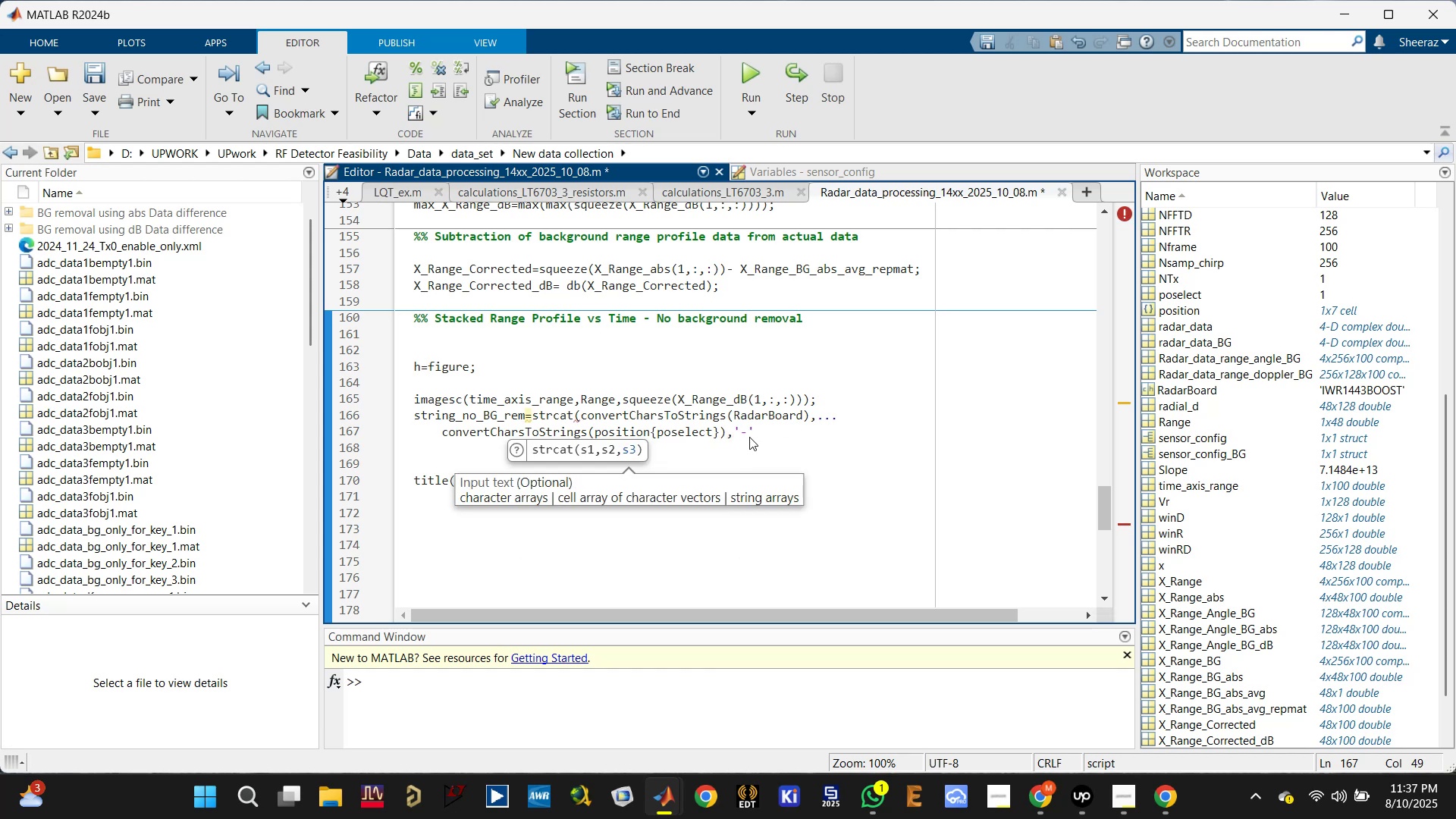 
key(ArrowRight)
 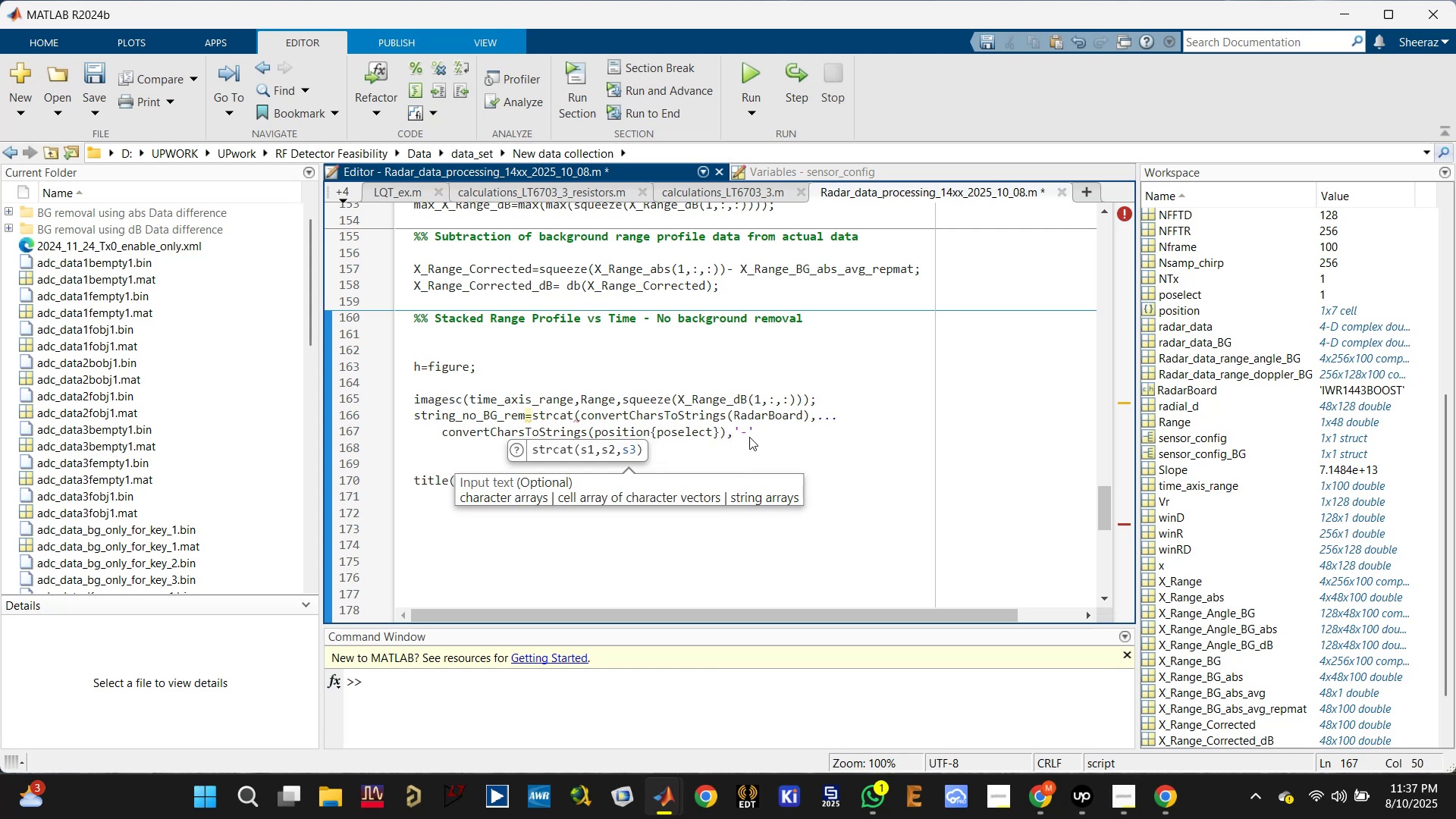 
key(Comma)
 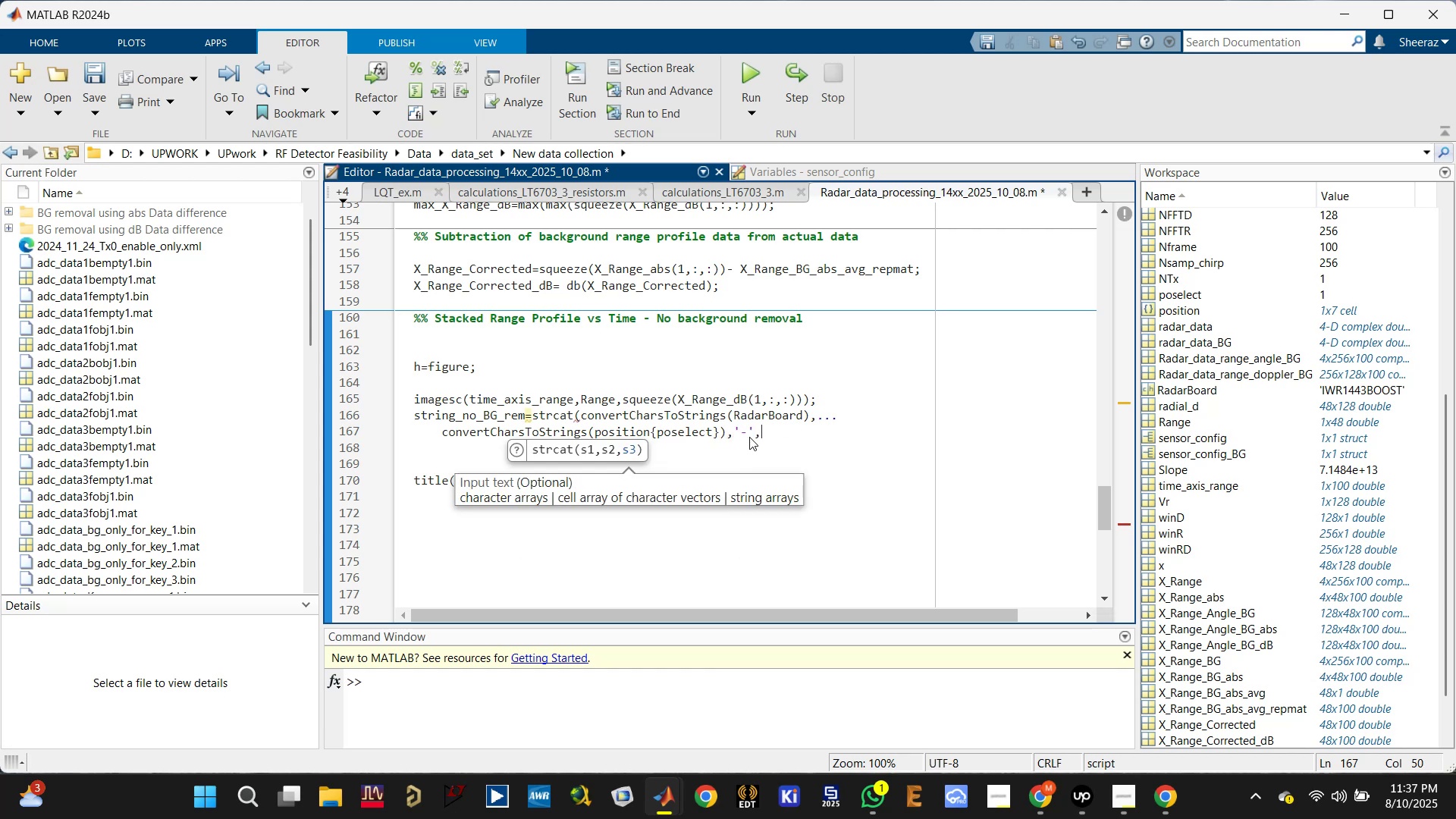 
key(Control+ControlLeft)
 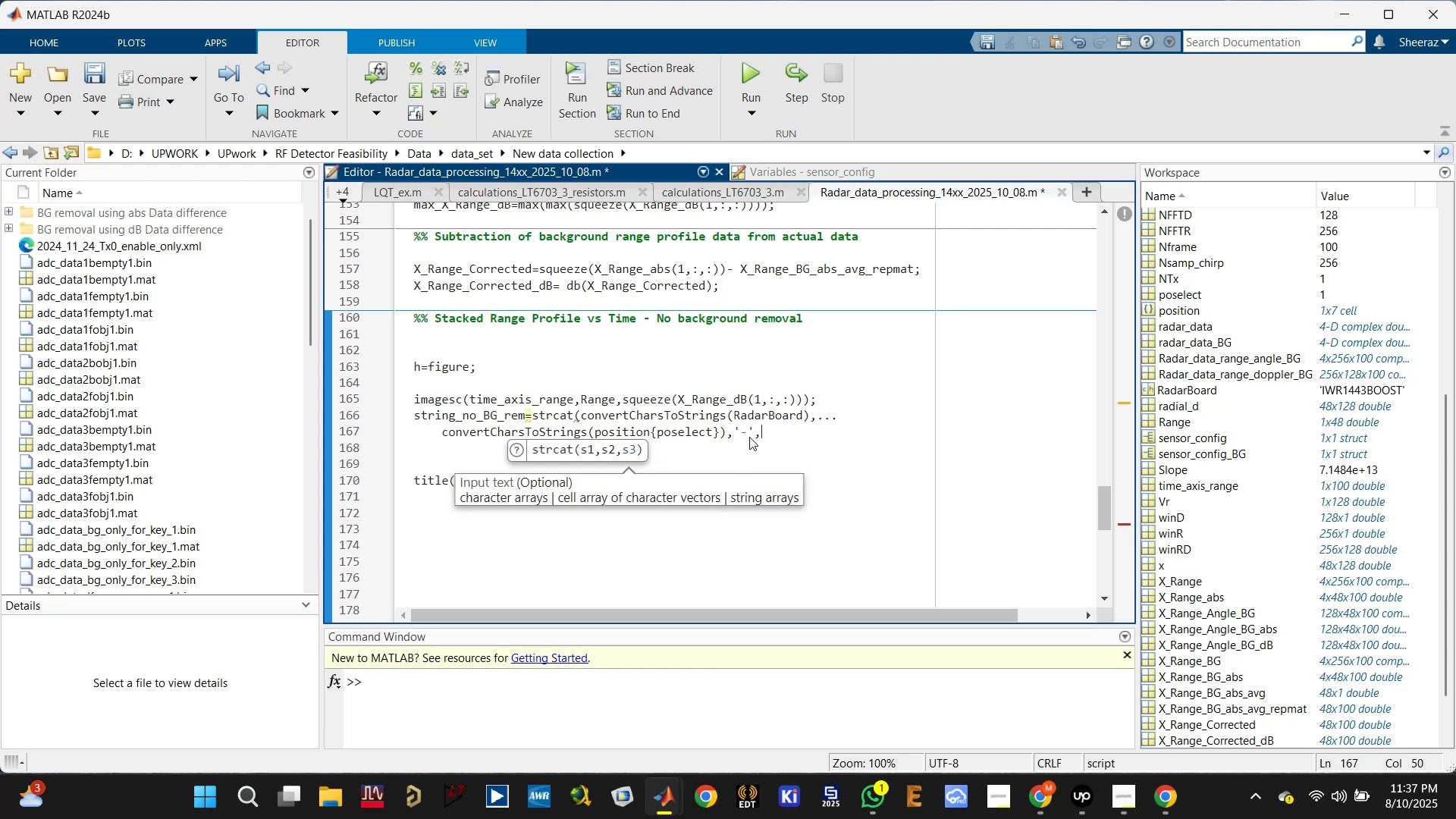 
key(Control+S)
 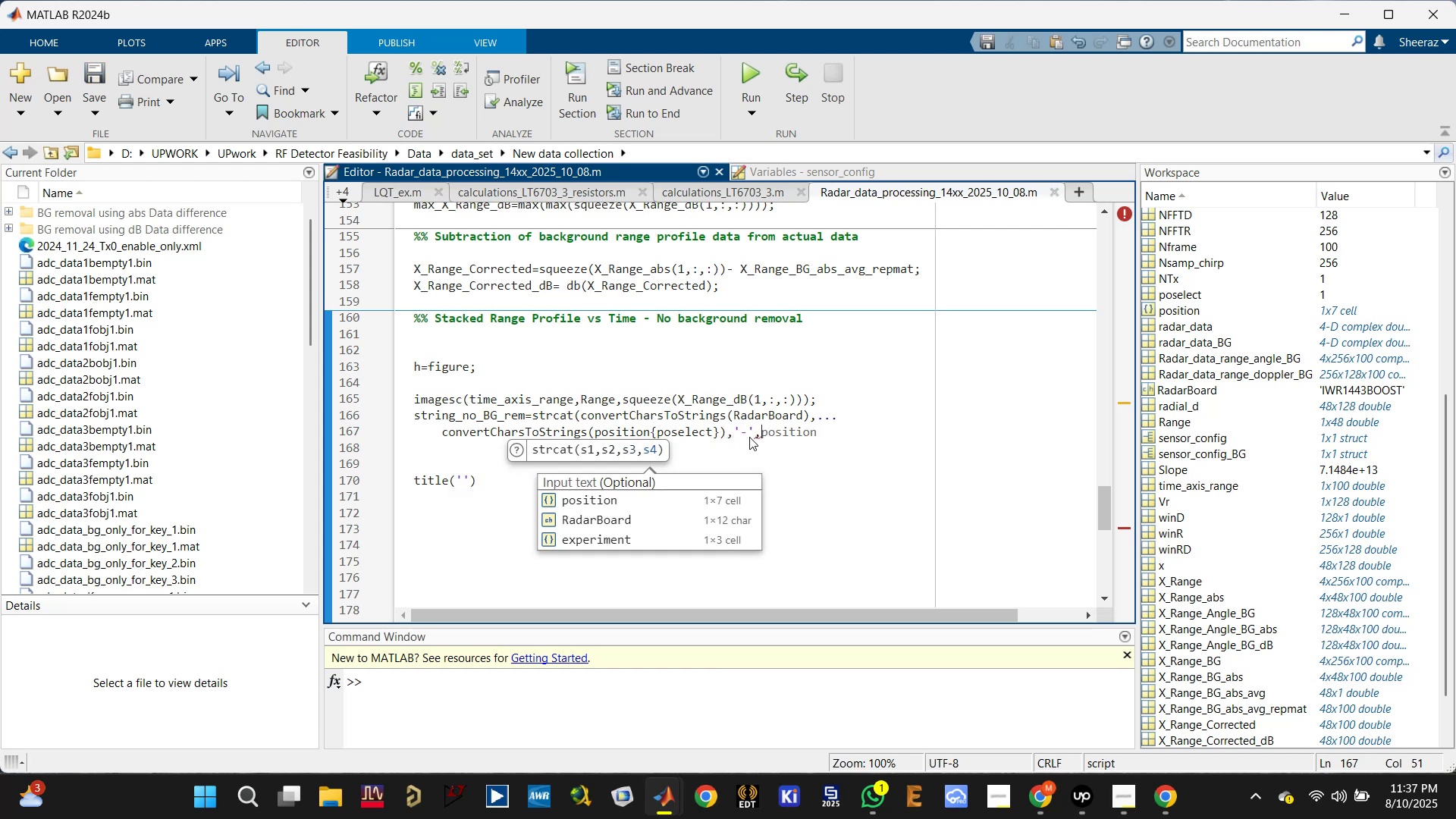 
type(conver)
key(Tab)
 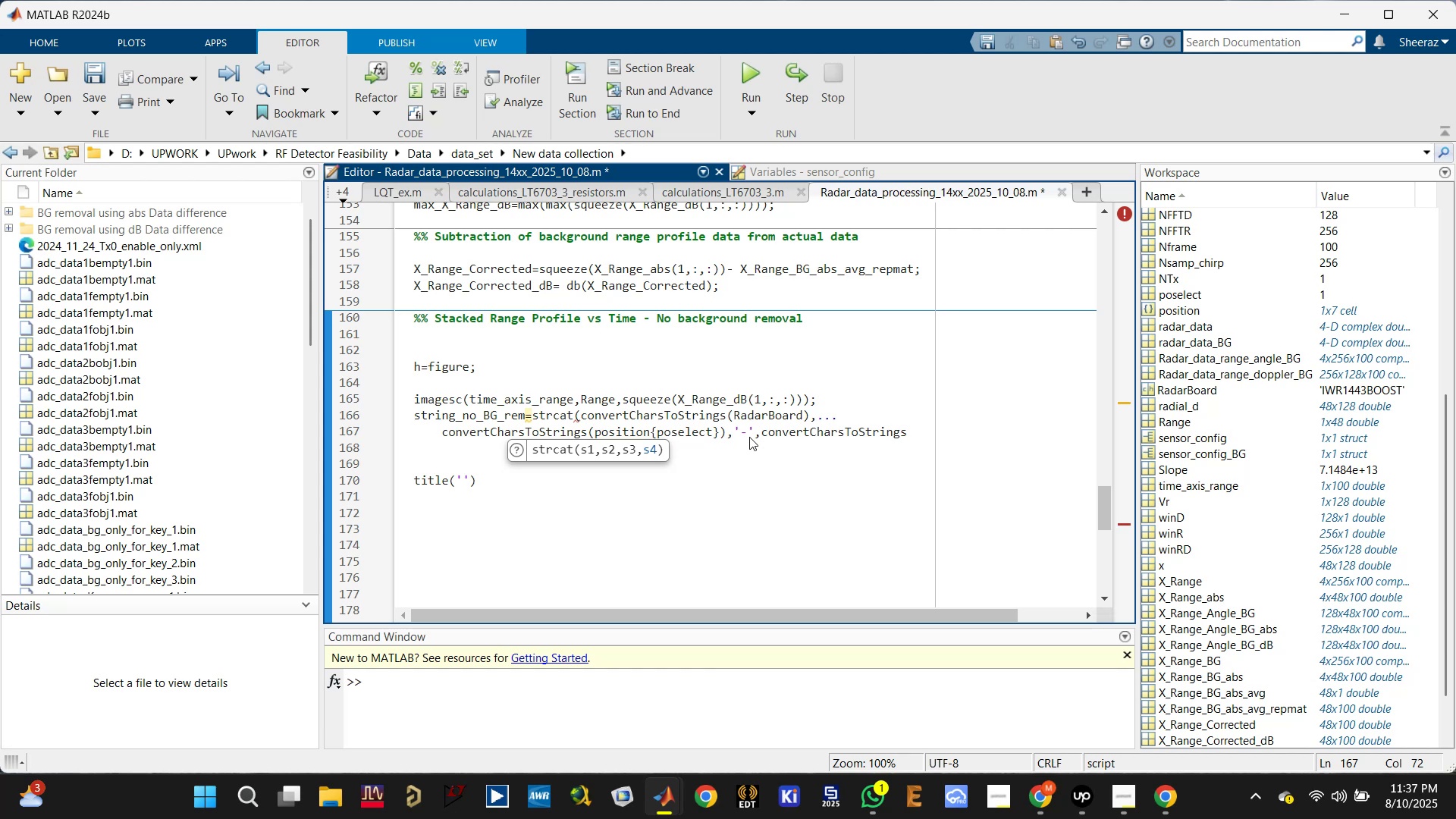 
type(())
 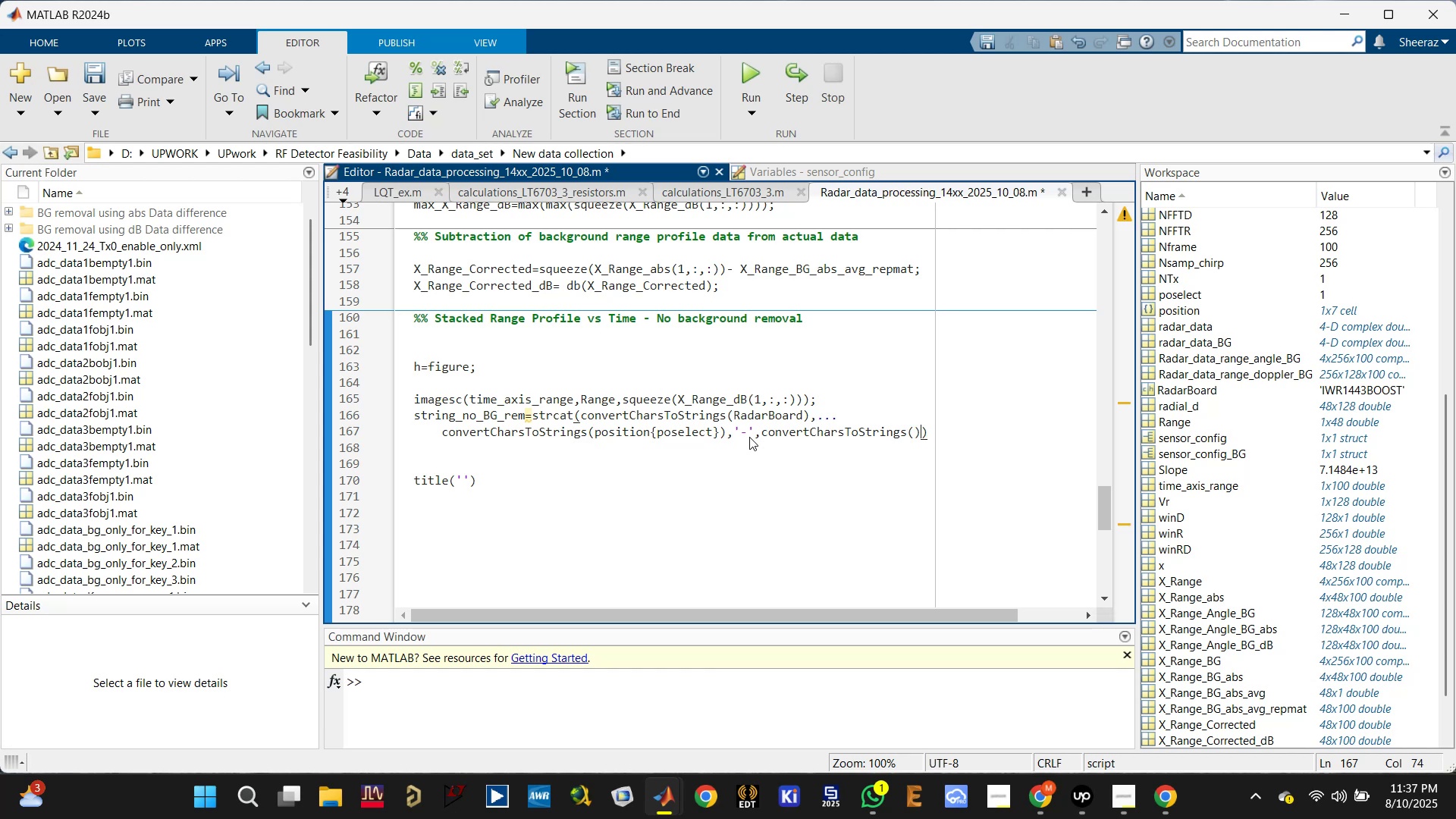 
key(ArrowLeft)
 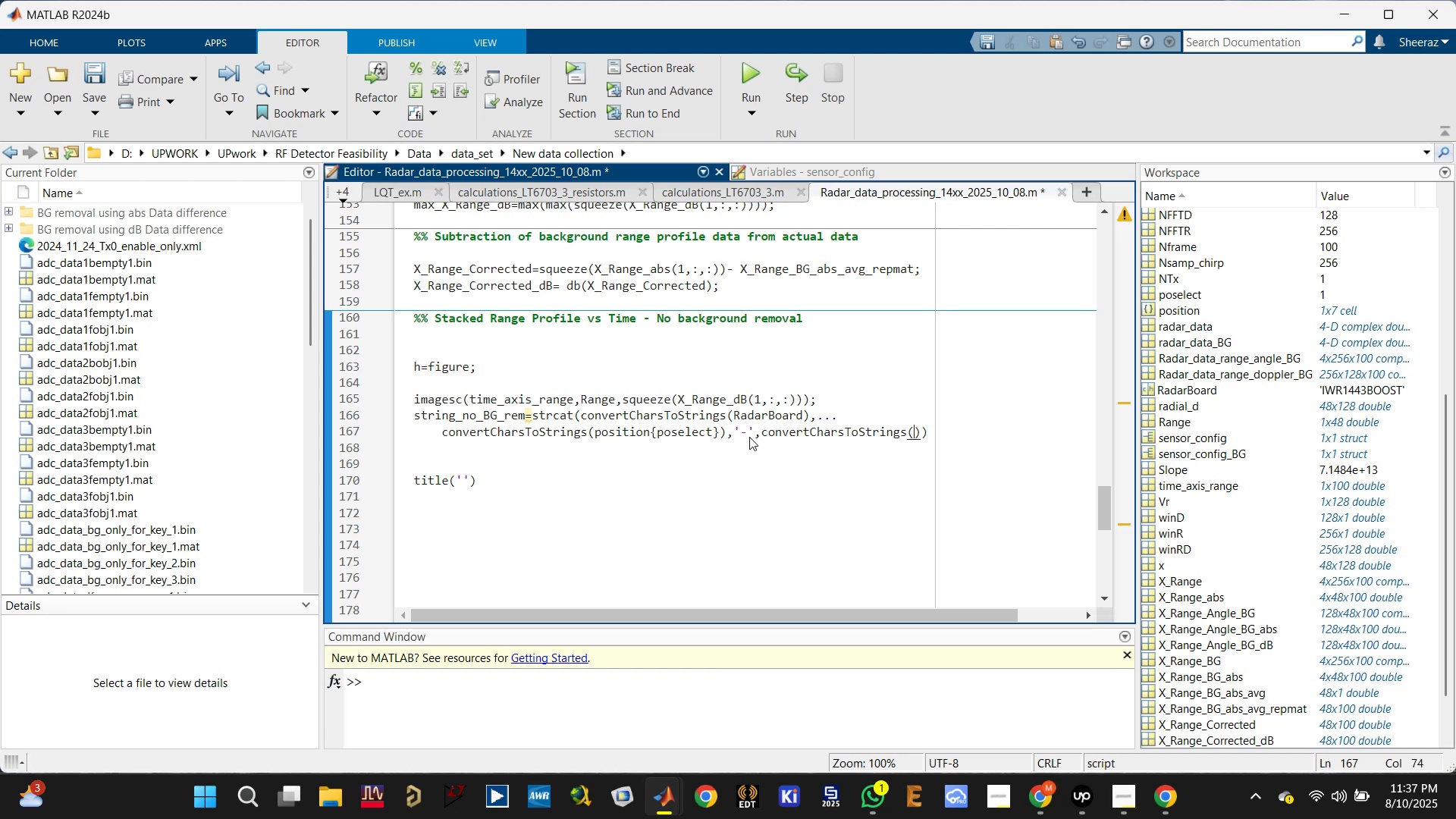 
type(ex)
 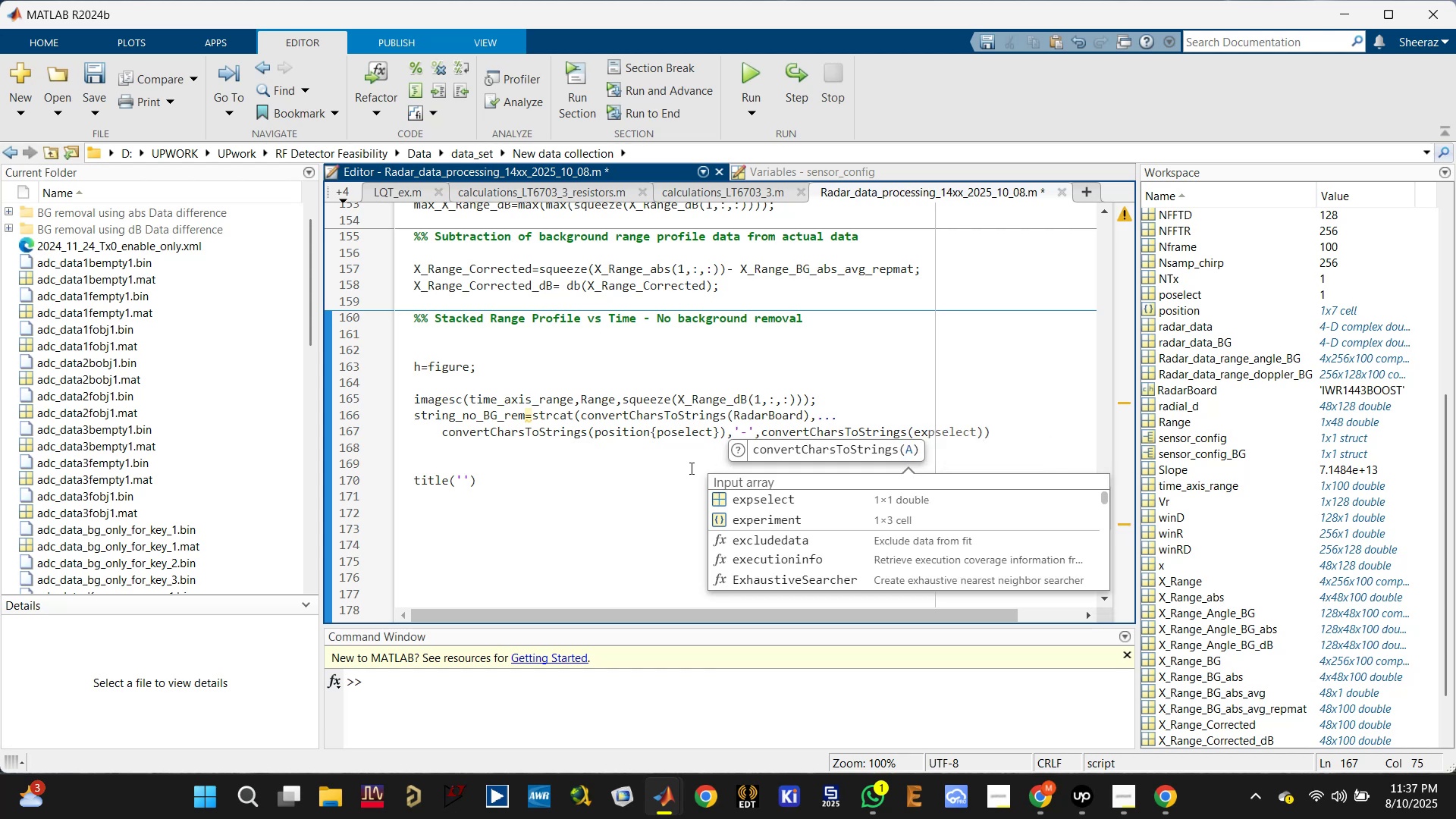 
left_click([786, 524])
 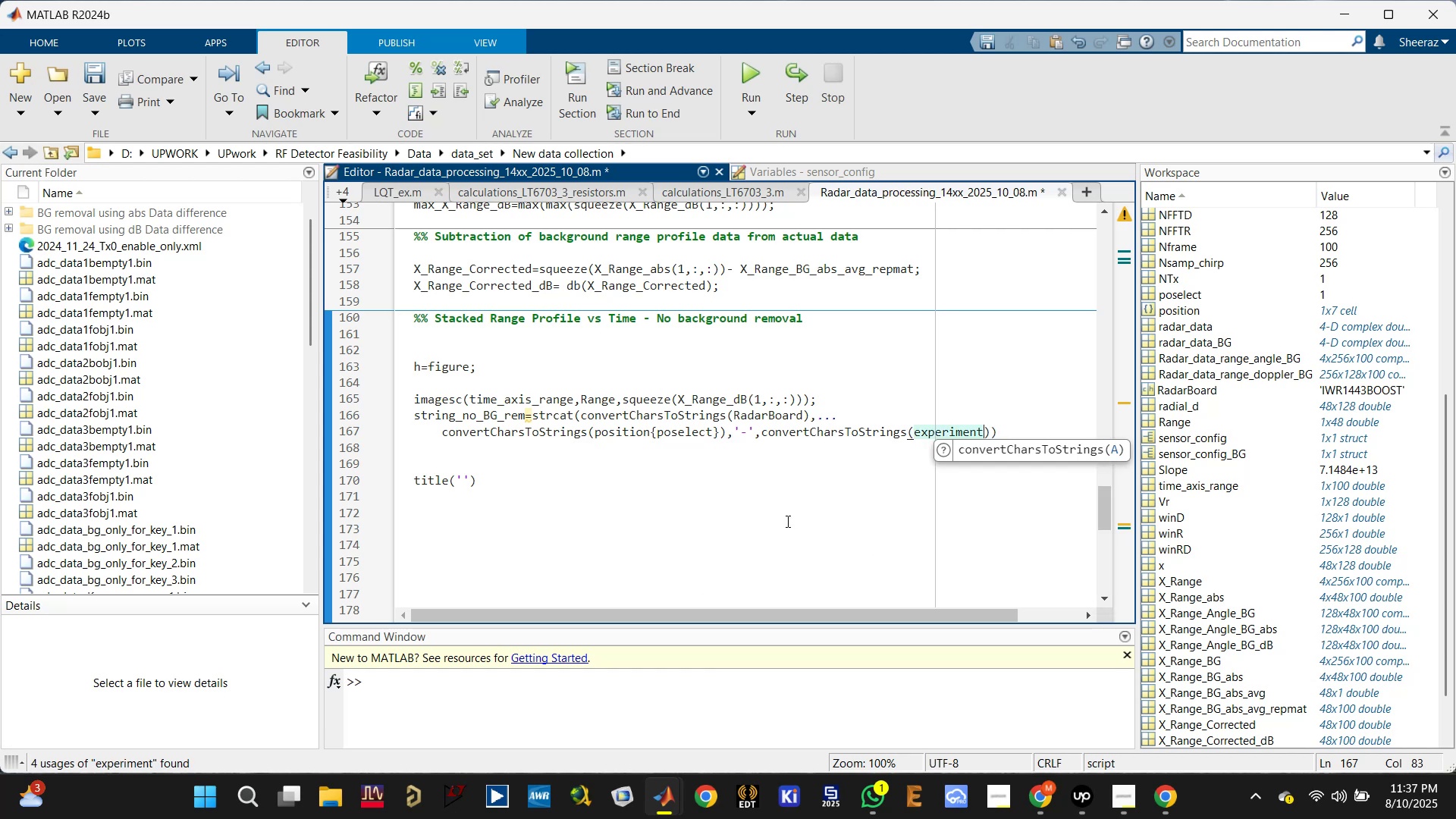 
type({expselect)
 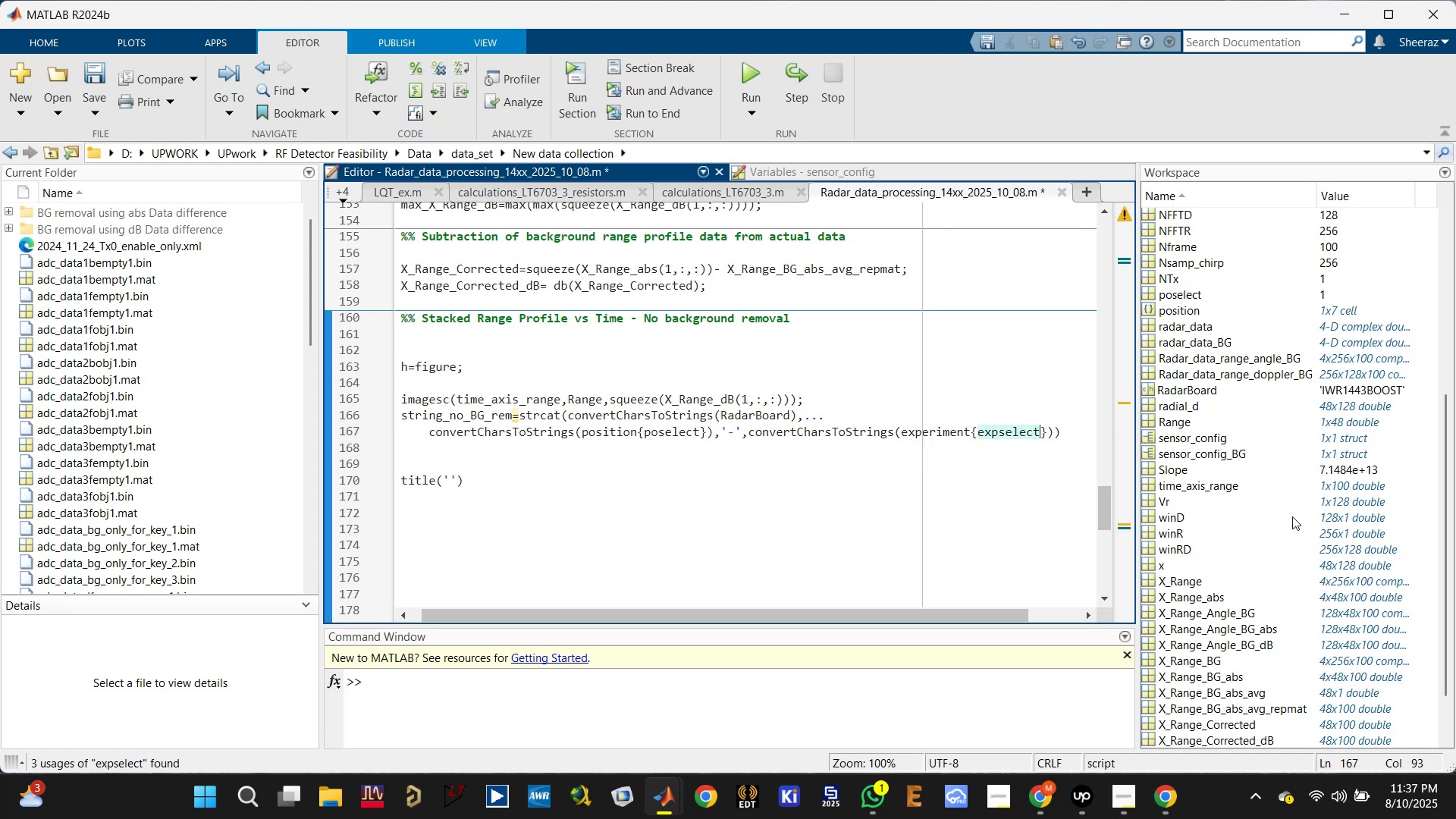 
scroll: coordinate [1225, 419], scroll_direction: up, amount: 11.0
 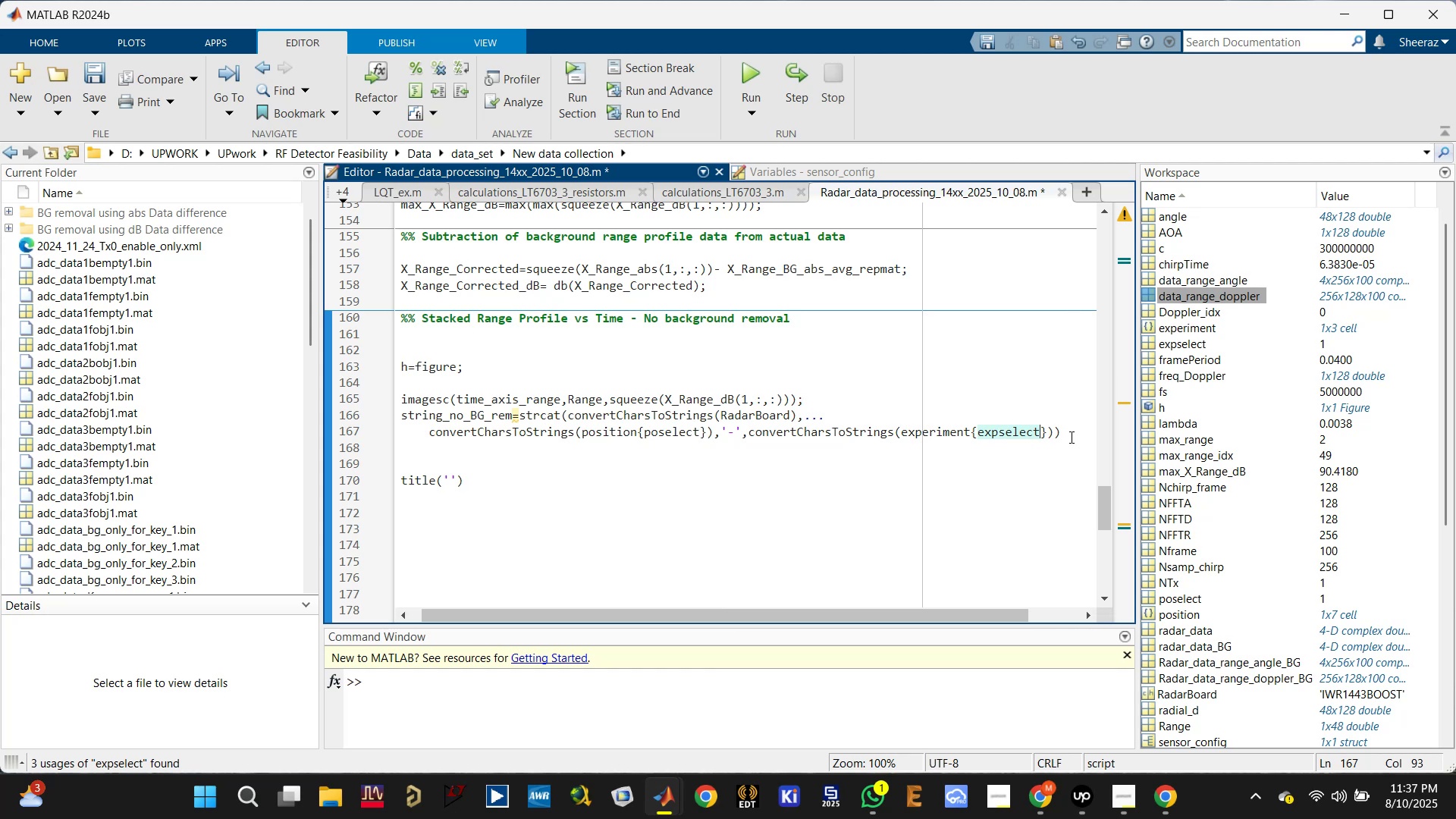 
left_click([1071, 435])
 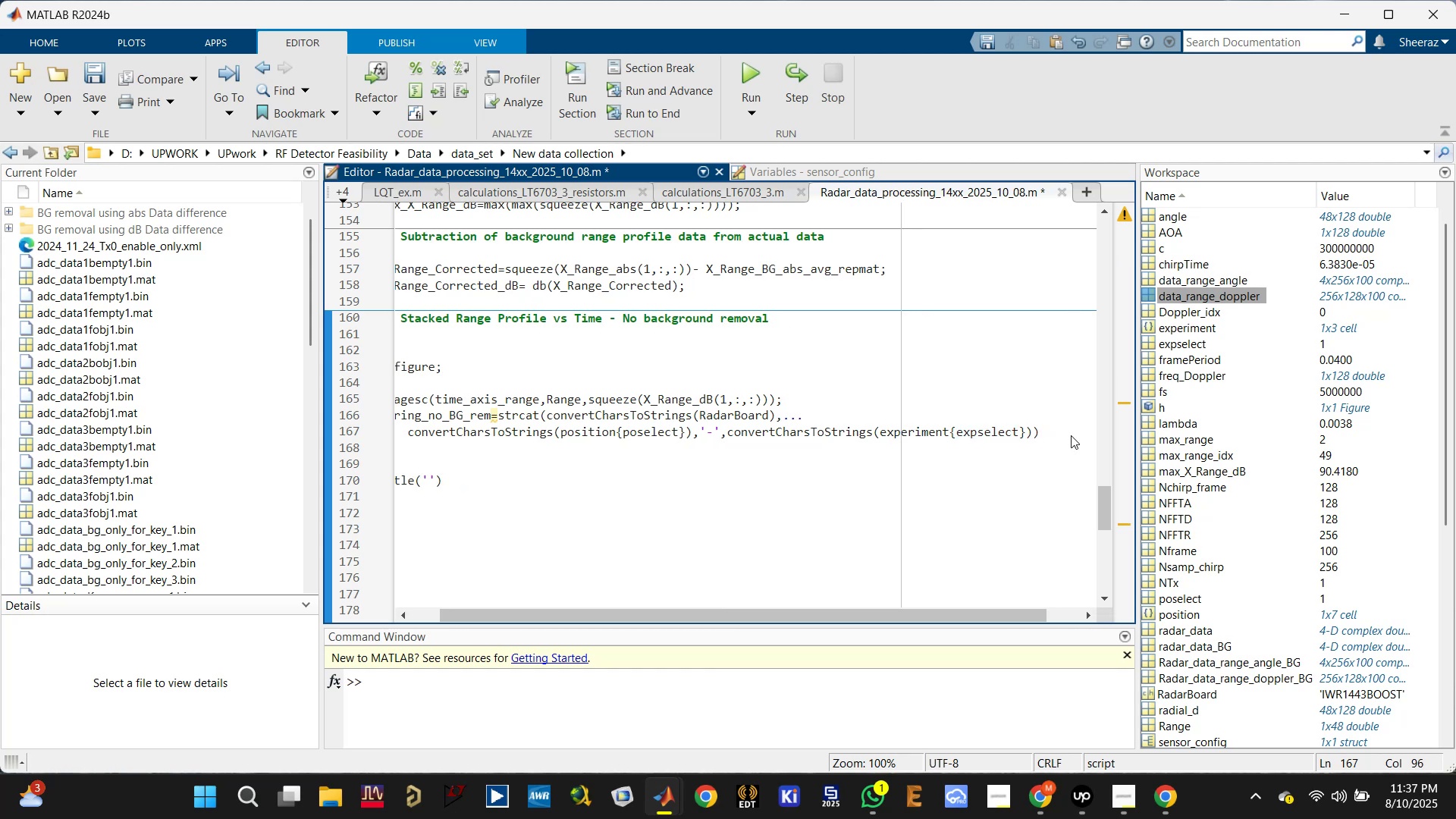 
key(Semicolon)
 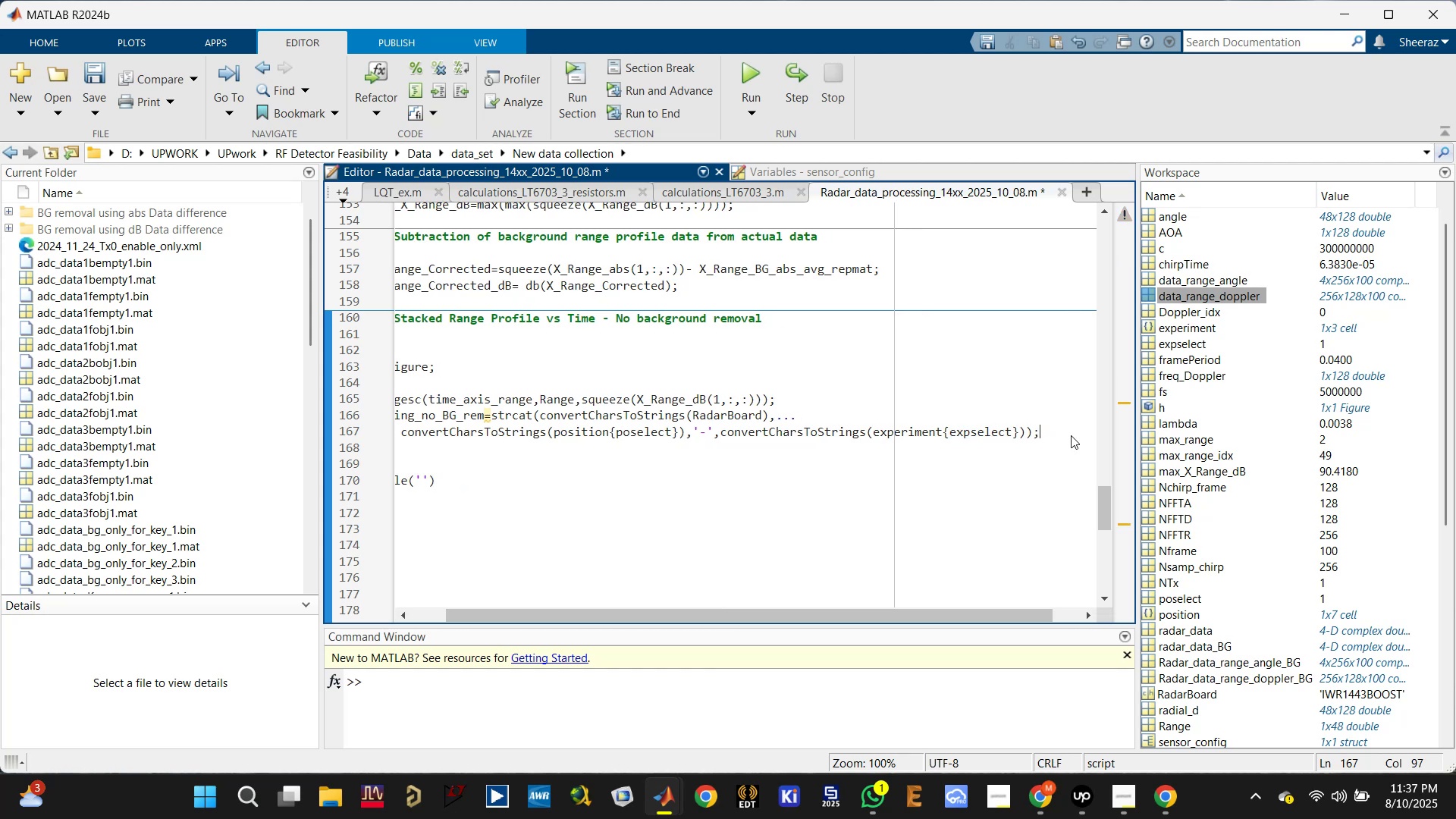 
key(Enter)
 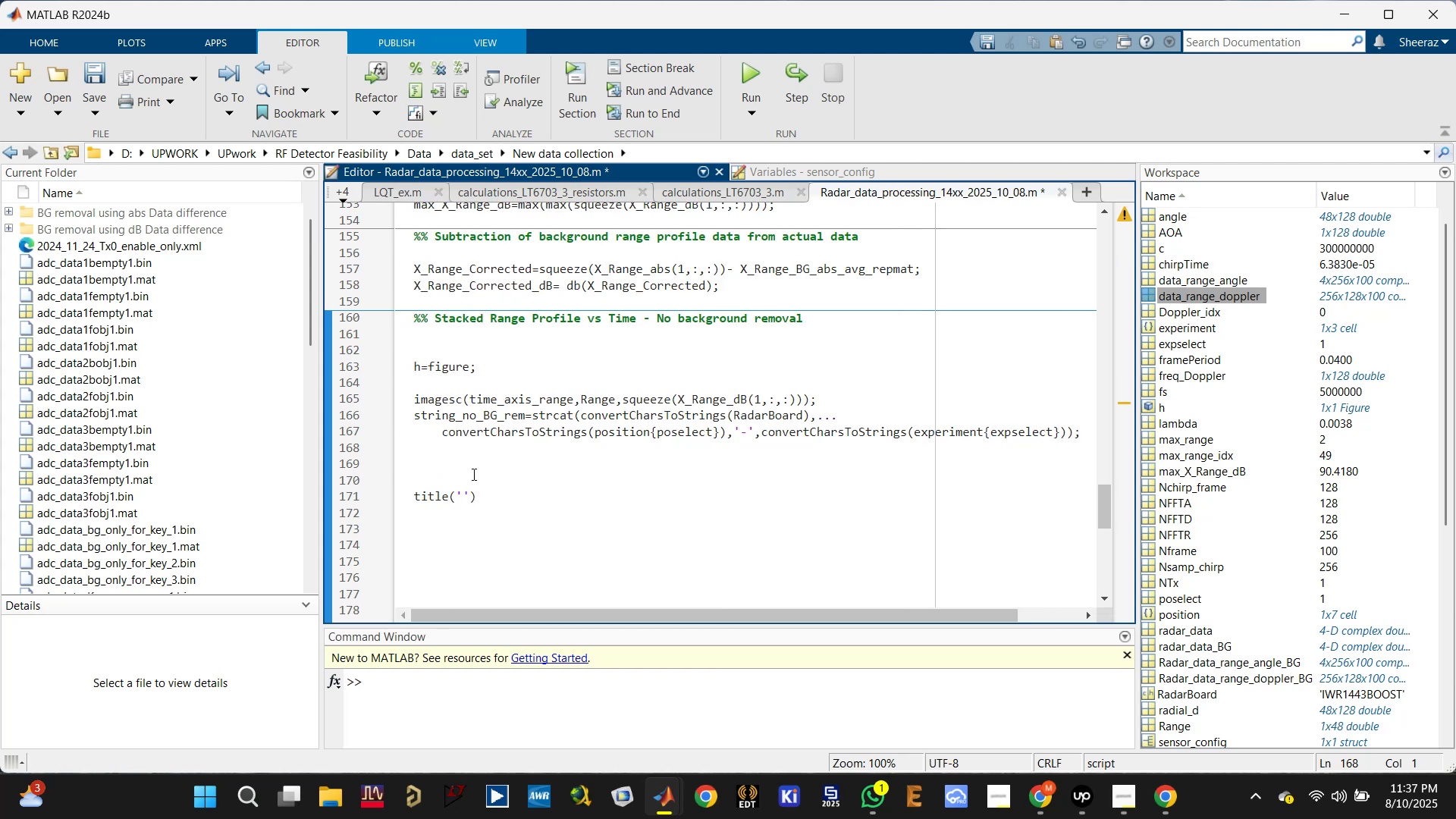 
double_click([482, 418])
 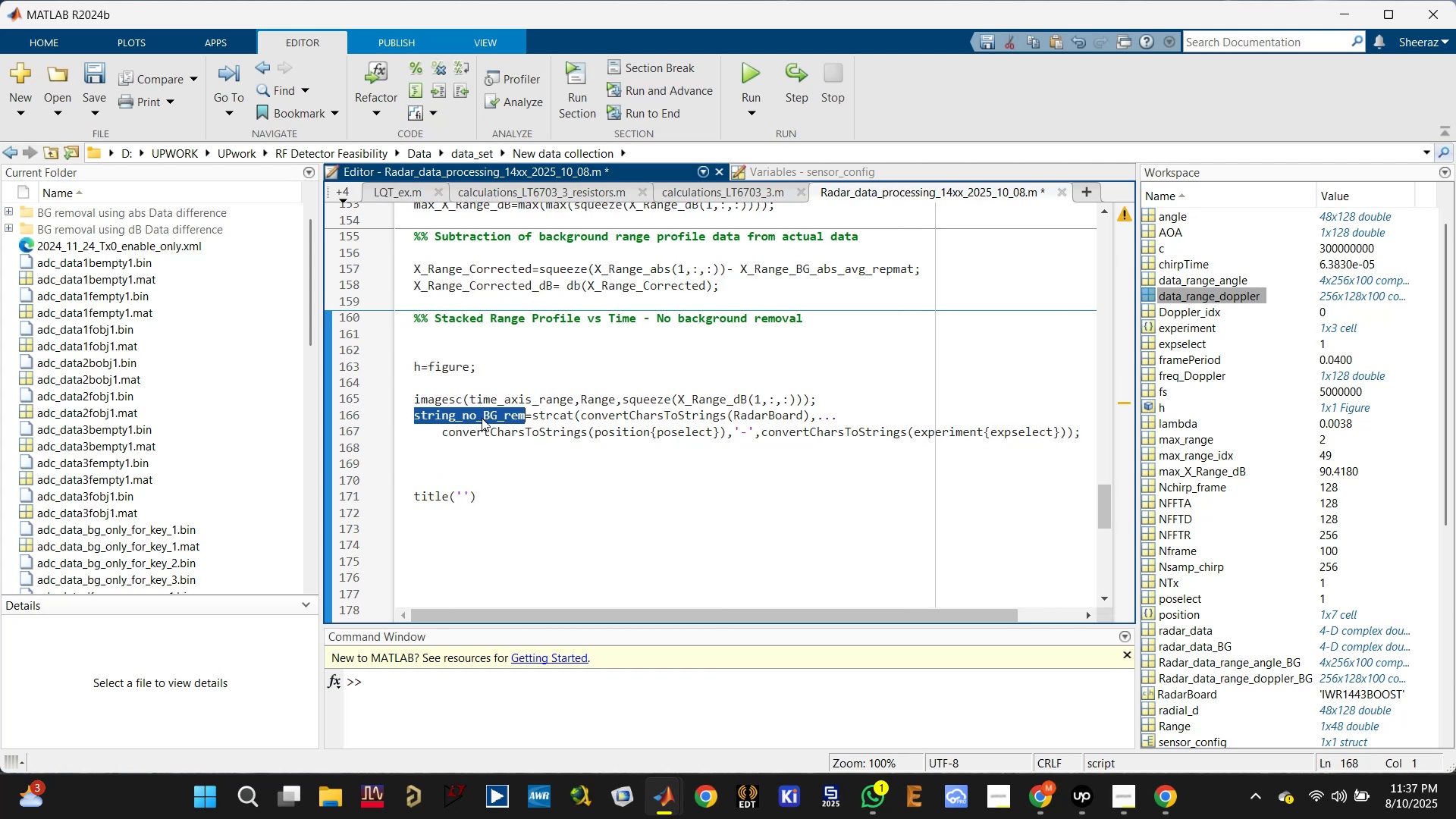 
key(Control+C)
 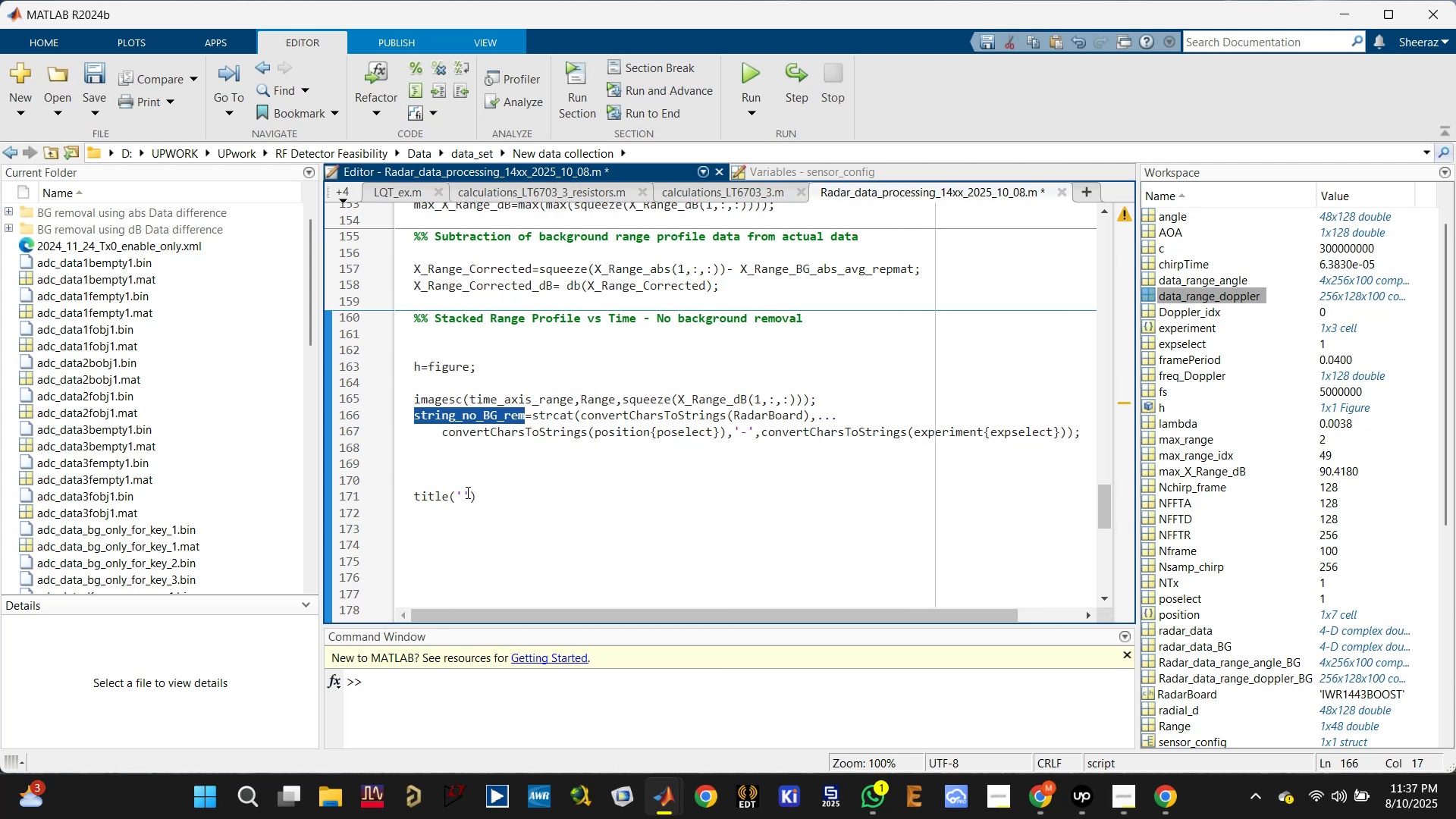 
left_click_drag(start_coordinate=[470, 492], to_coordinate=[454, 493])
 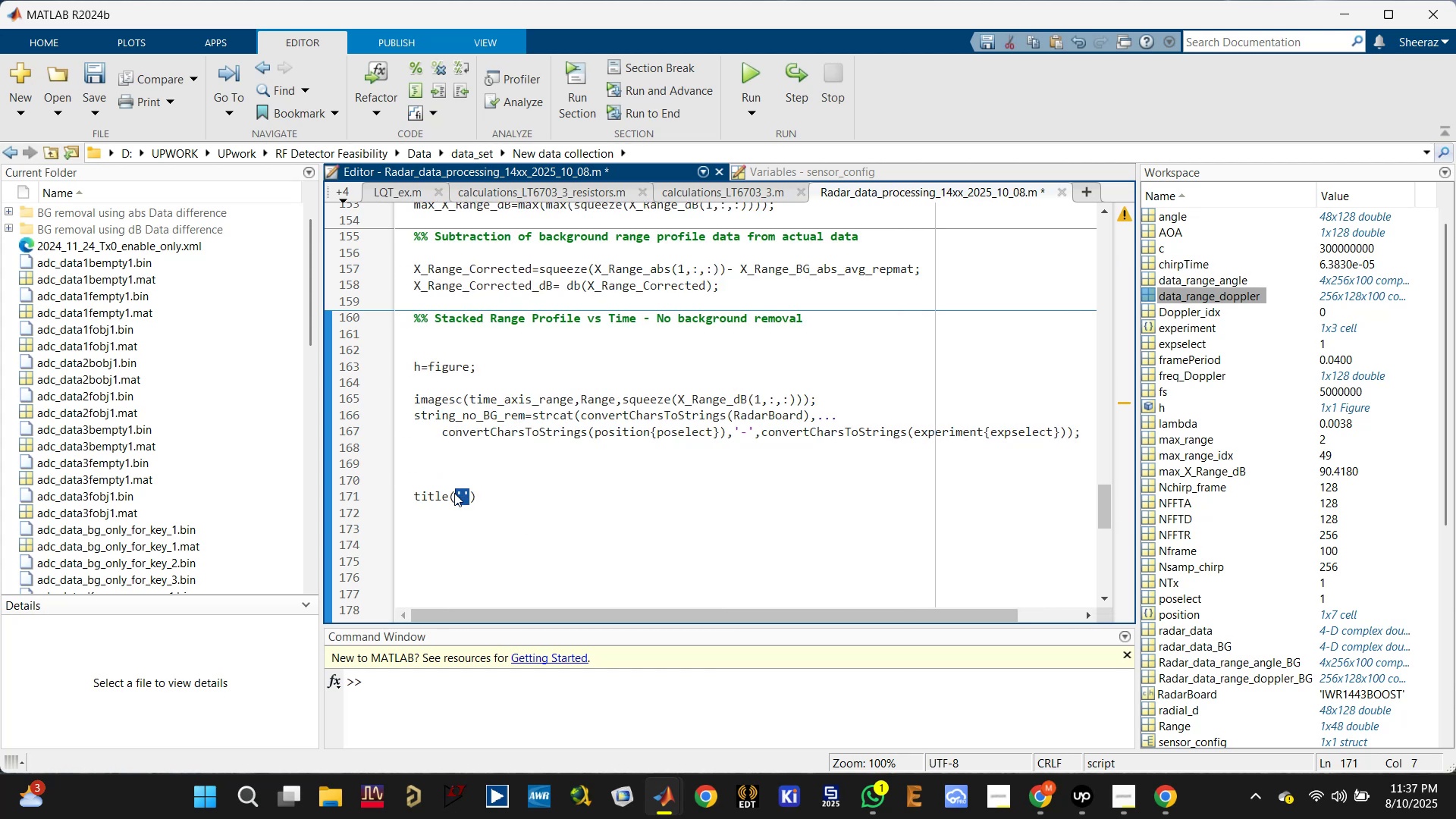 
key(Control+V)
 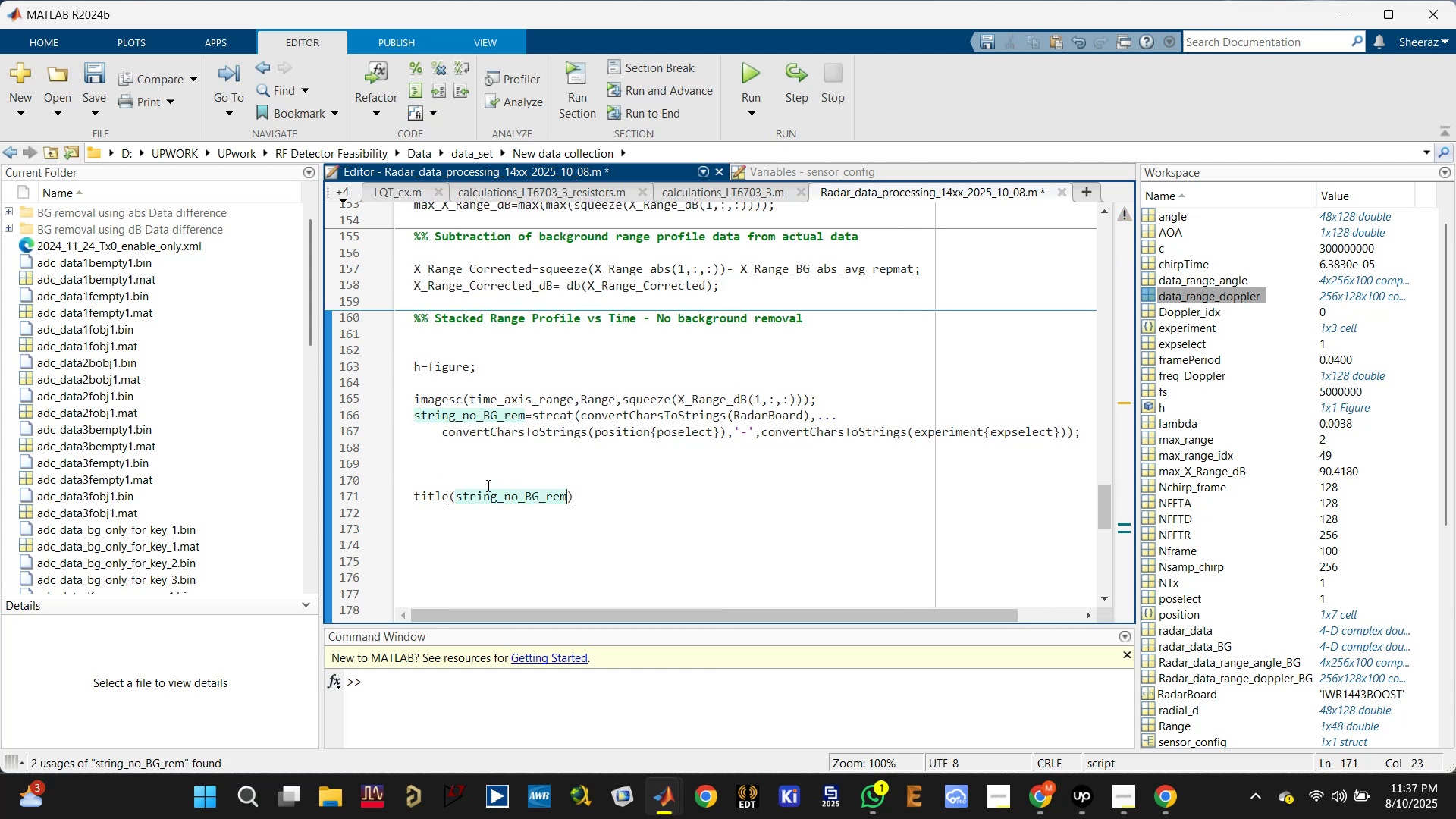 
left_click([487, 484])
 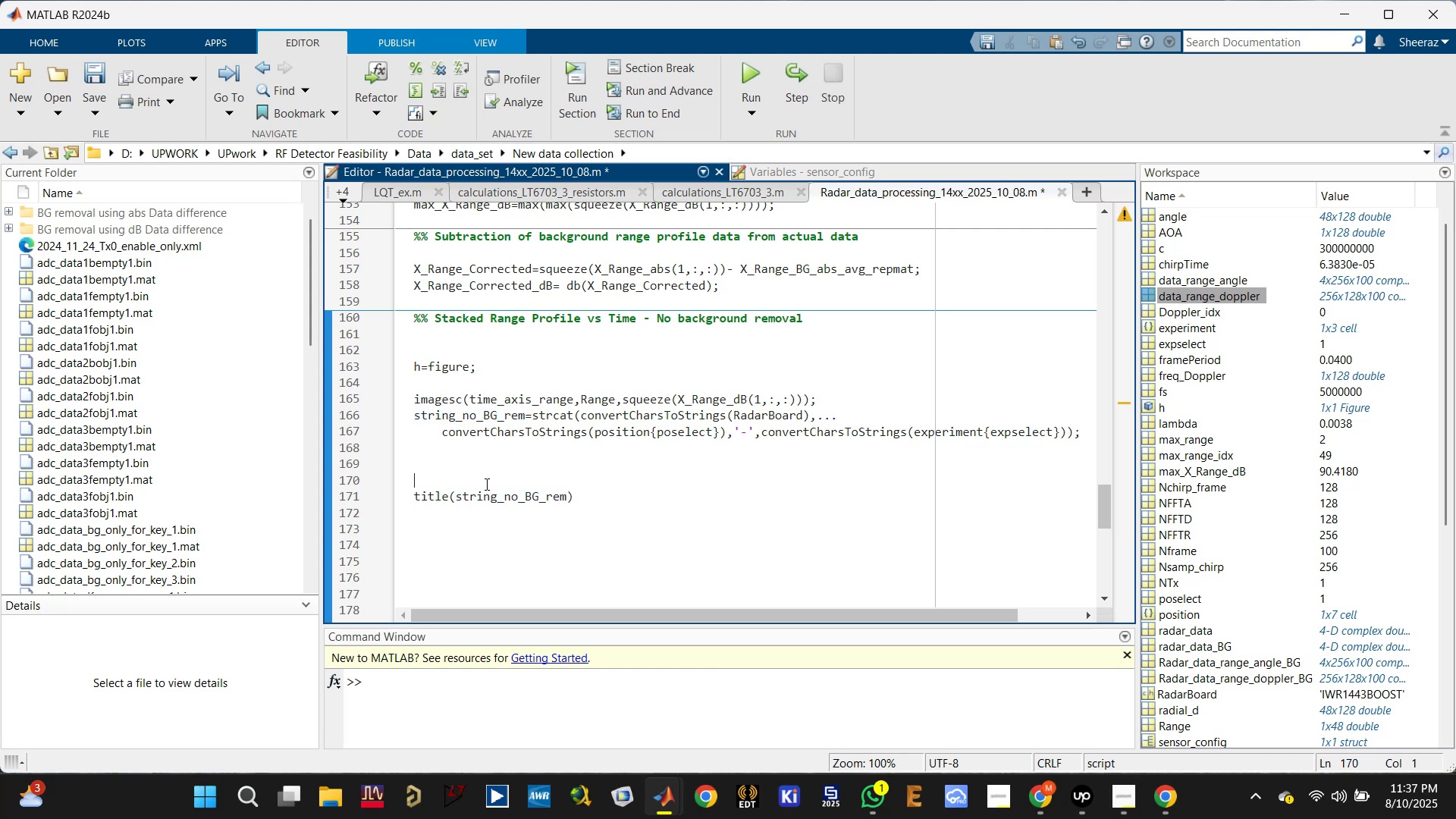 
key(Backspace)
 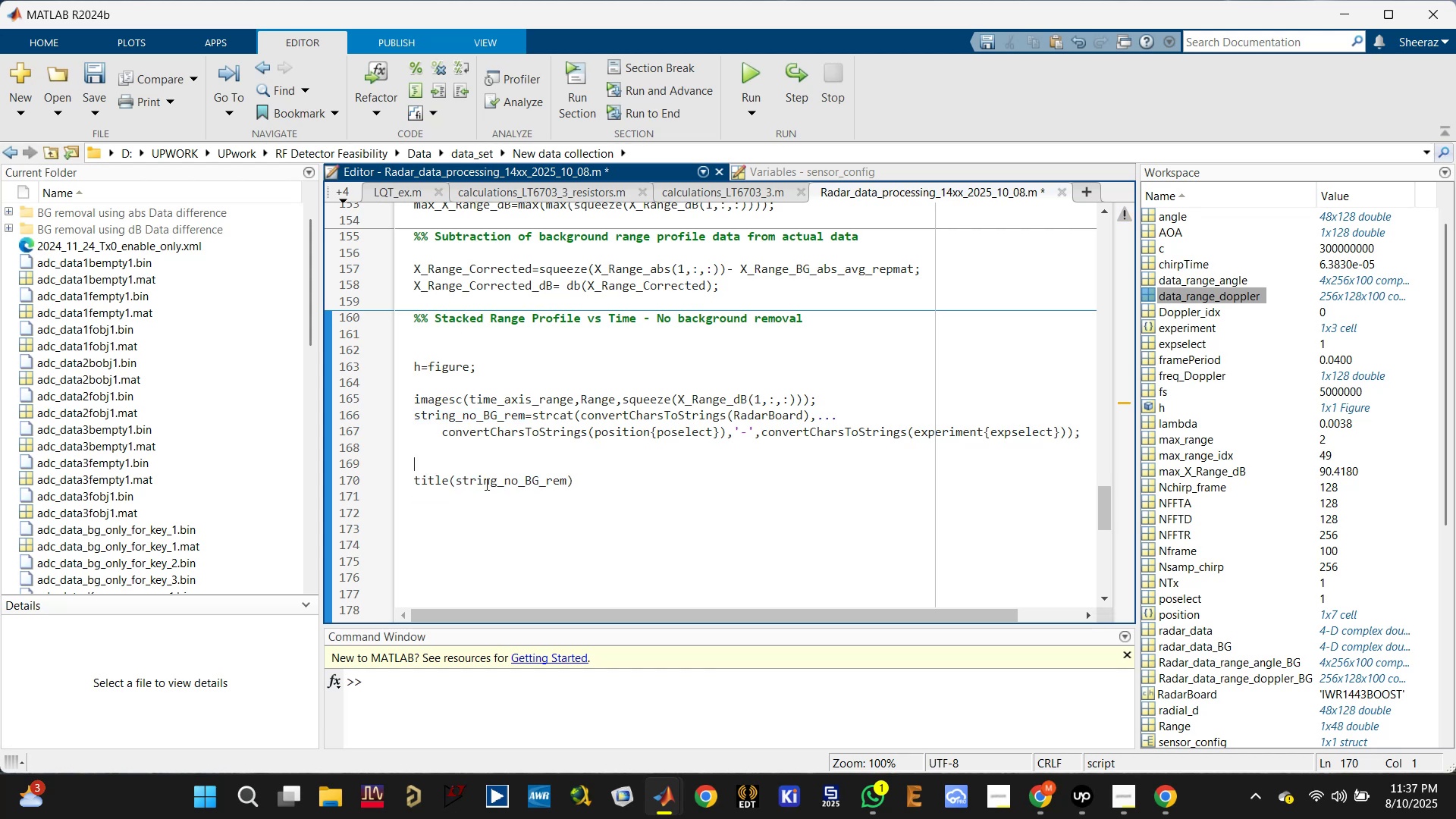 
key(Backspace)
 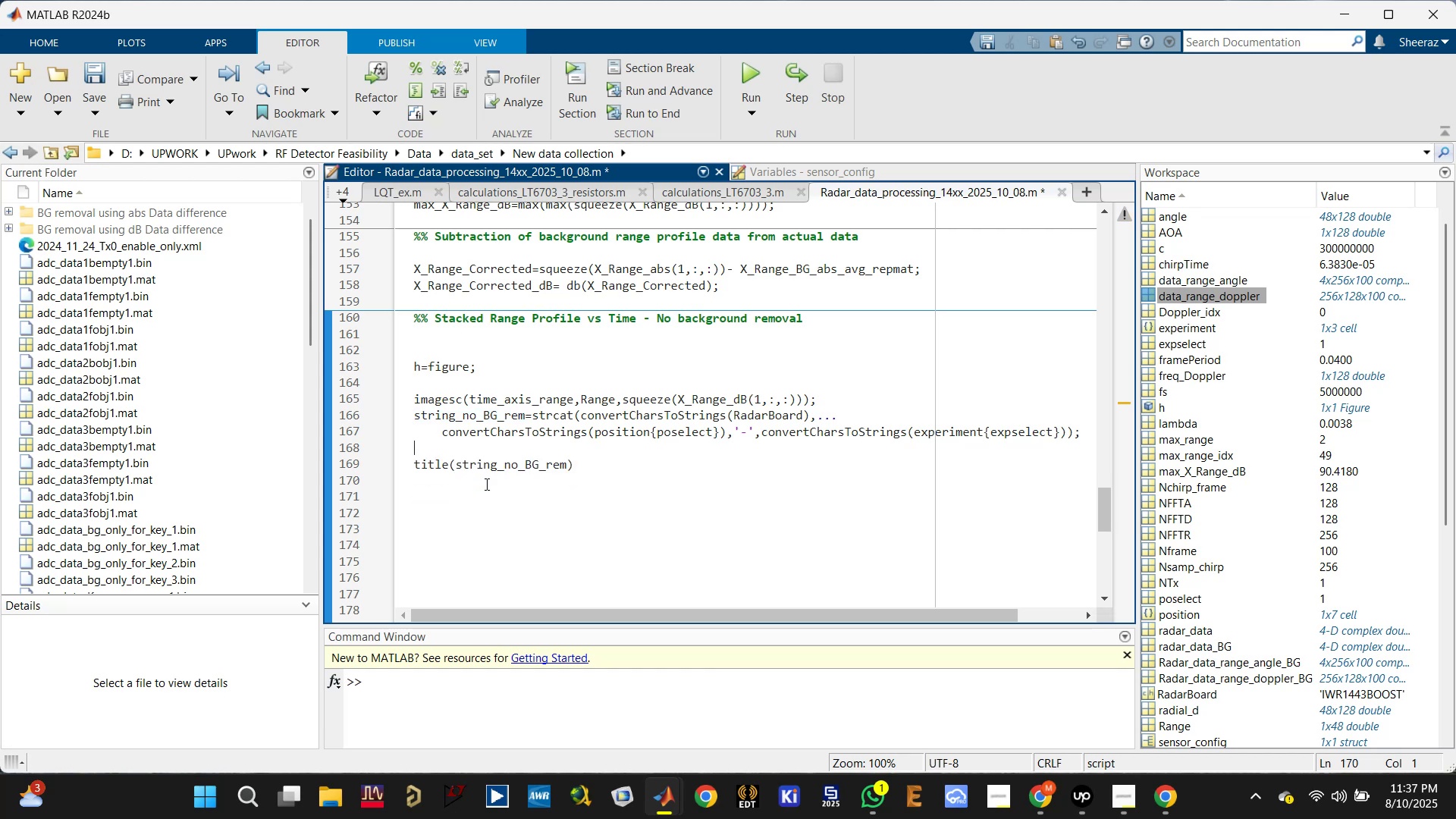 
key(Backspace)
 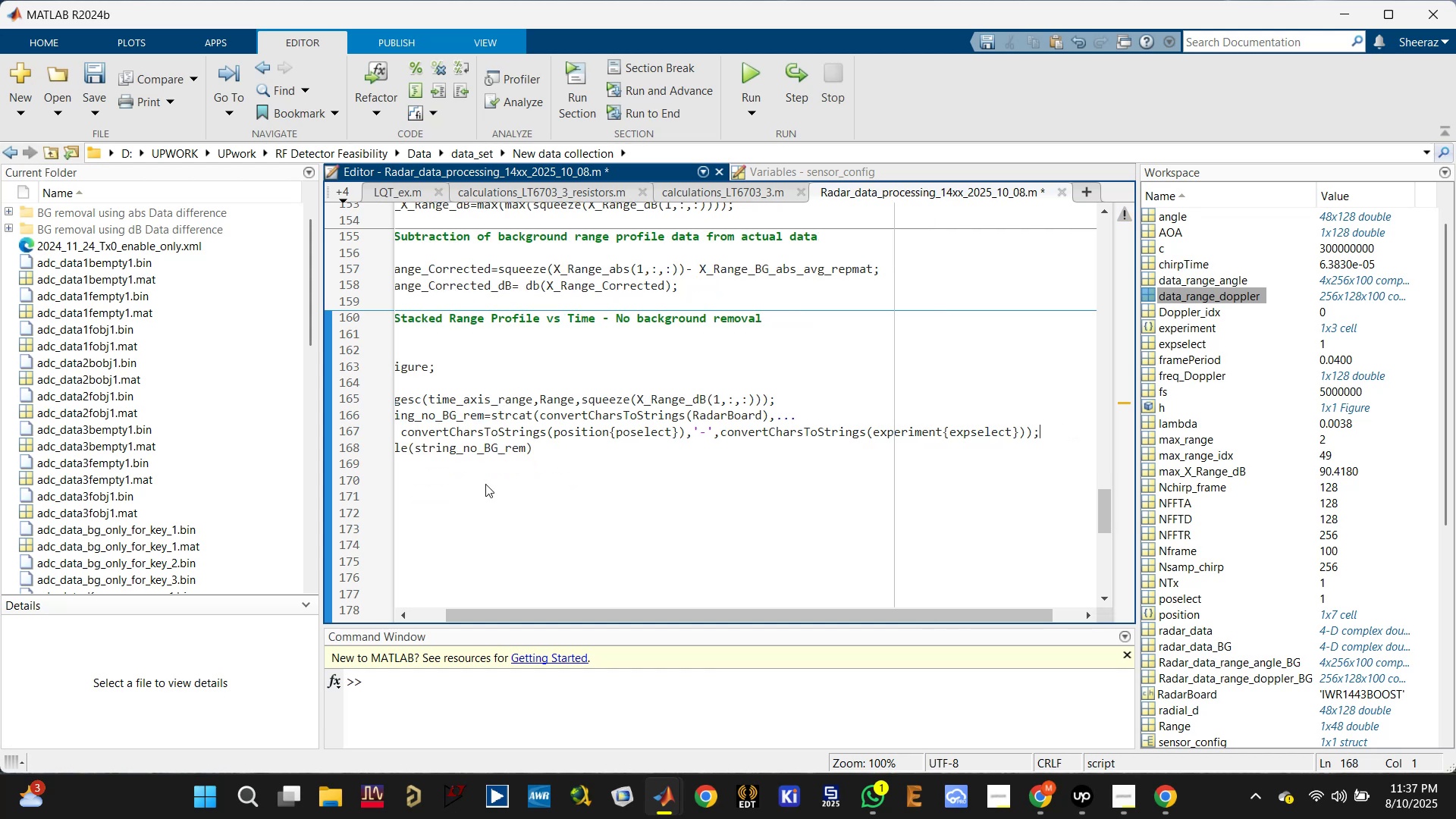 
key(Control+S)
 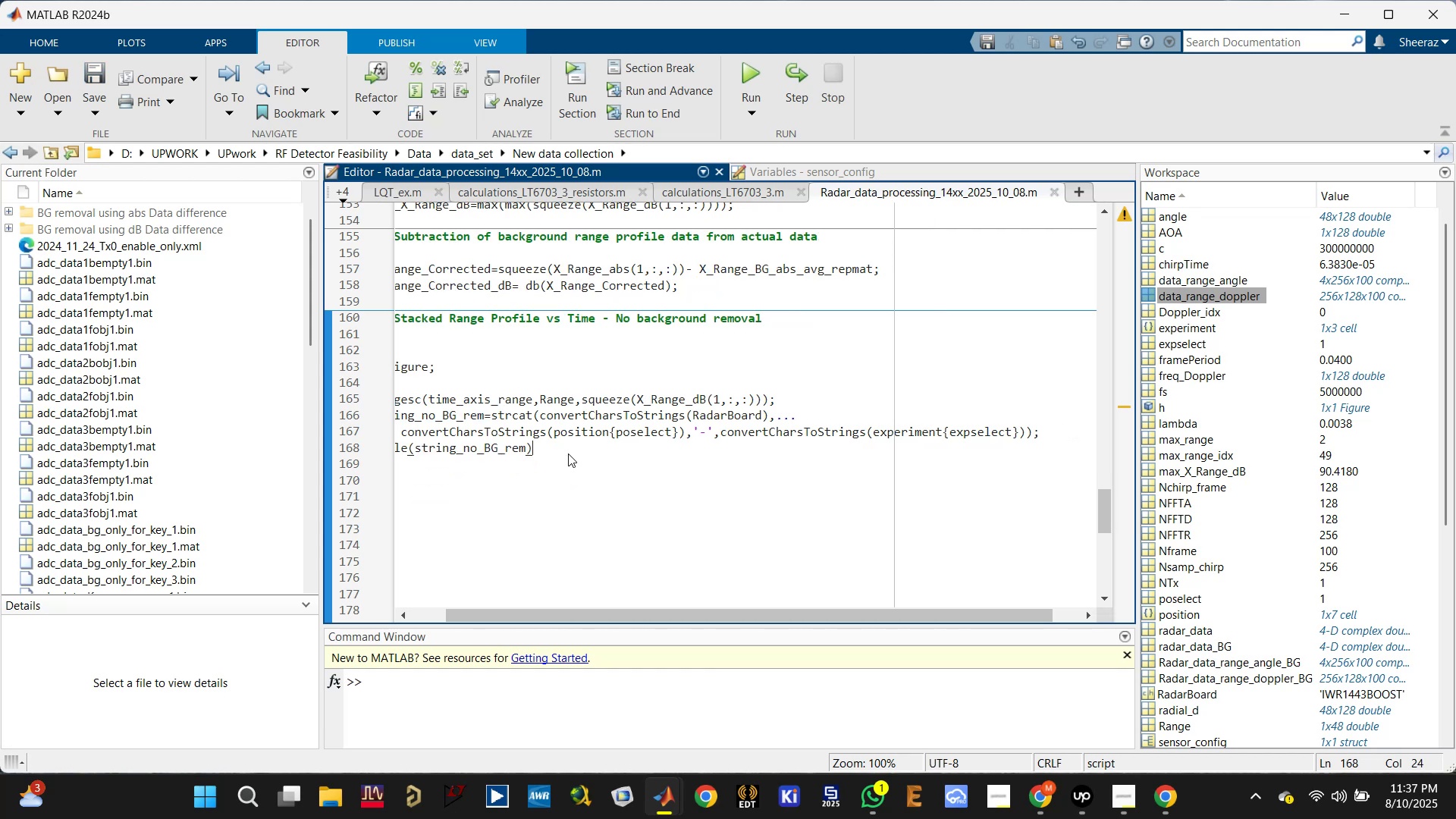 
key(Semicolon)
 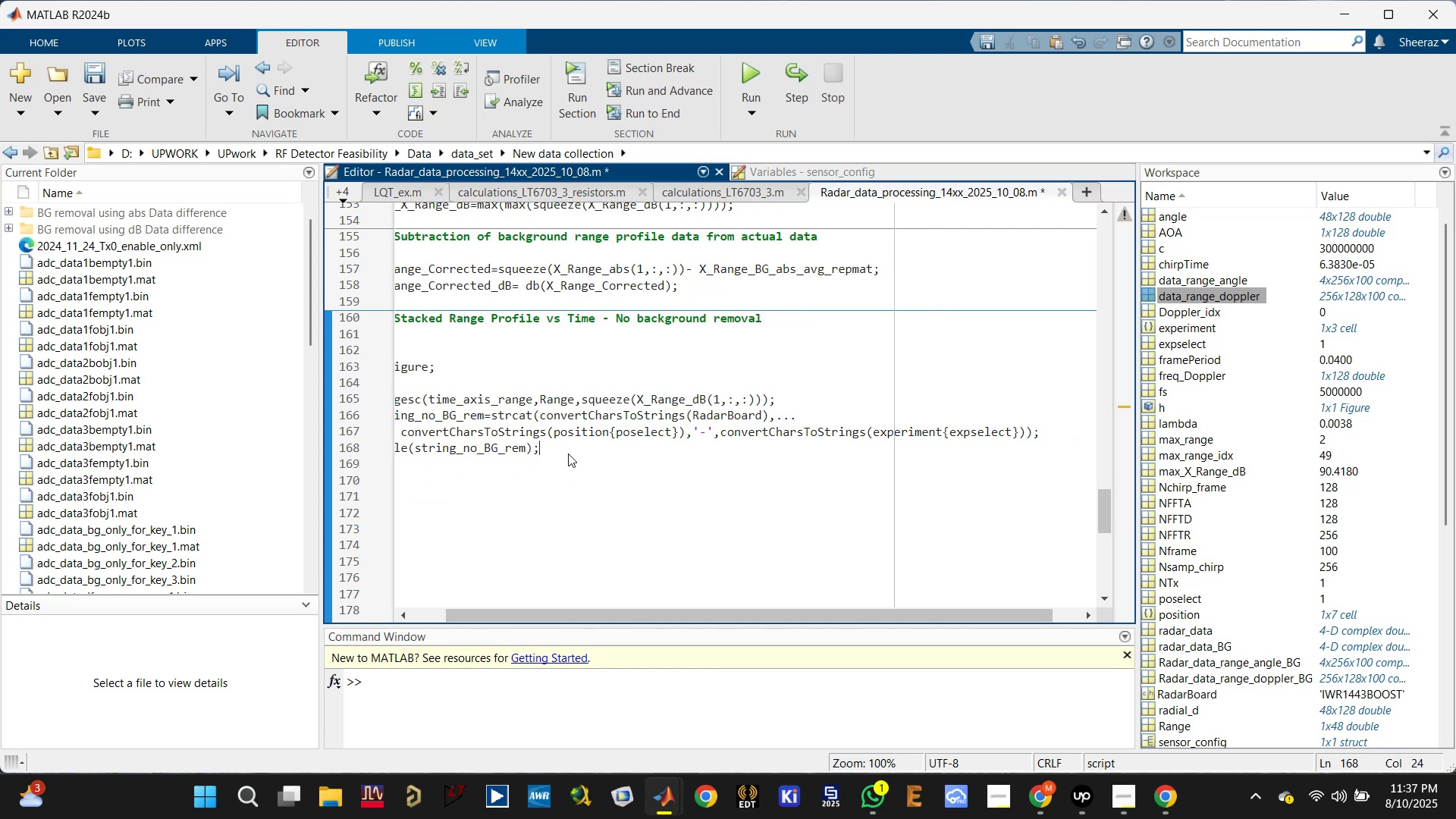 
key(Control+S)
 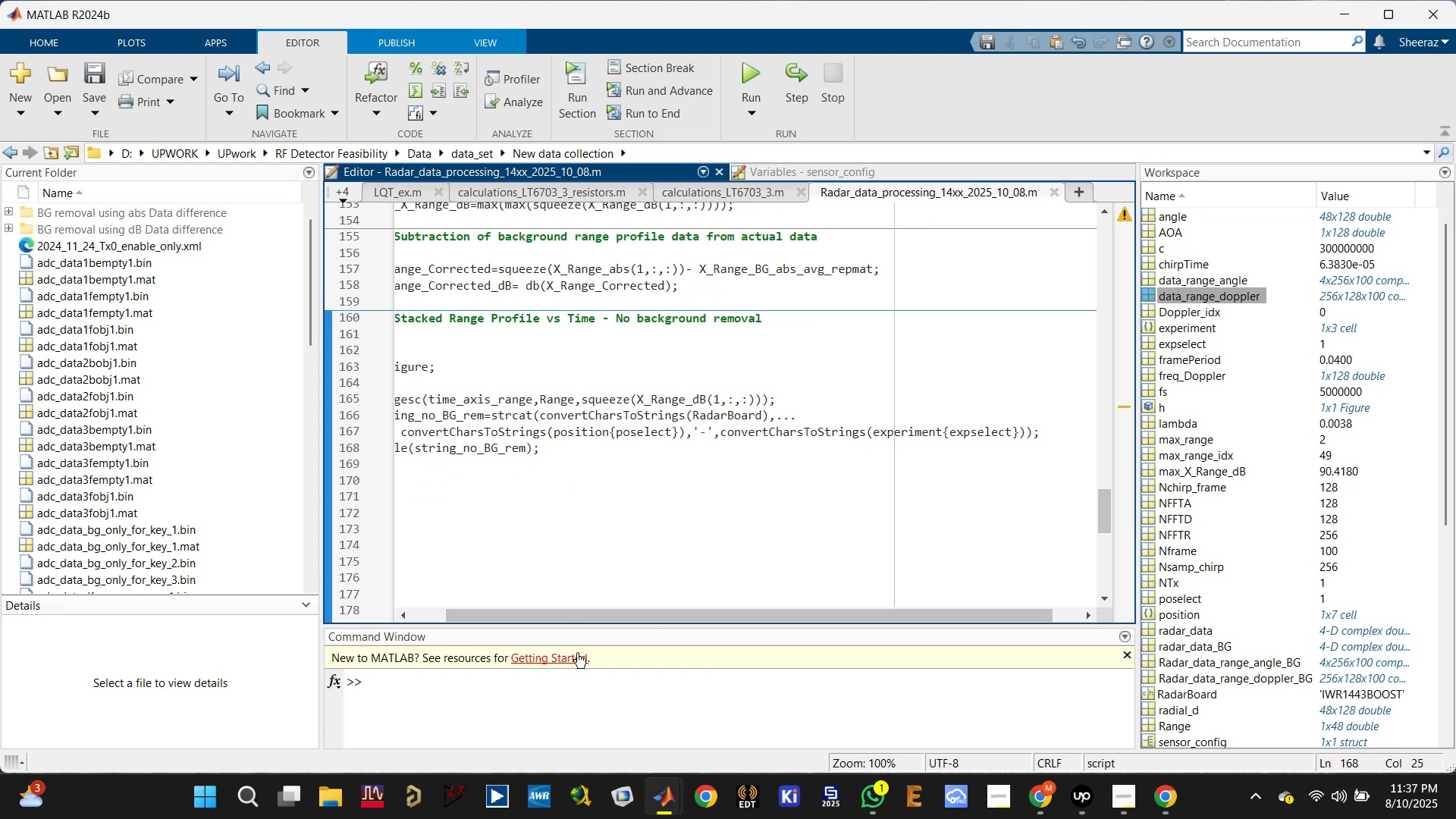 
left_click_drag(start_coordinate=[600, 617], to_coordinate=[419, 579])
 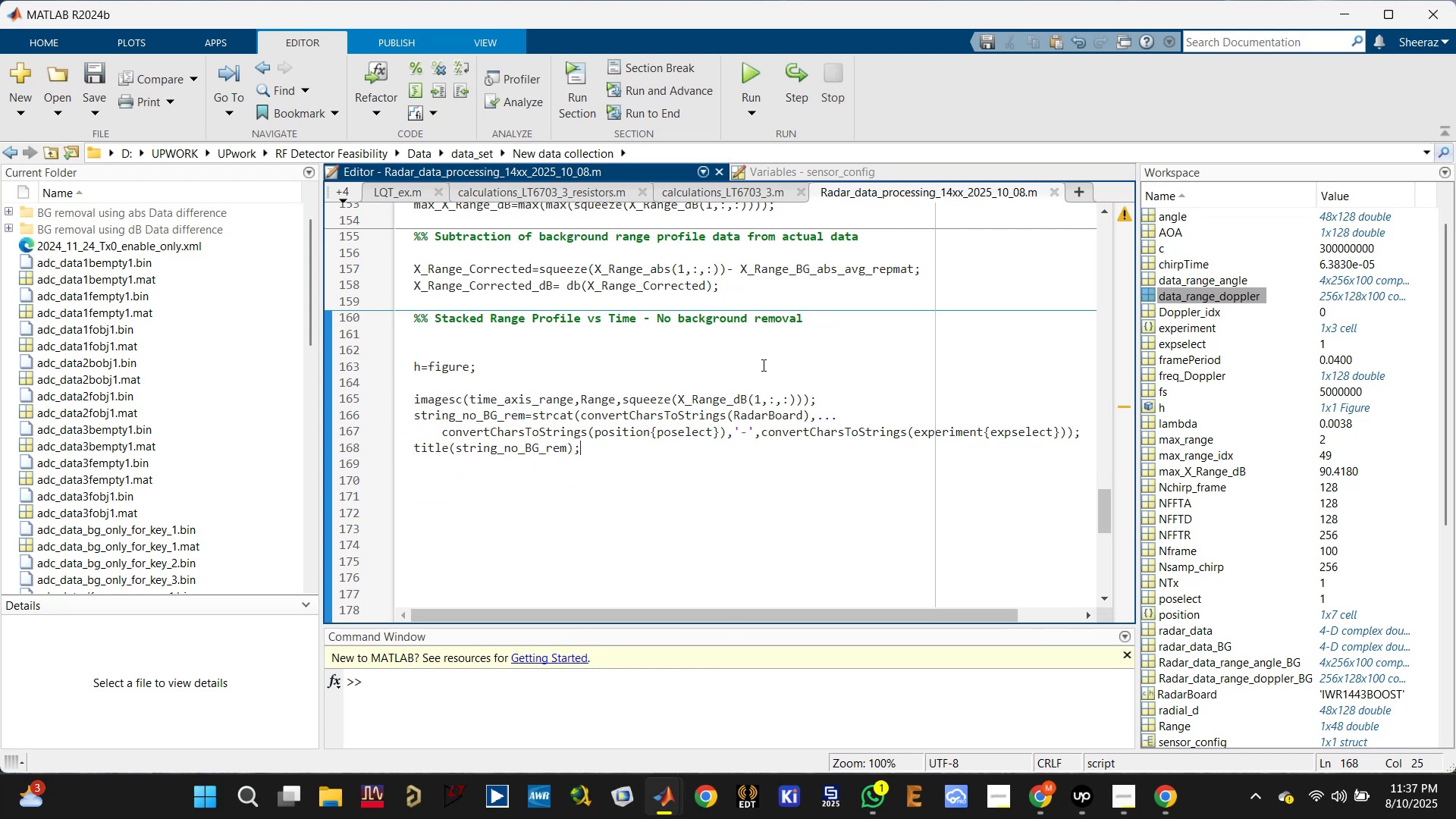 
scroll: coordinate [1197, 479], scroll_direction: down, amount: 3.0
 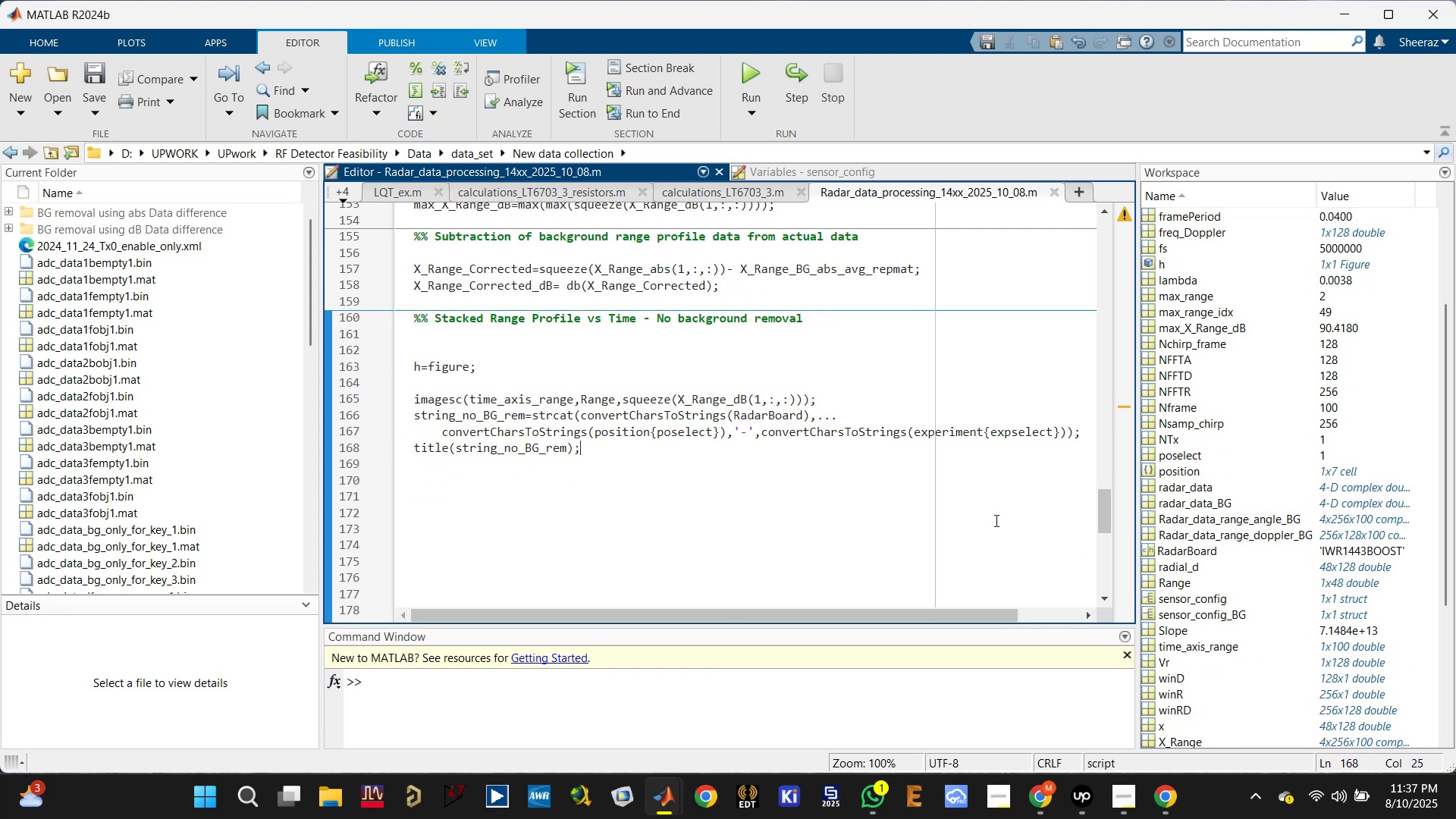 
scroll: coordinate [758, 430], scroll_direction: up, amount: 1.0
 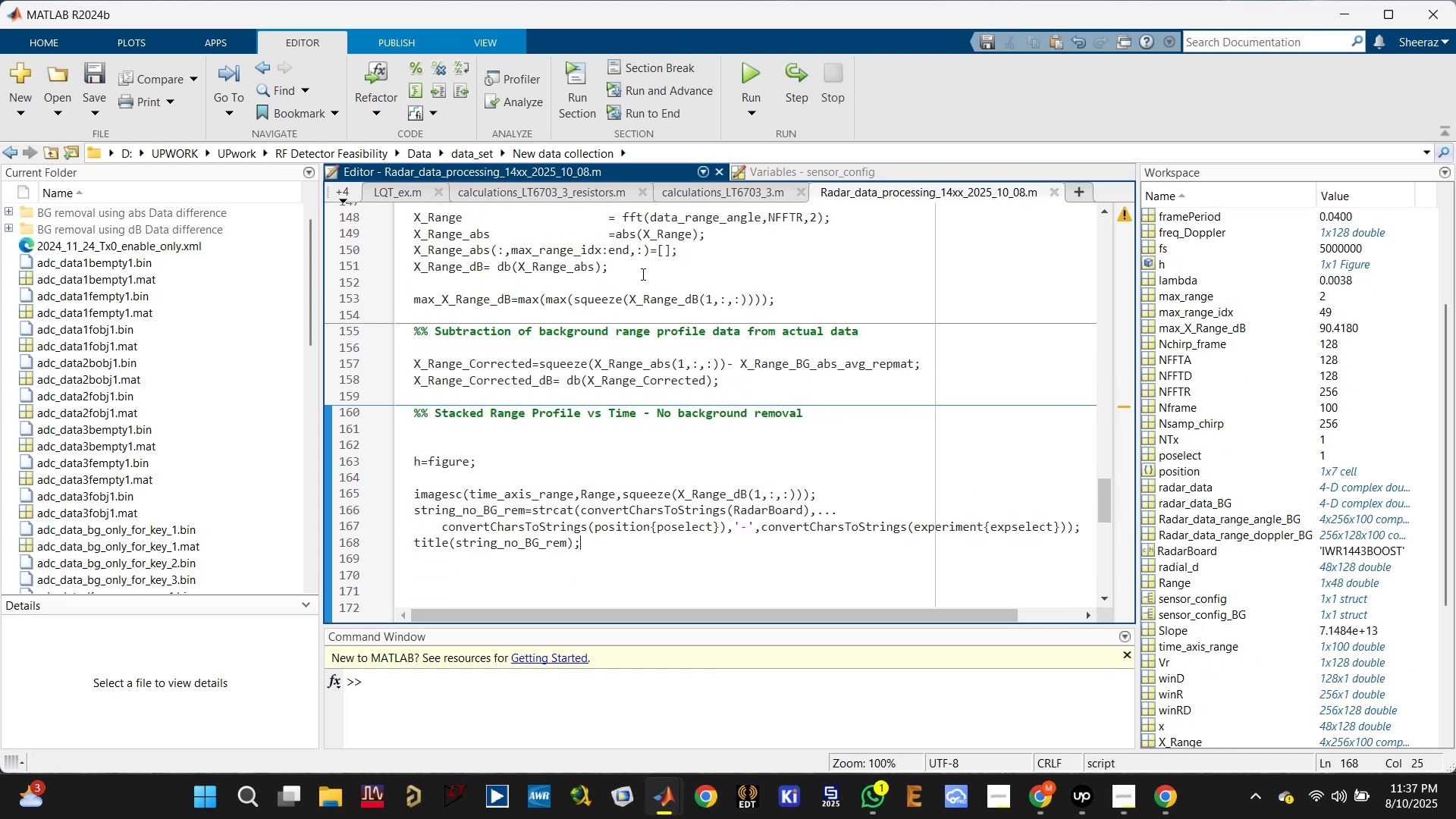 
left_click([648, 263])
 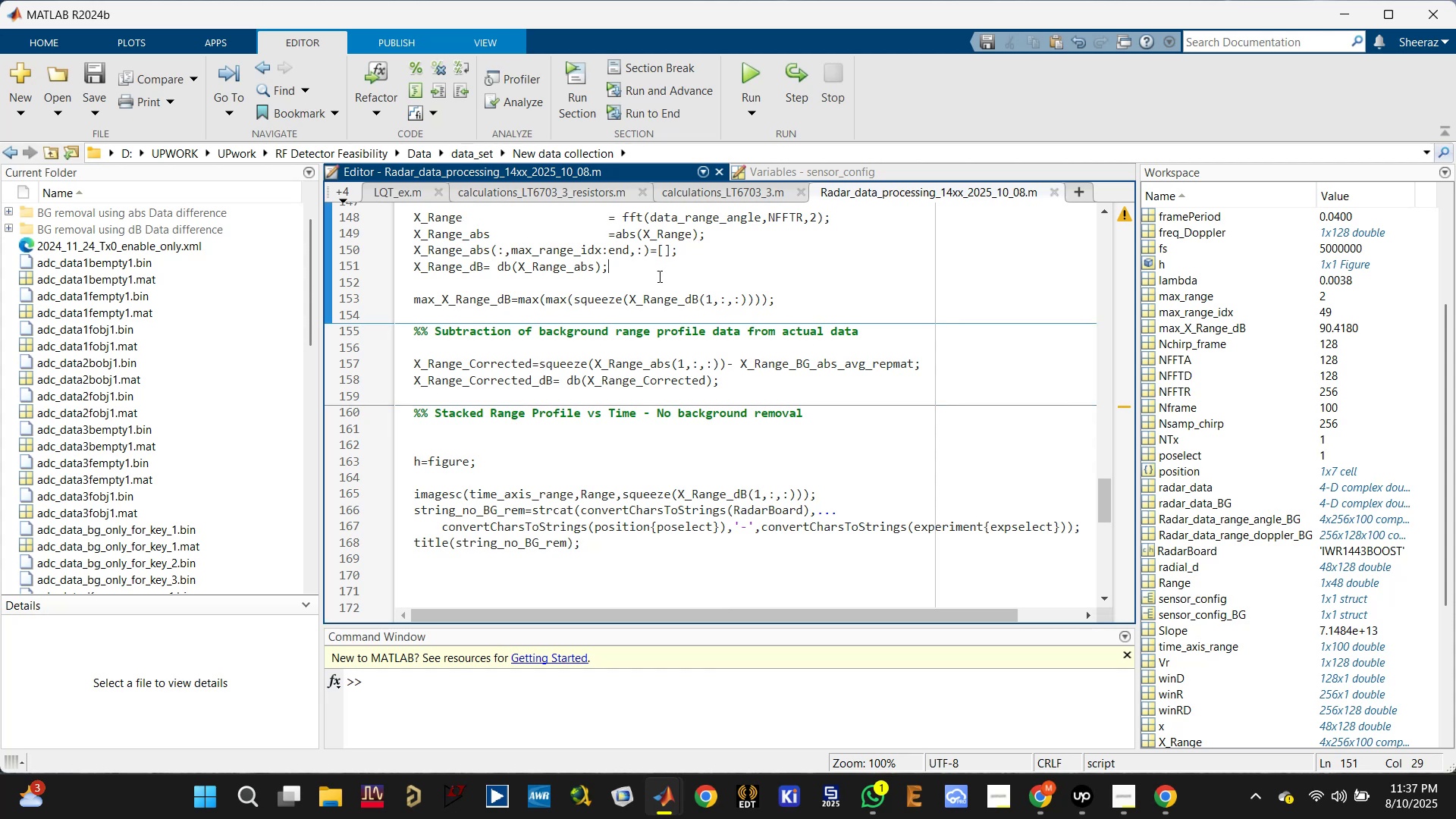 
scroll: coordinate [679, 369], scroll_direction: up, amount: 4.0
 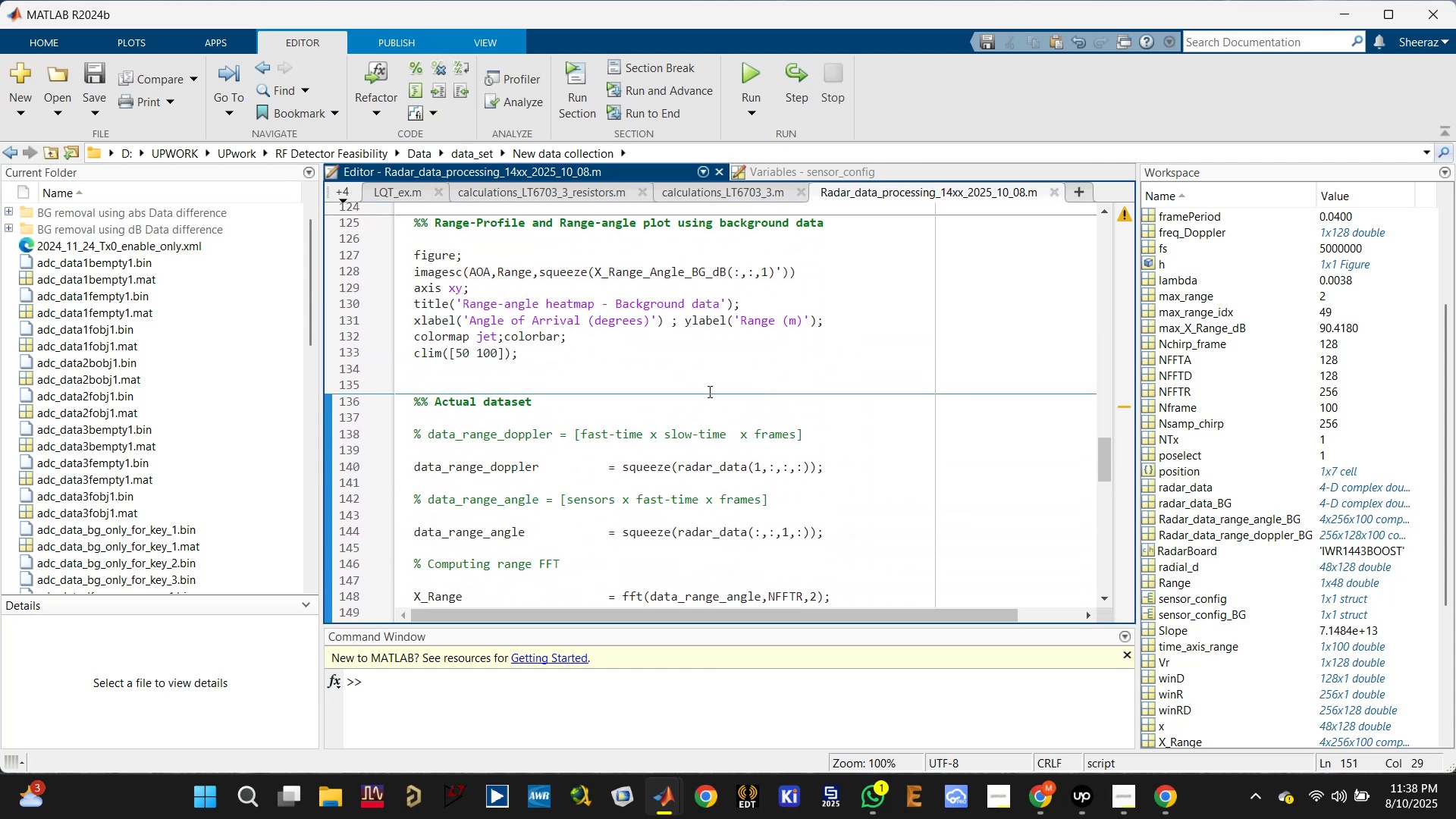 
left_click([709, 391])
 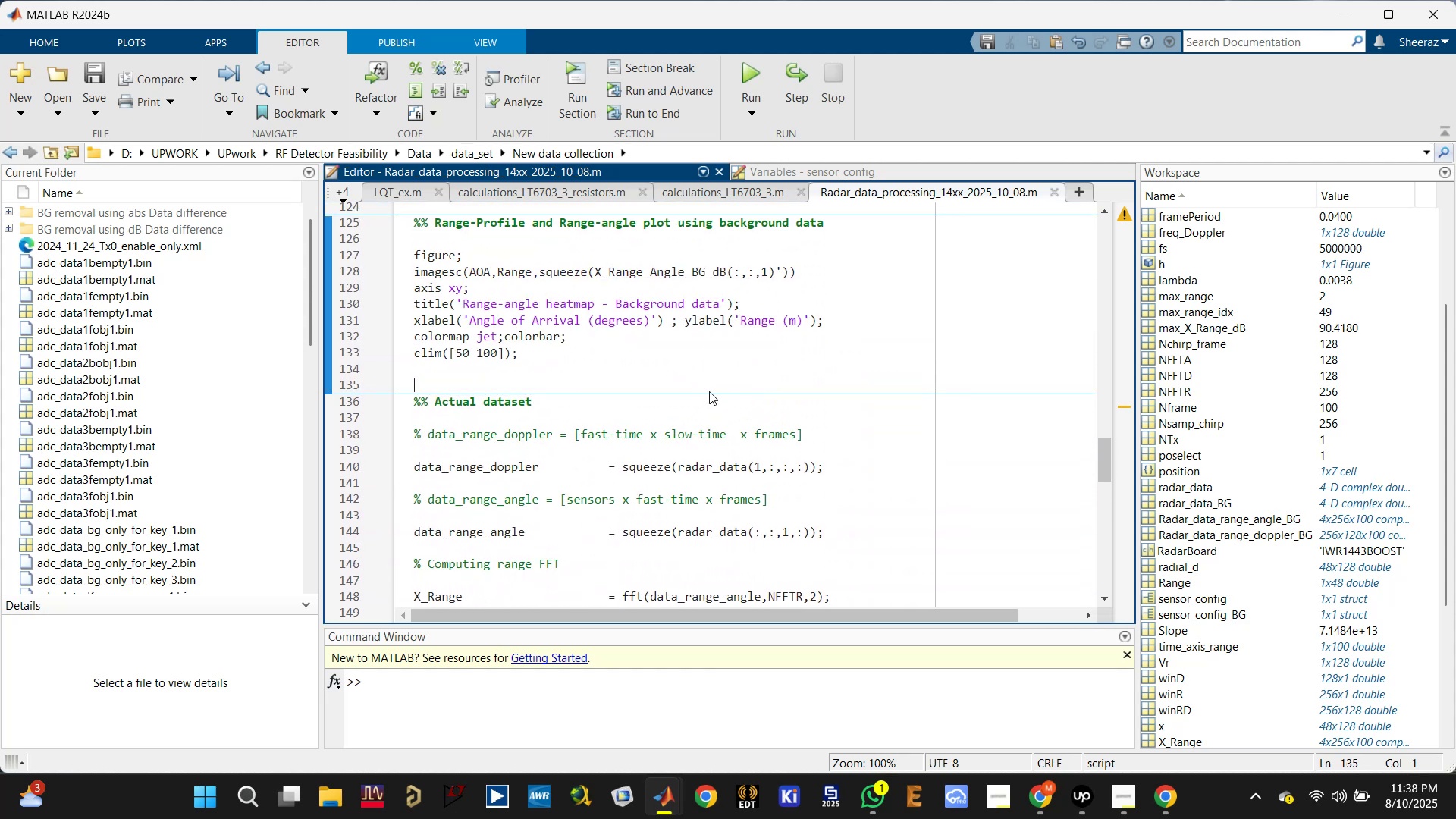 
scroll: coordinate [727, 410], scroll_direction: down, amount: 2.0
 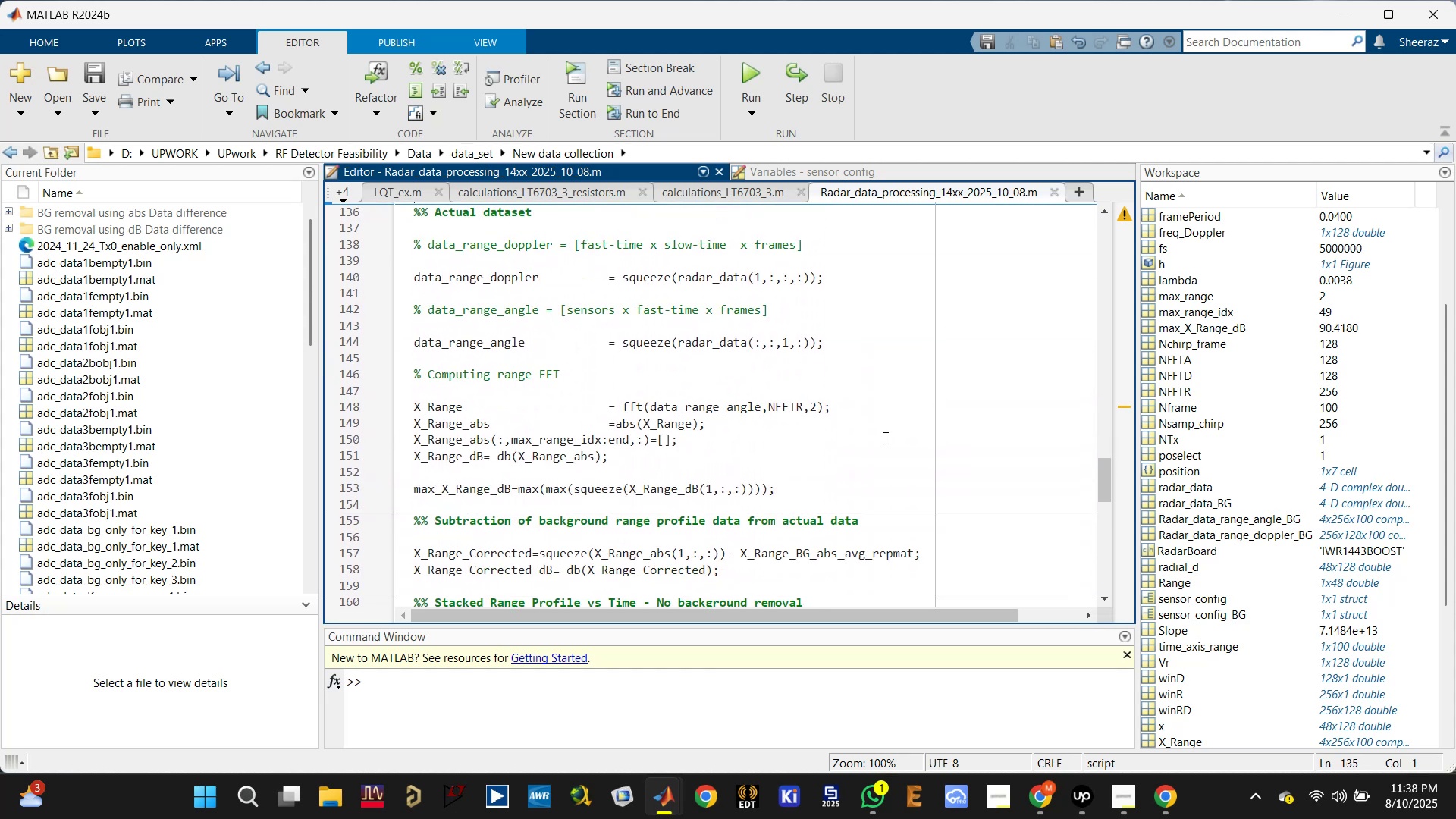 
left_click([905, 429])
 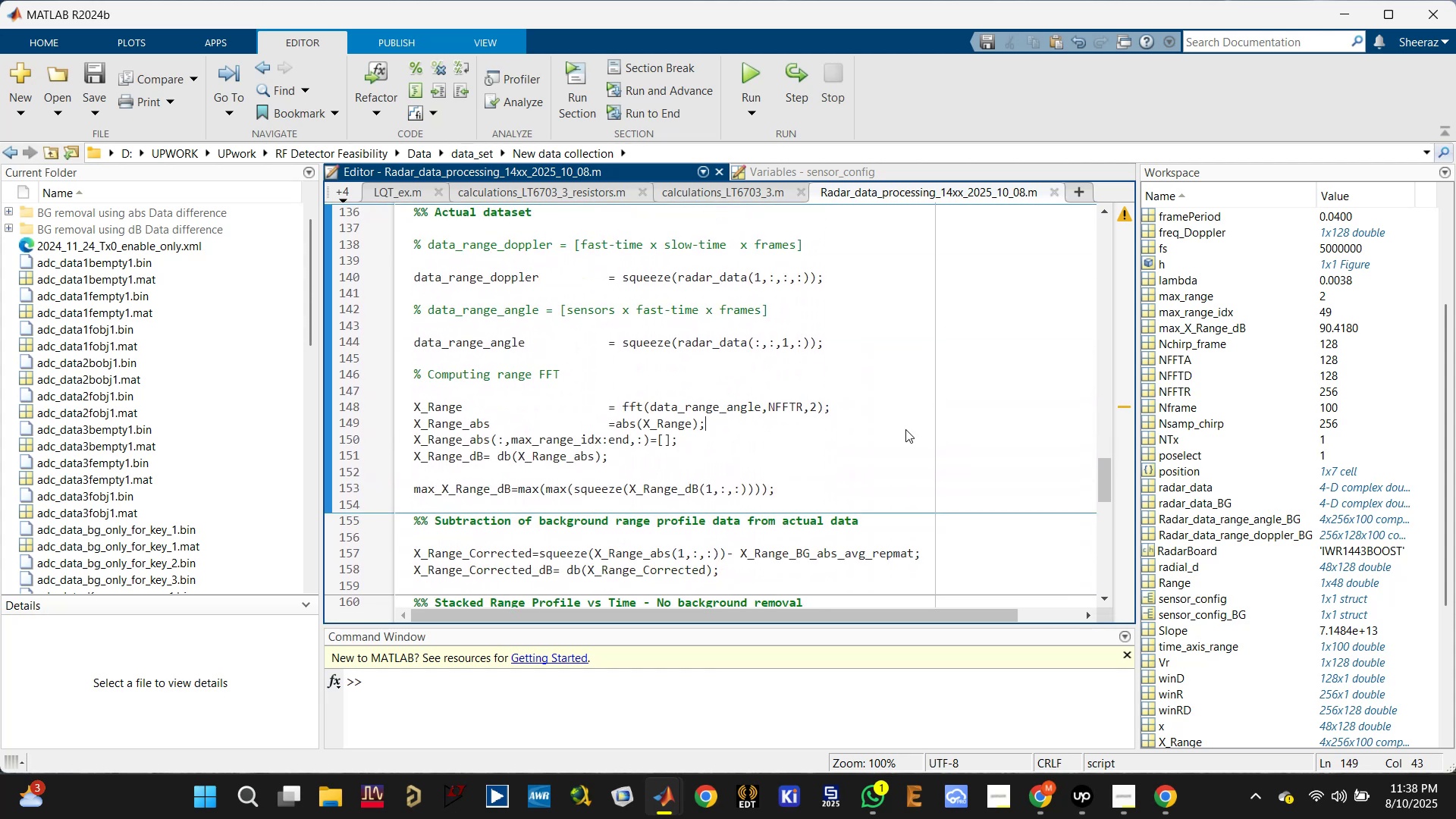 
scroll: coordinate [905, 429], scroll_direction: down, amount: 2.0
 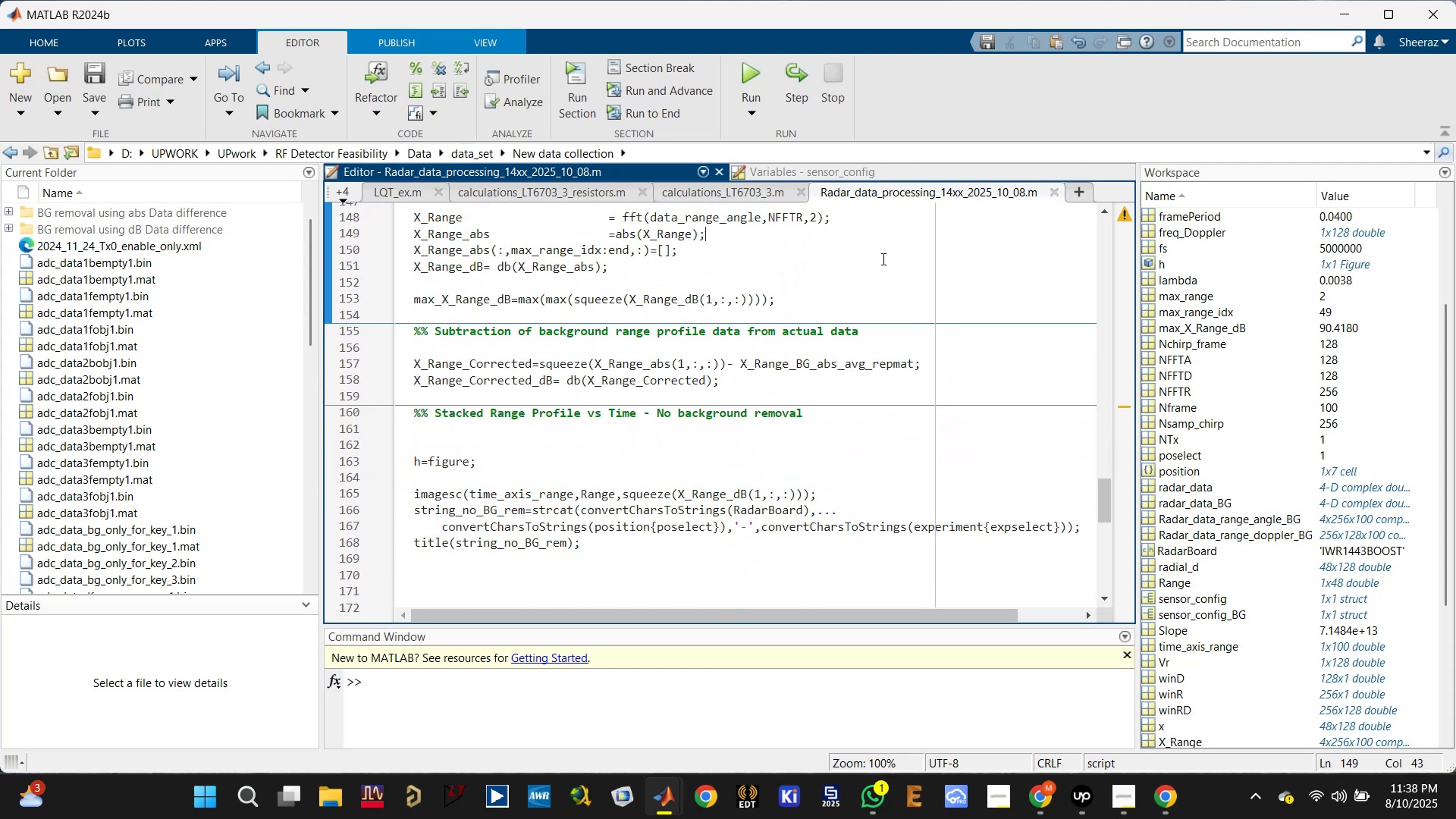 
left_click([959, 369])
 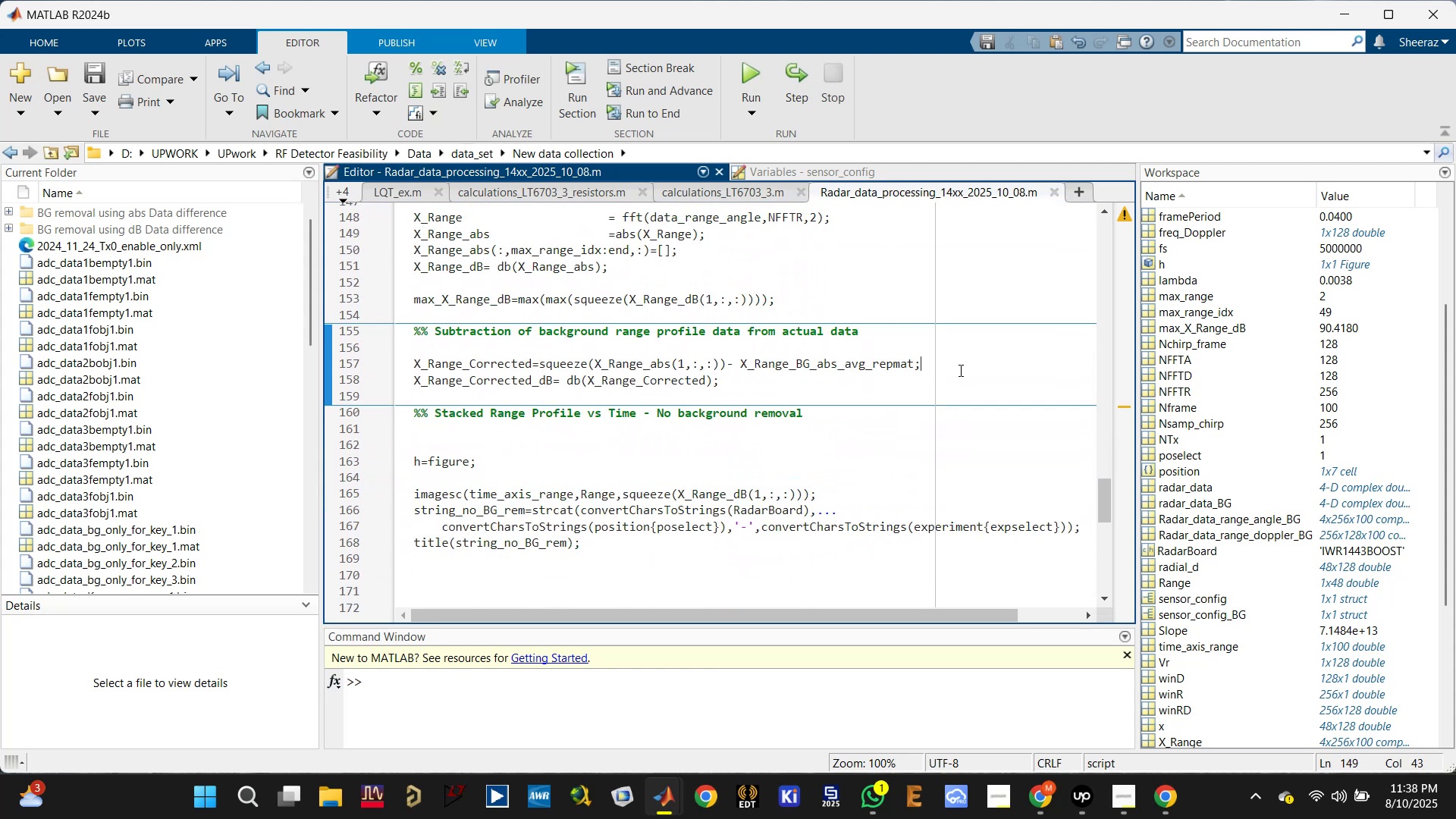 
key(Control+Enter)
 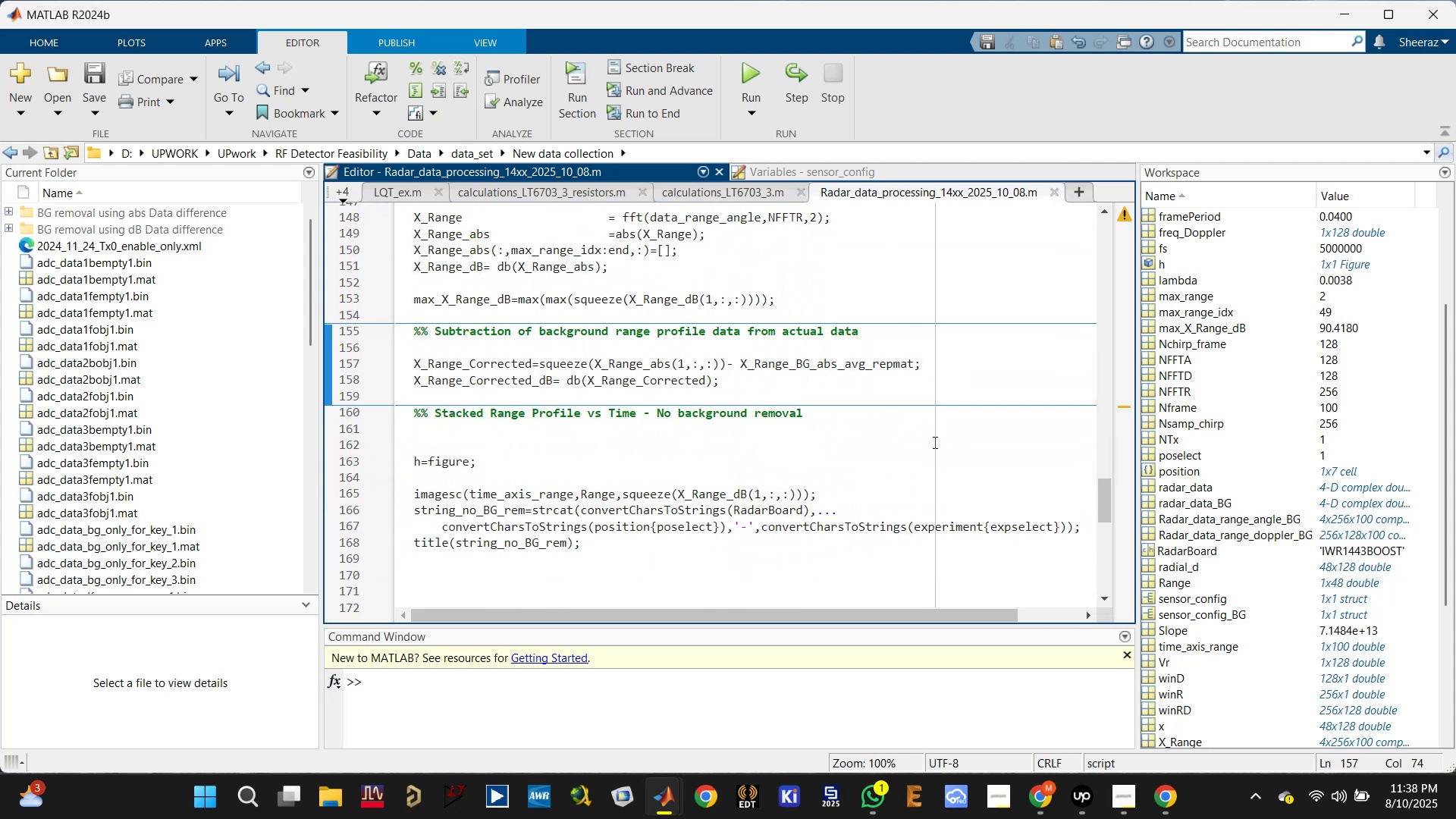 
left_click([934, 442])
 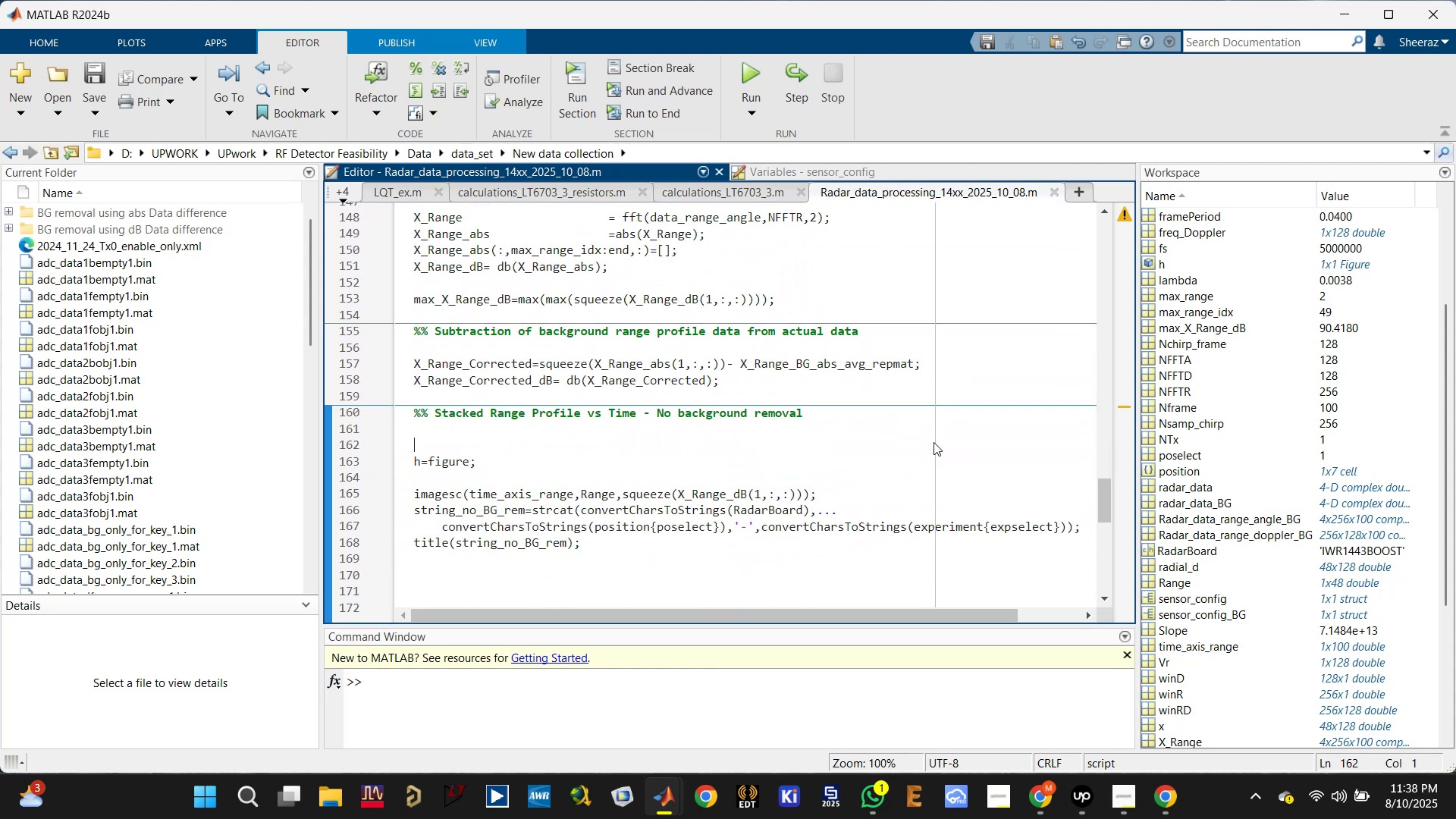 
key(Control+Enter)
 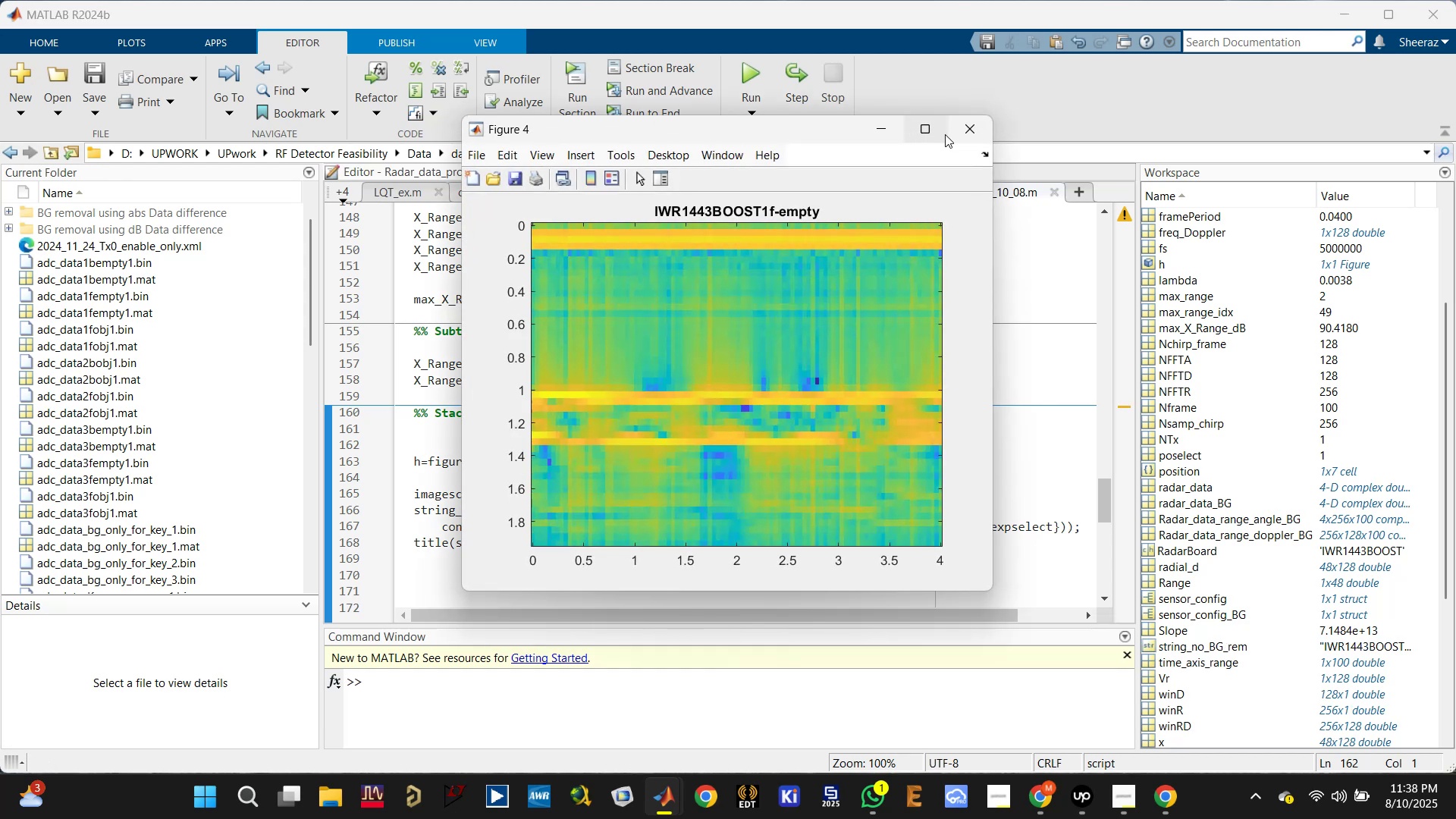 
left_click([968, 135])
 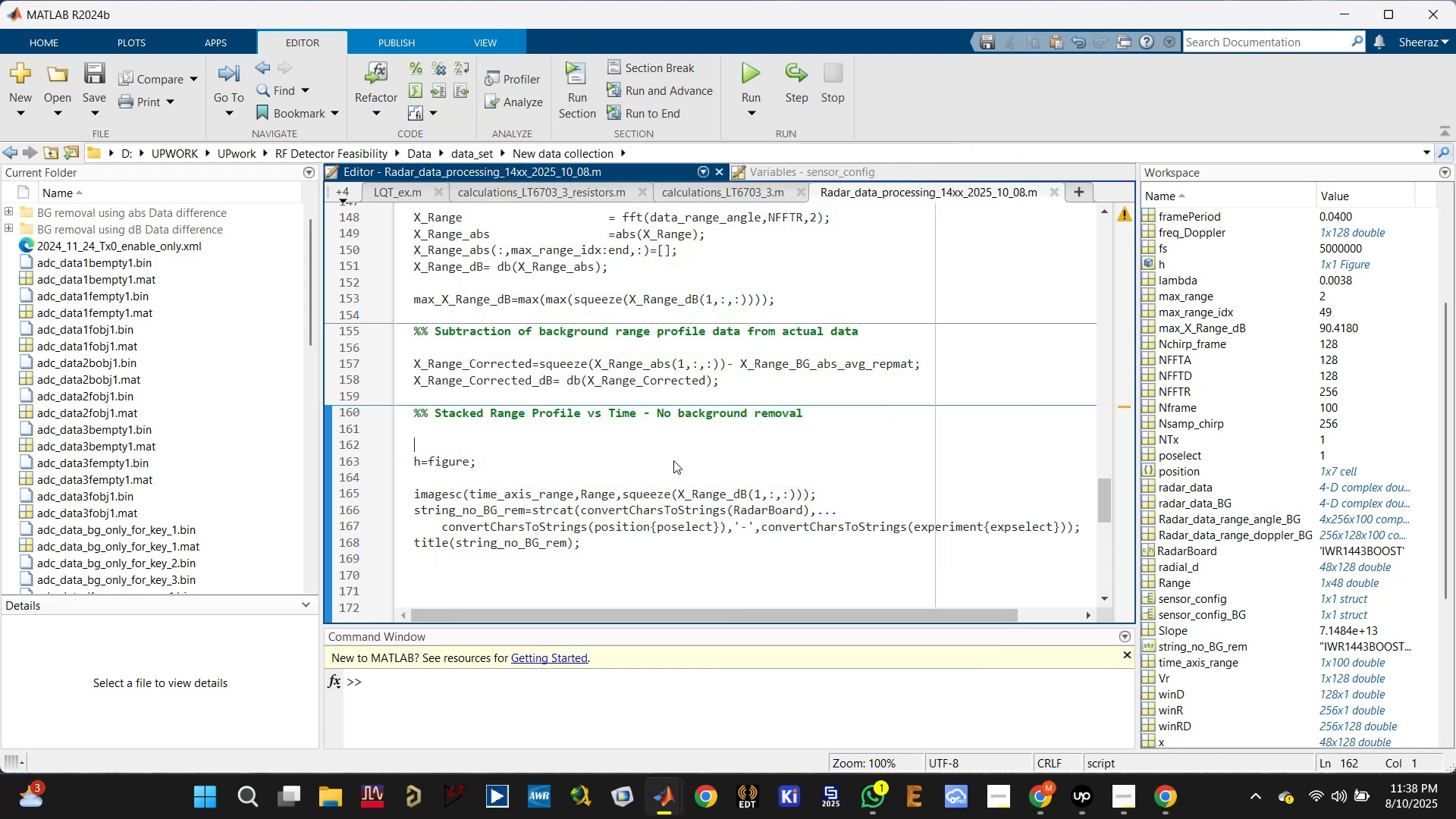 
scroll: coordinate [643, 494], scroll_direction: down, amount: 1.0
 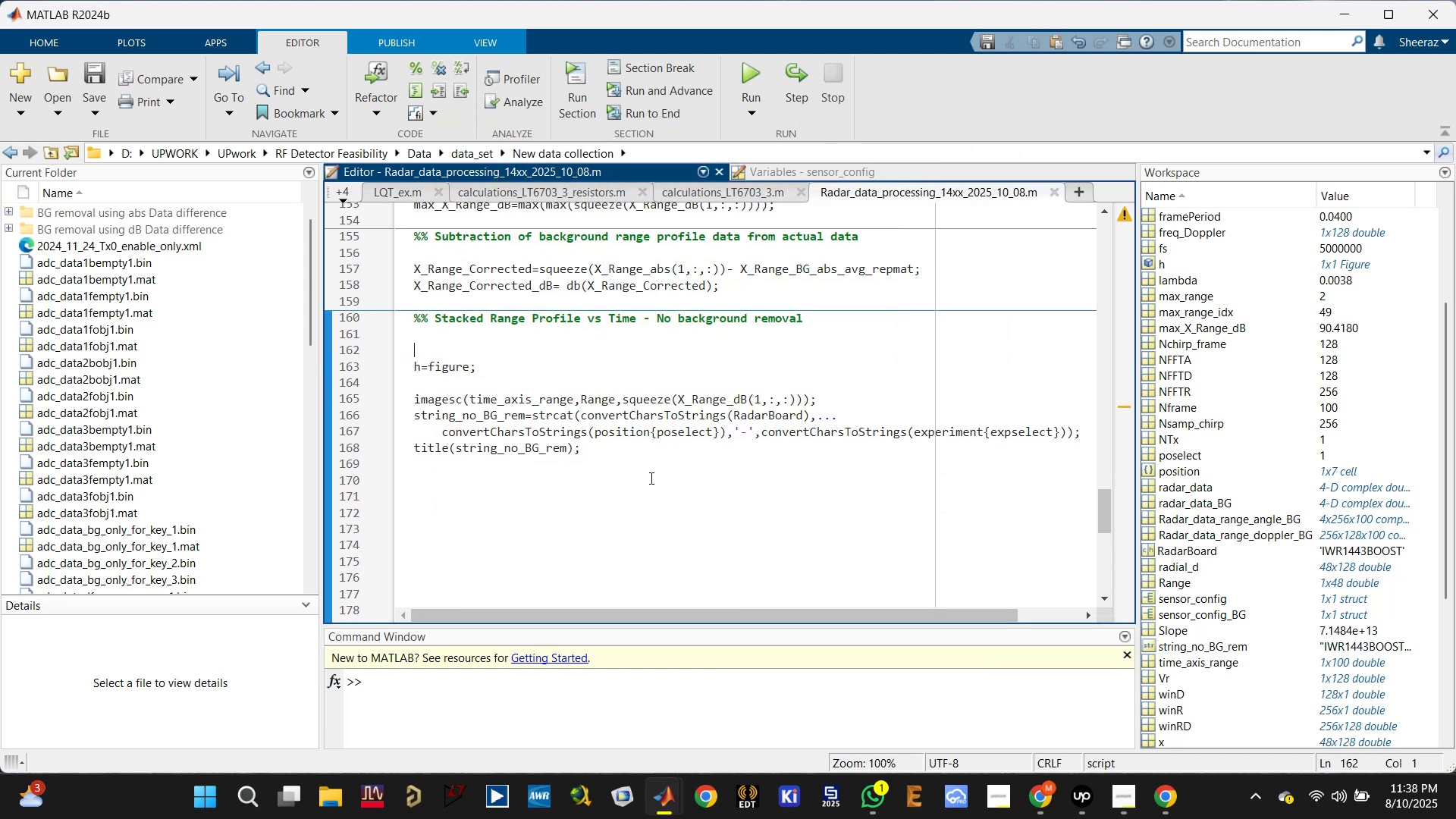 
left_click([660, 457])
 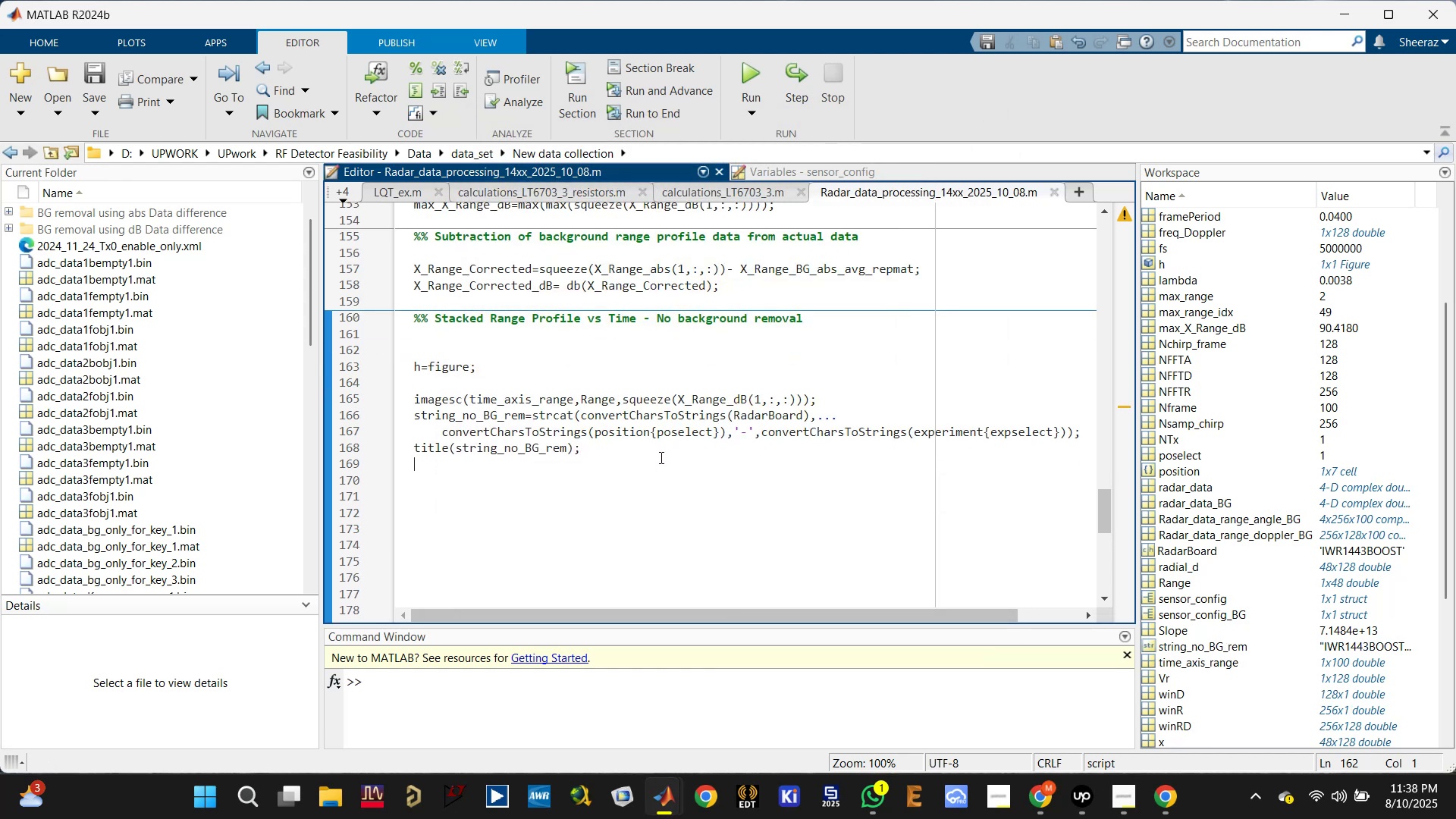 
key(Control+ControlLeft)
 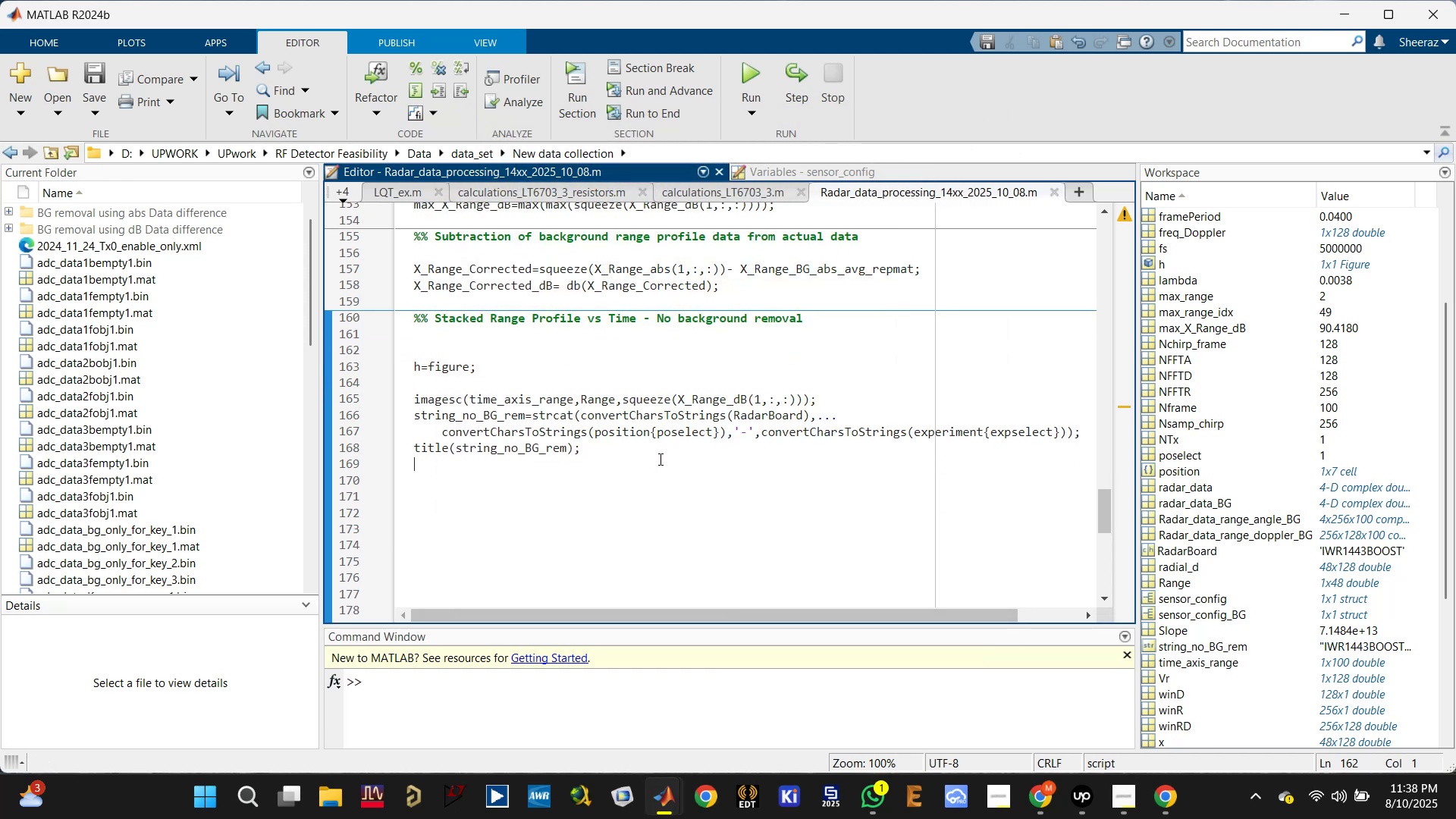 
key(Control+S)
 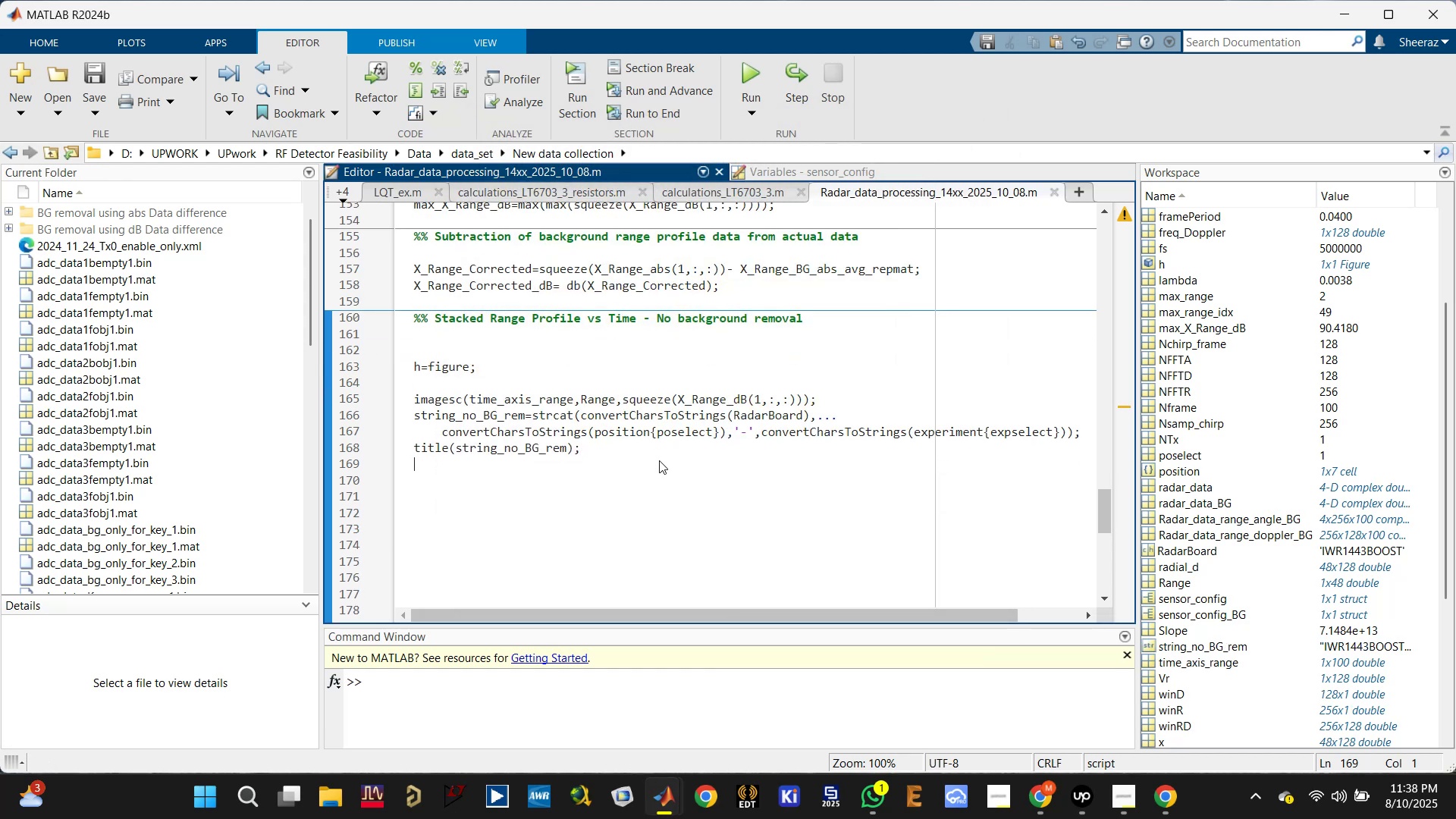 
scroll: coordinate [531, 419], scroll_direction: up, amount: 6.0
 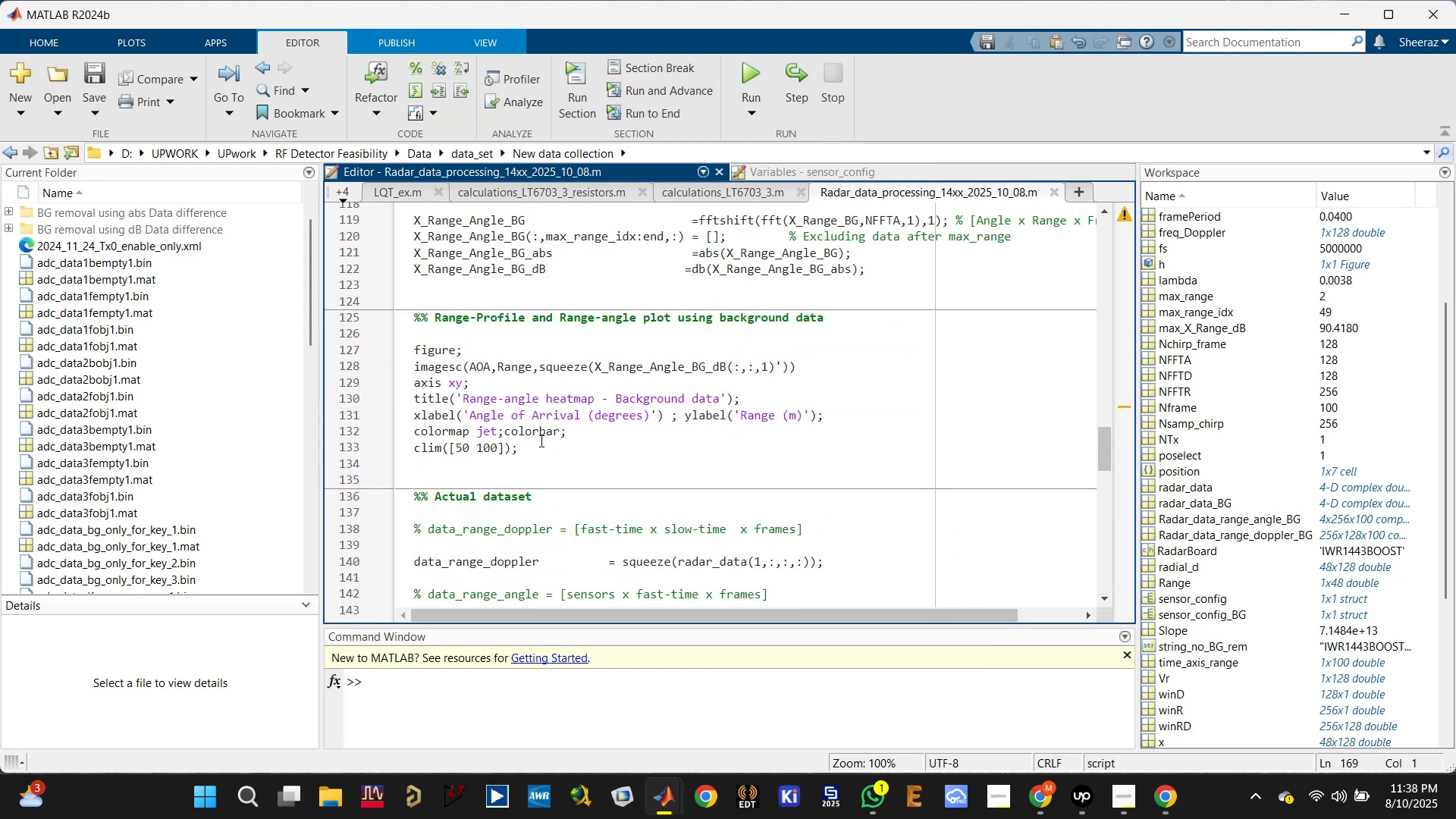 
left_click_drag(start_coordinate=[535, 450], to_coordinate=[407, 383])
 